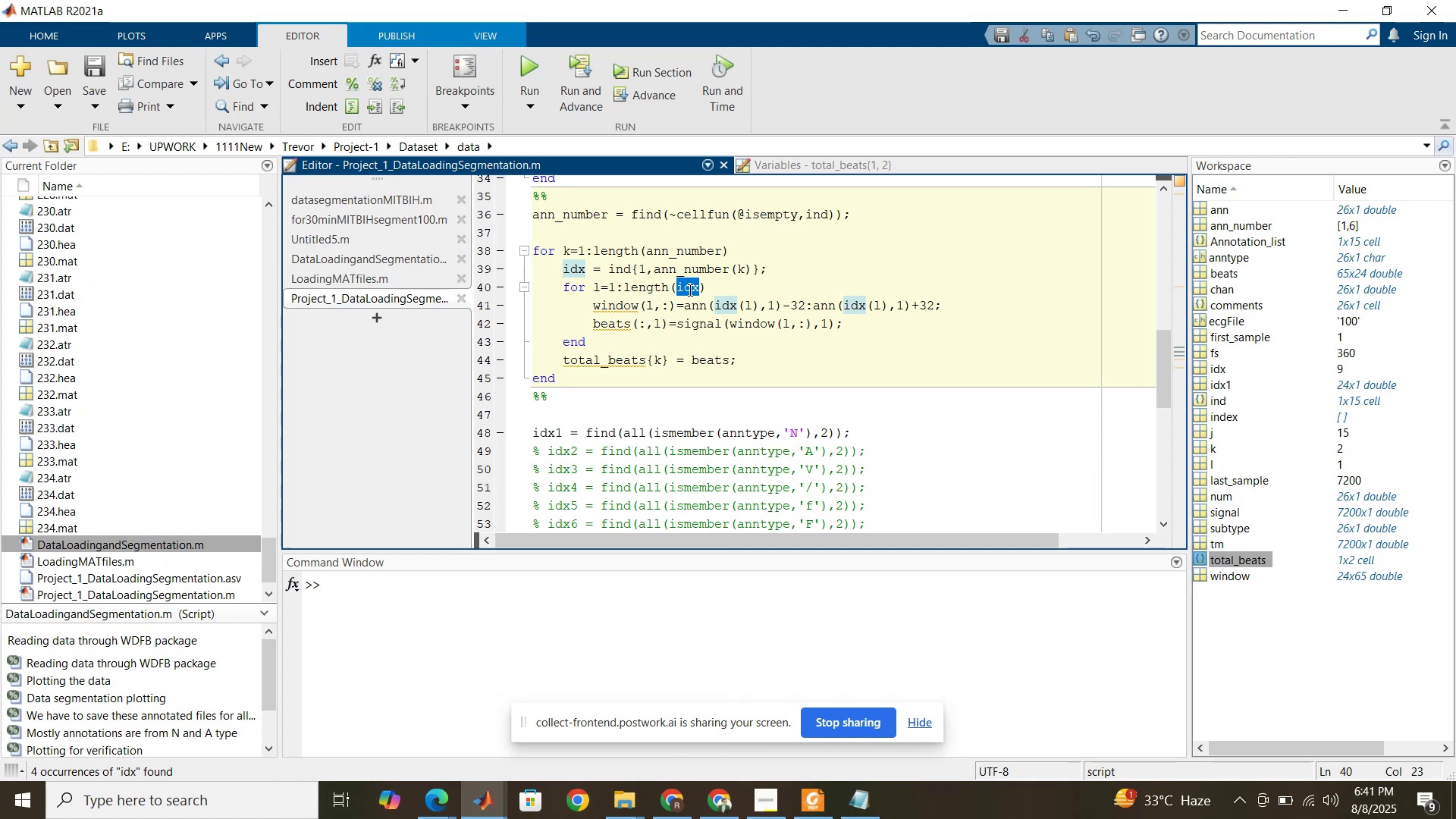 
wait(19.87)
 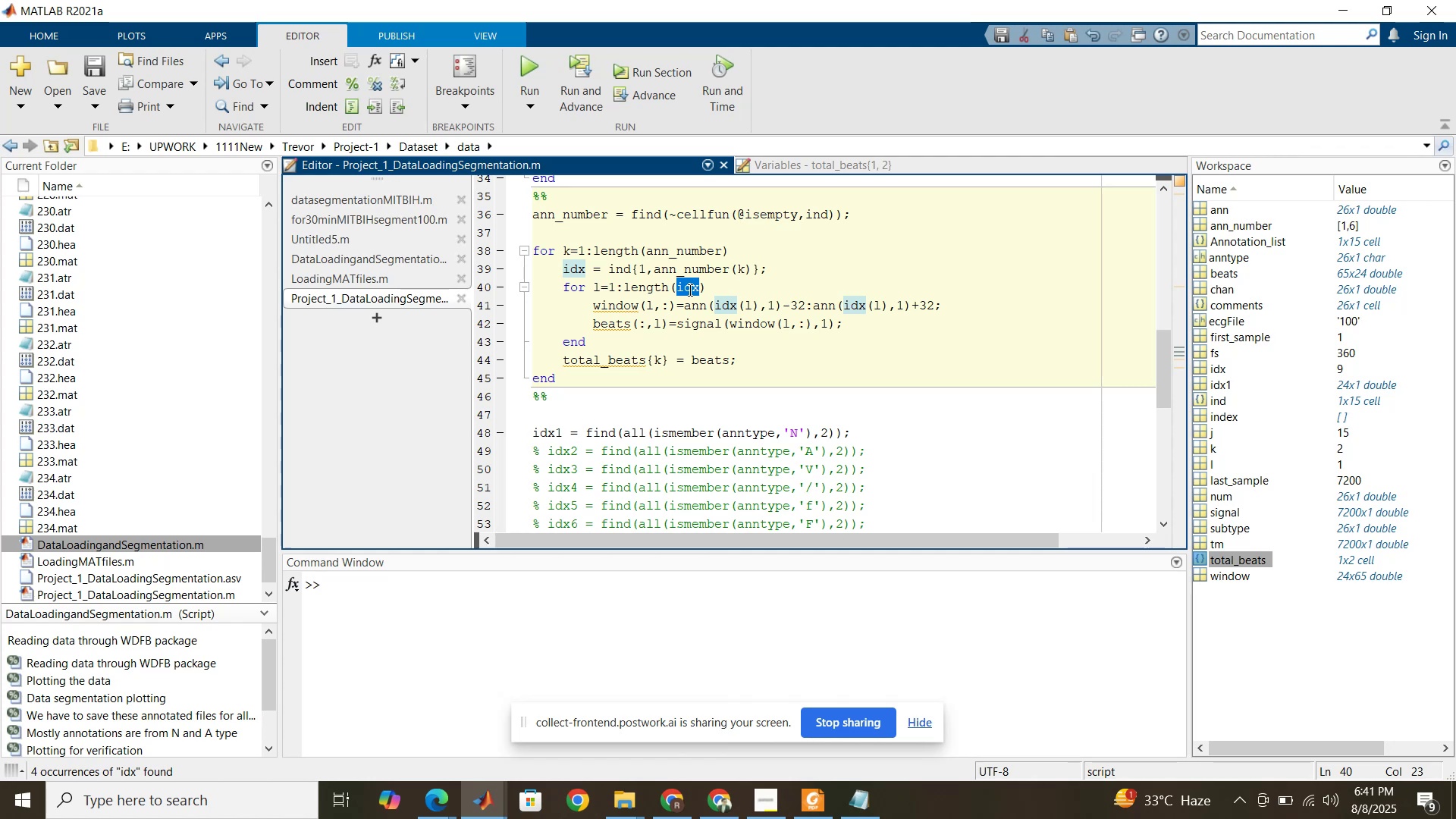 
left_click([1213, 371])
 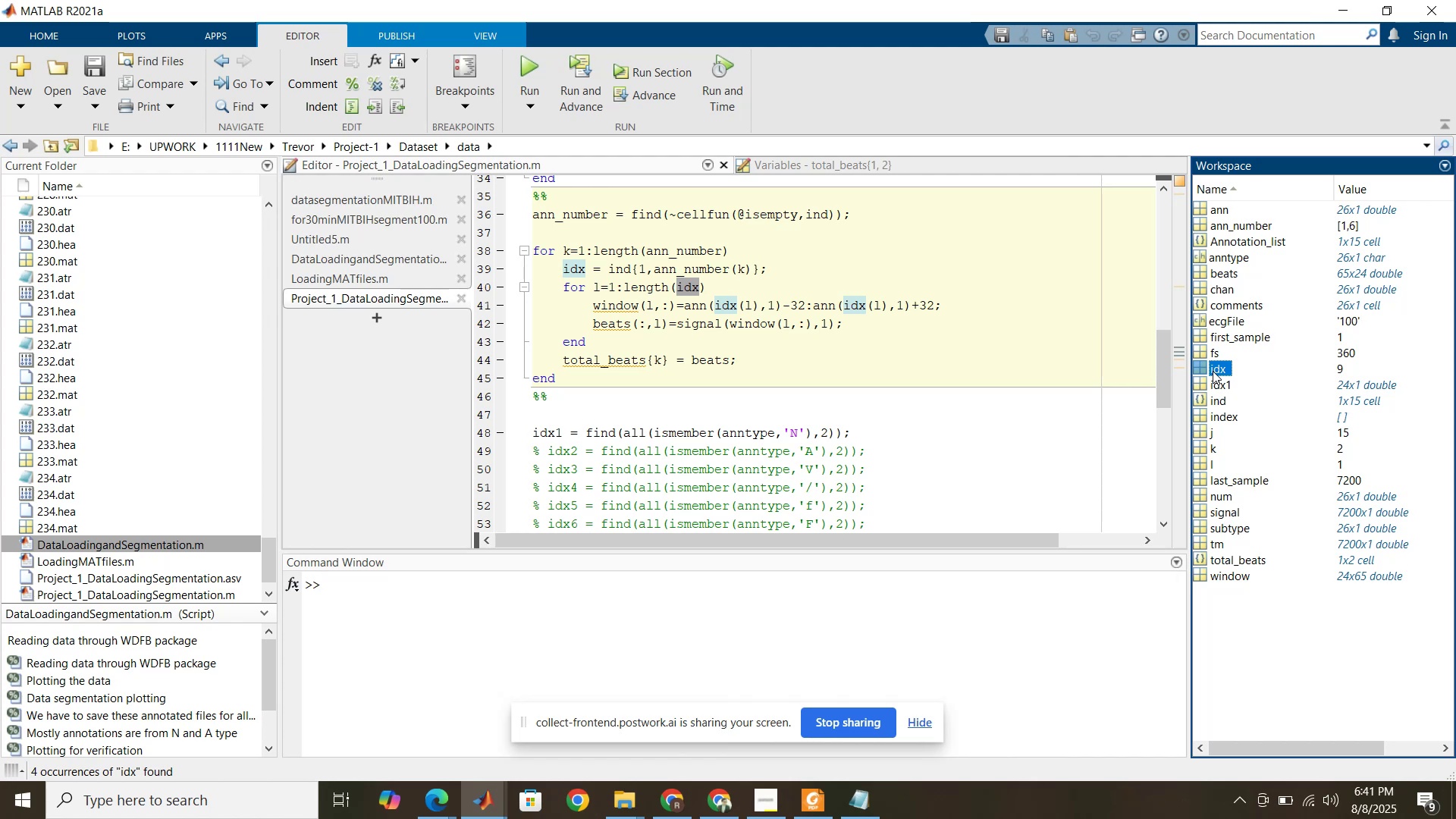 
wait(26.61)
 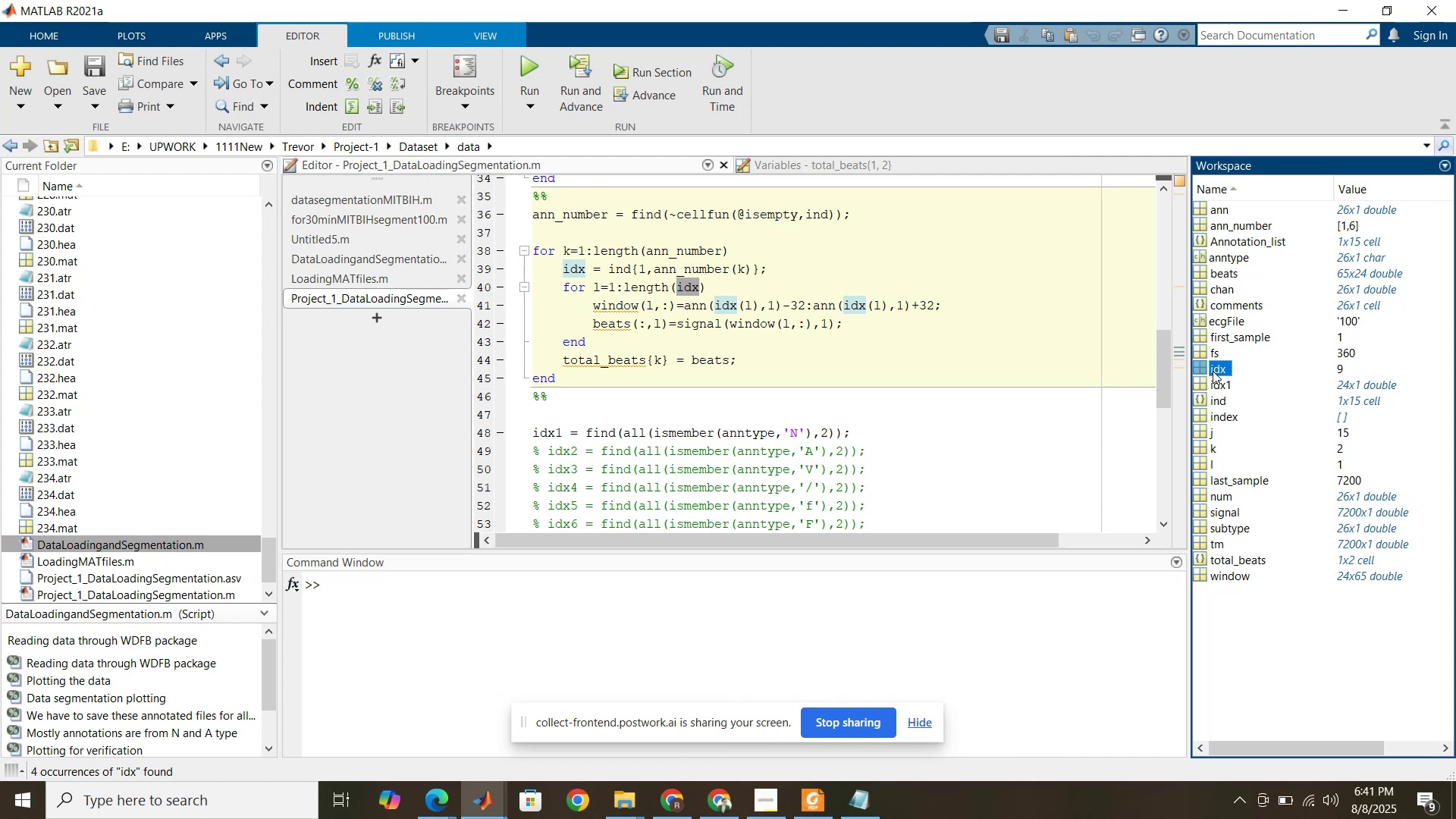 
left_click([1223, 274])
 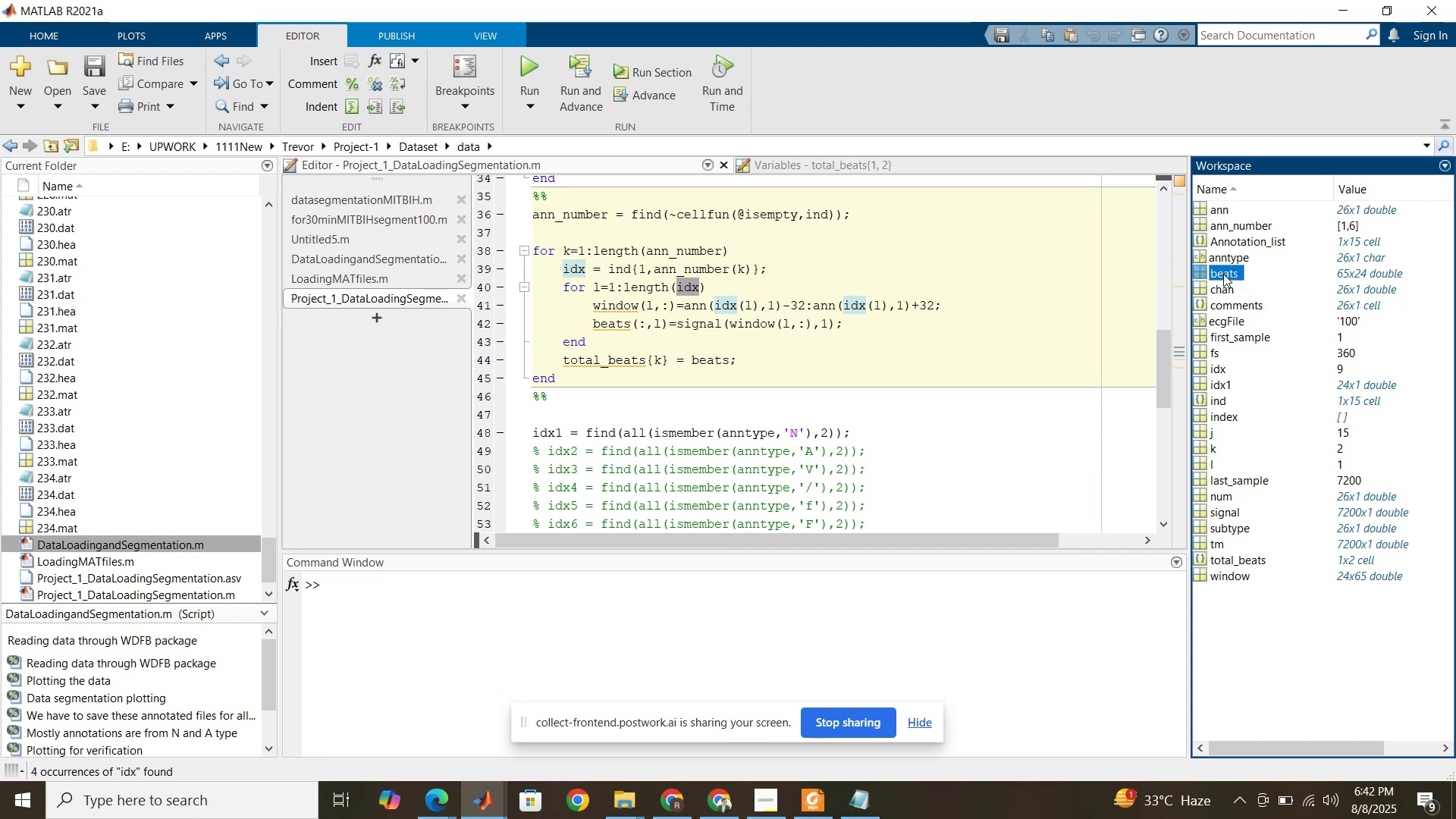 
double_click([1223, 274])
 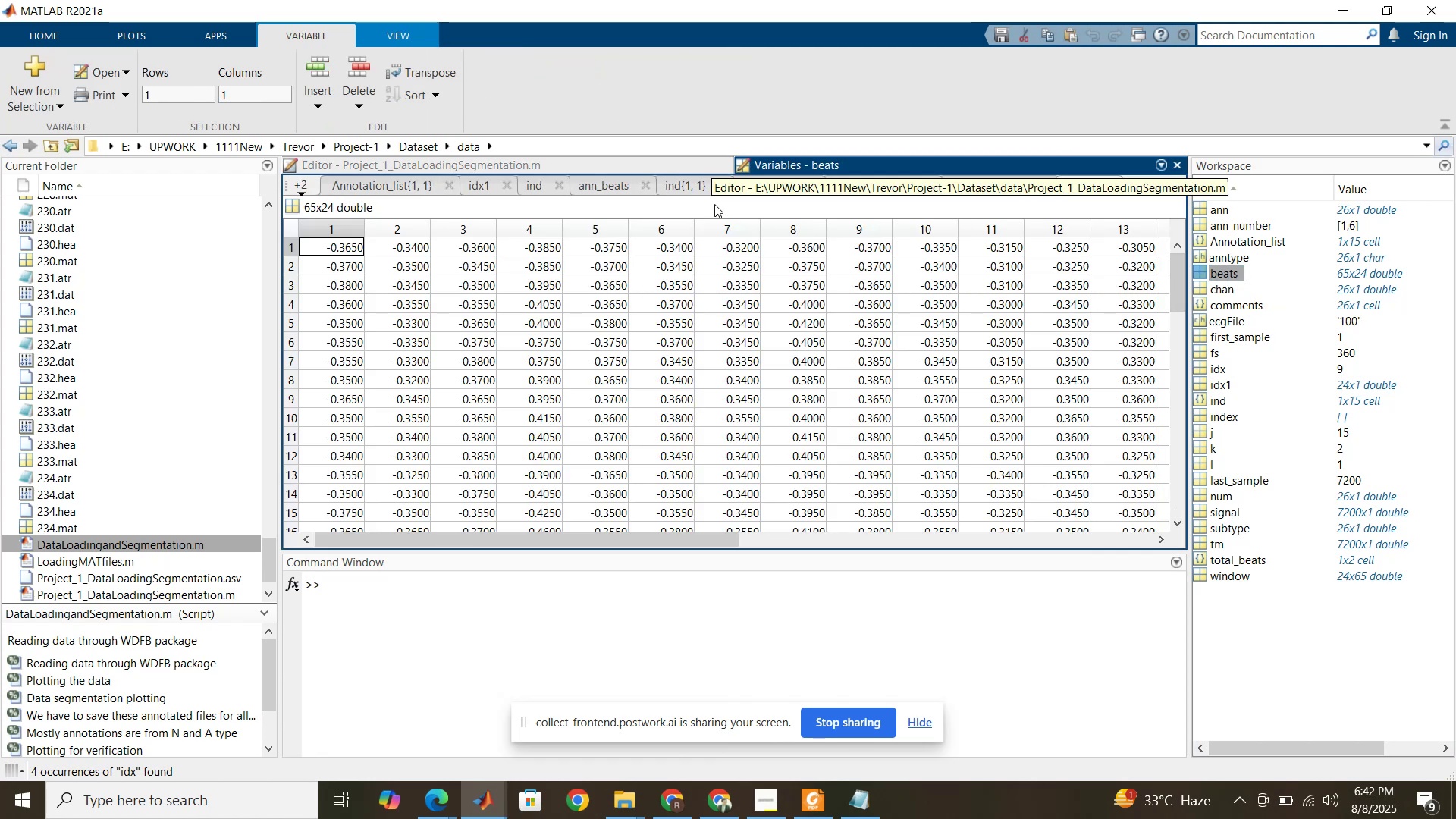 
left_click_drag(start_coordinate=[666, 544], to_coordinate=[543, 516])
 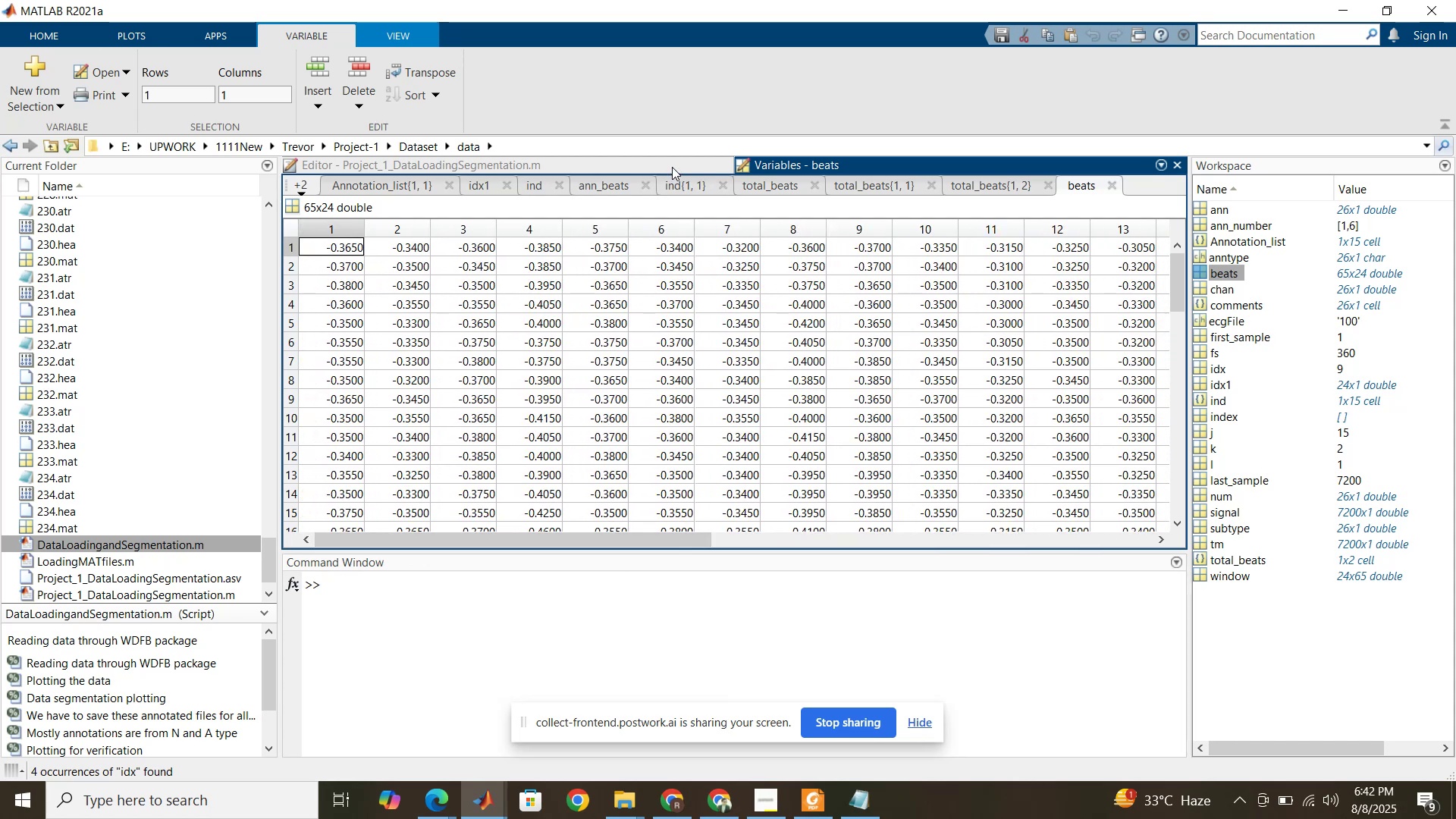 
left_click([672, 167])
 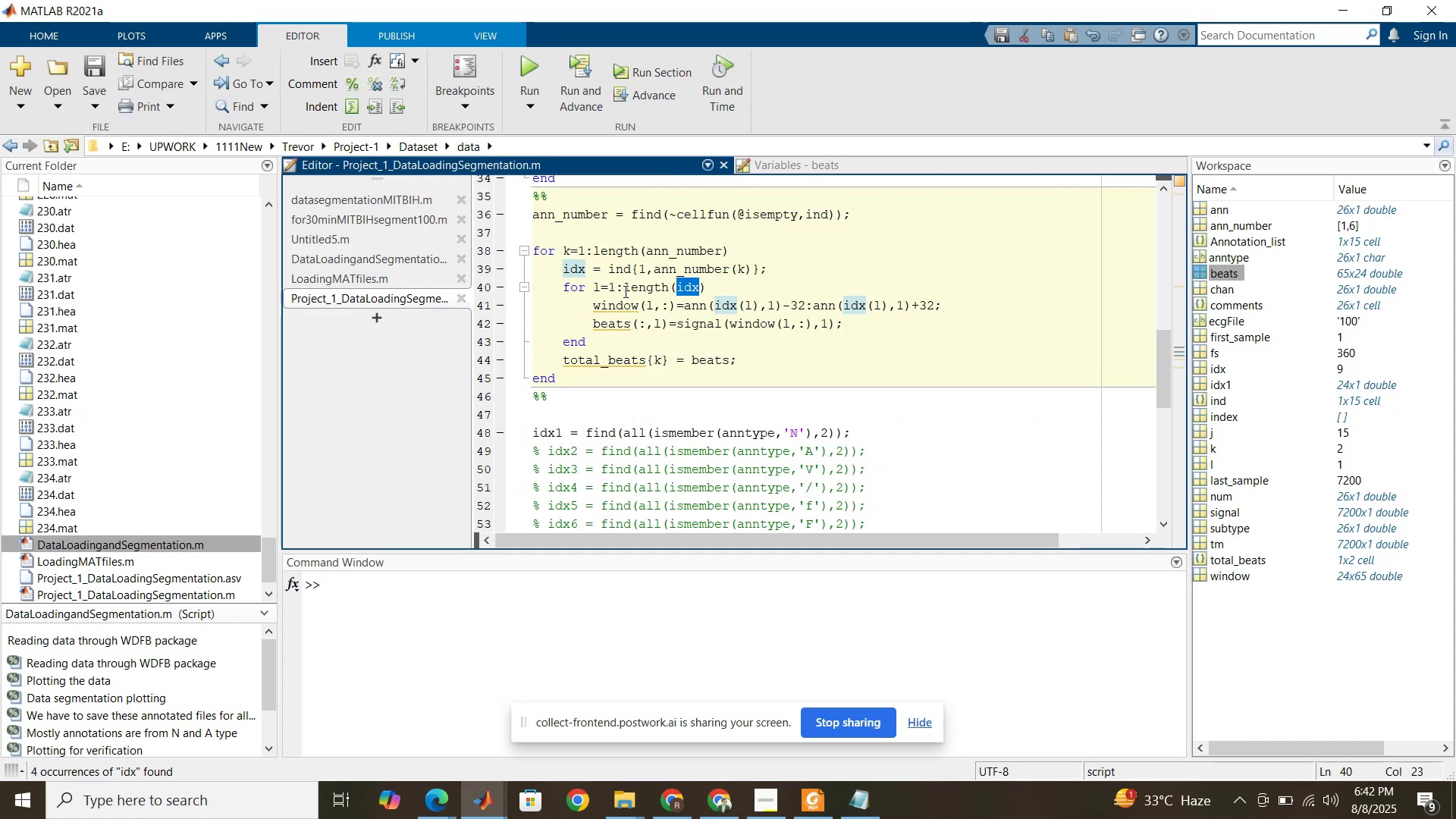 
left_click([623, 290])
 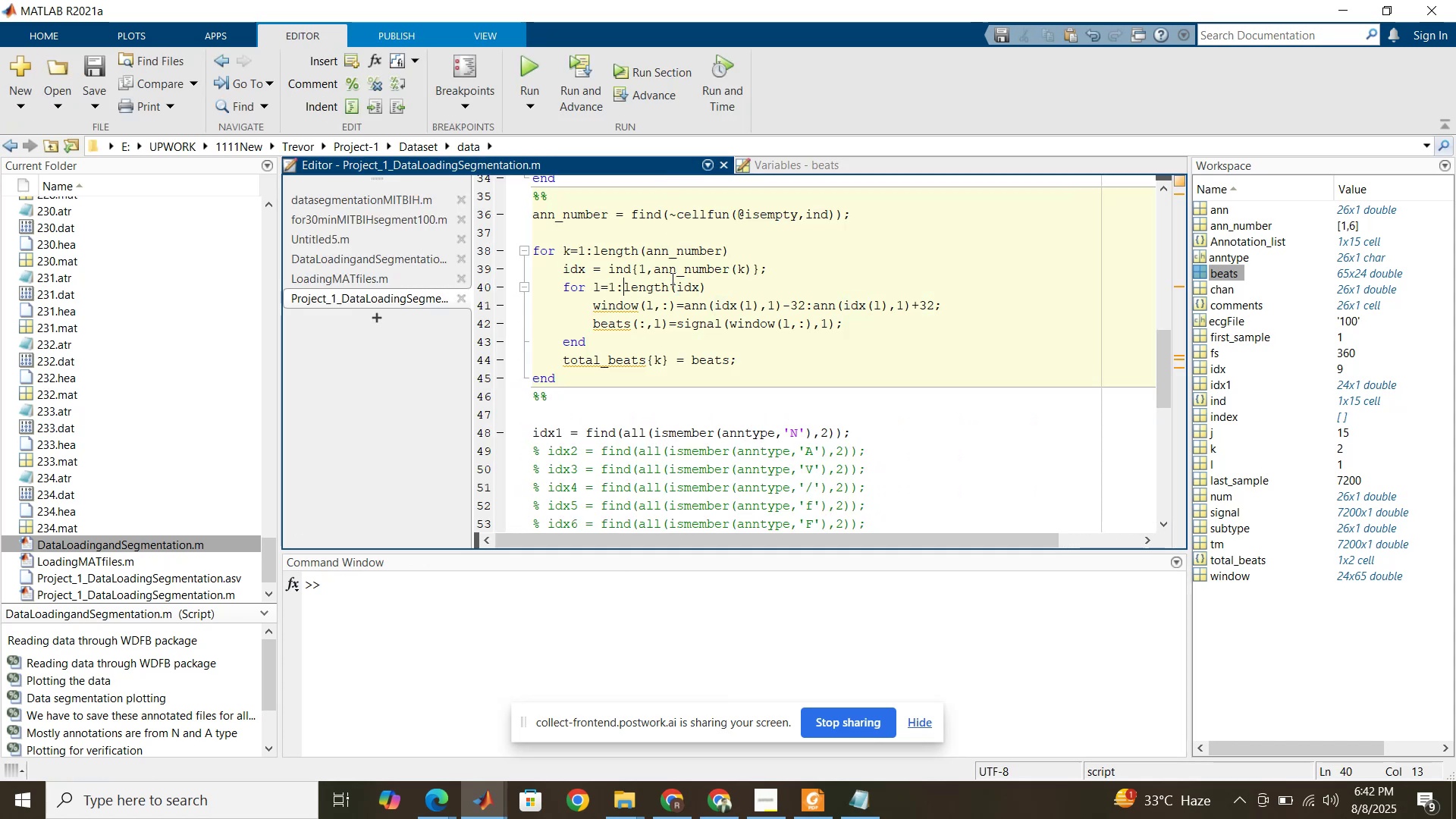 
double_click([683, 271])
 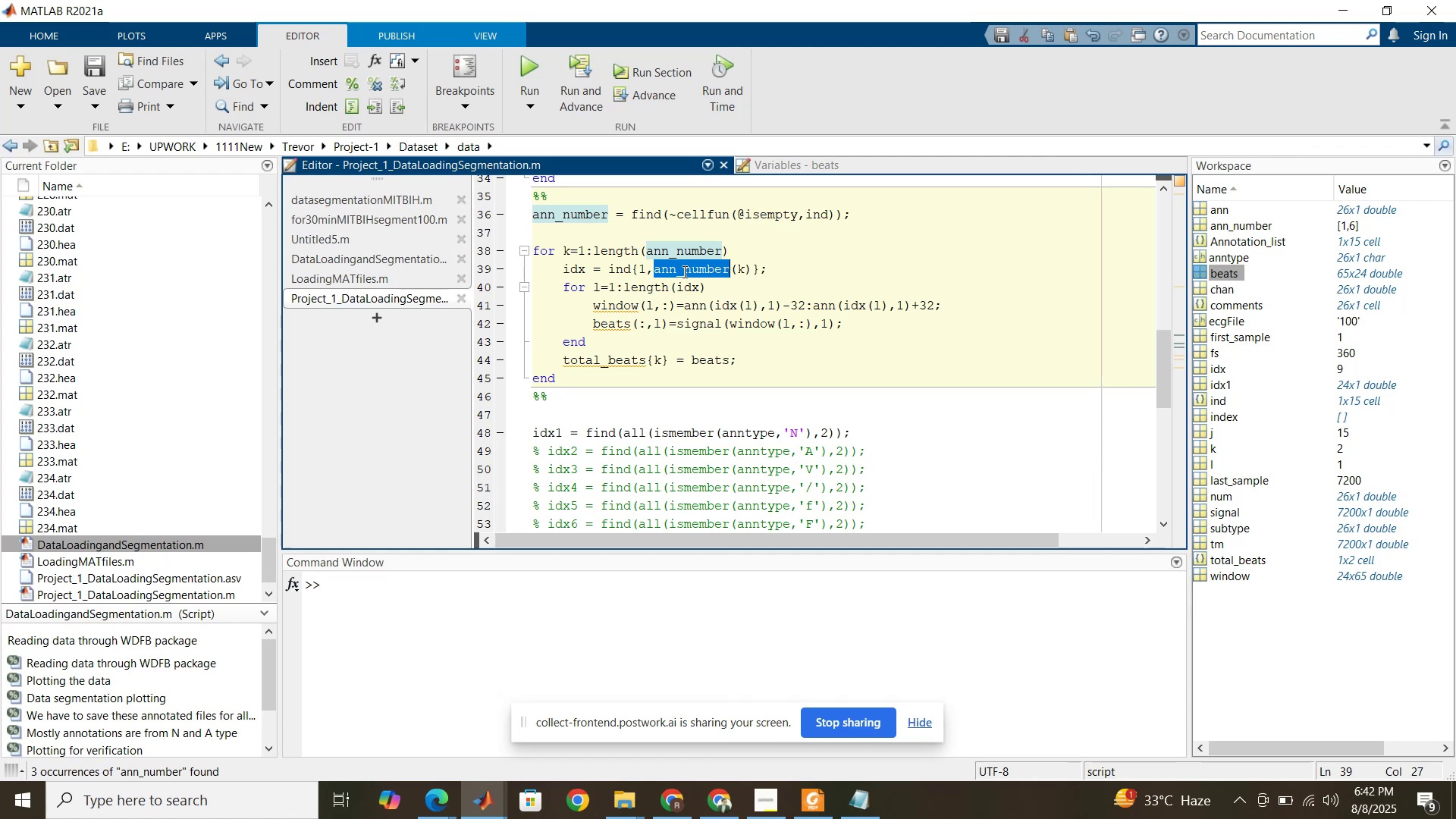 
wait(18.87)
 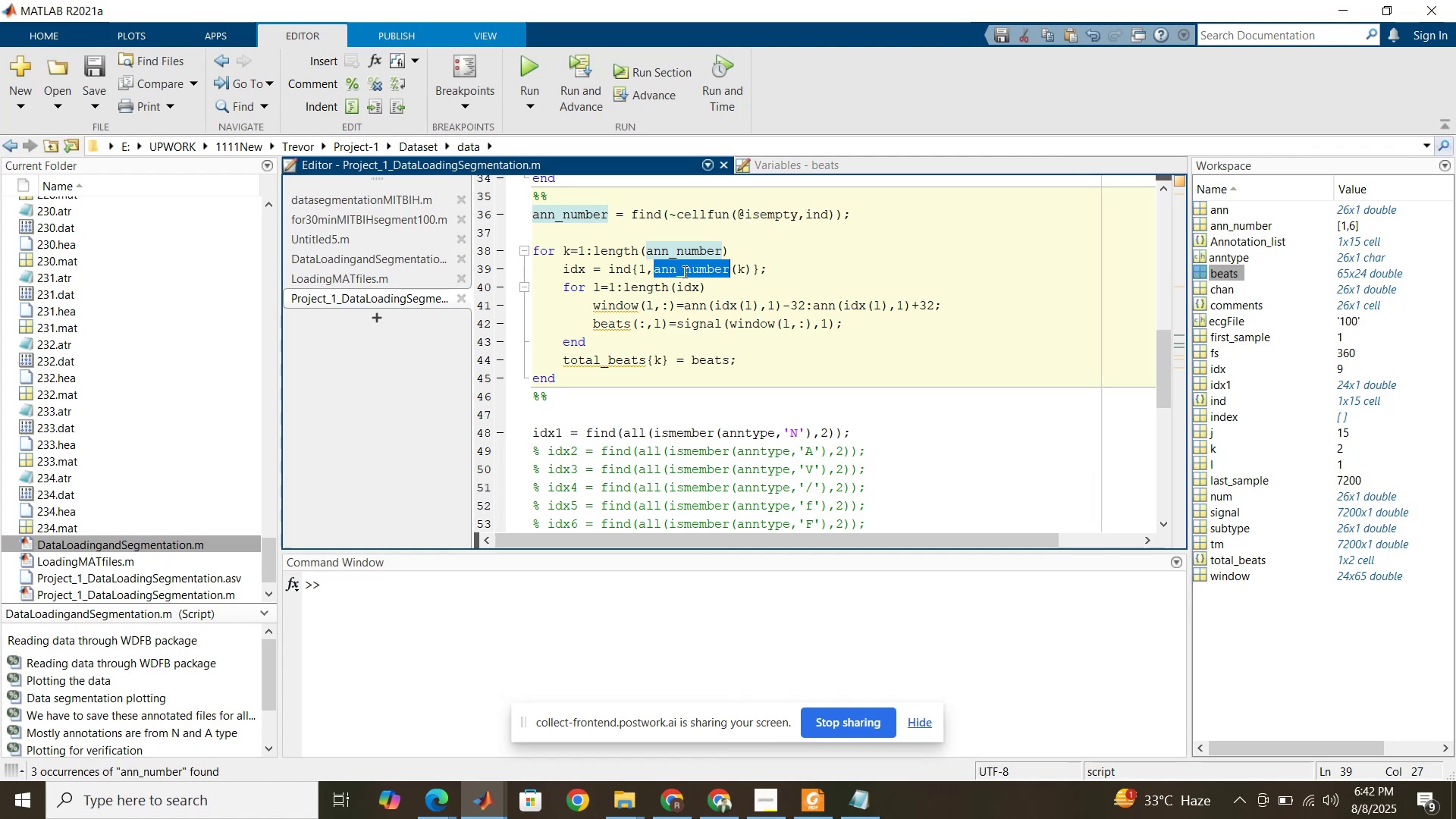 
scroll: coordinate [723, 428], scroll_direction: down, amount: 12.0
 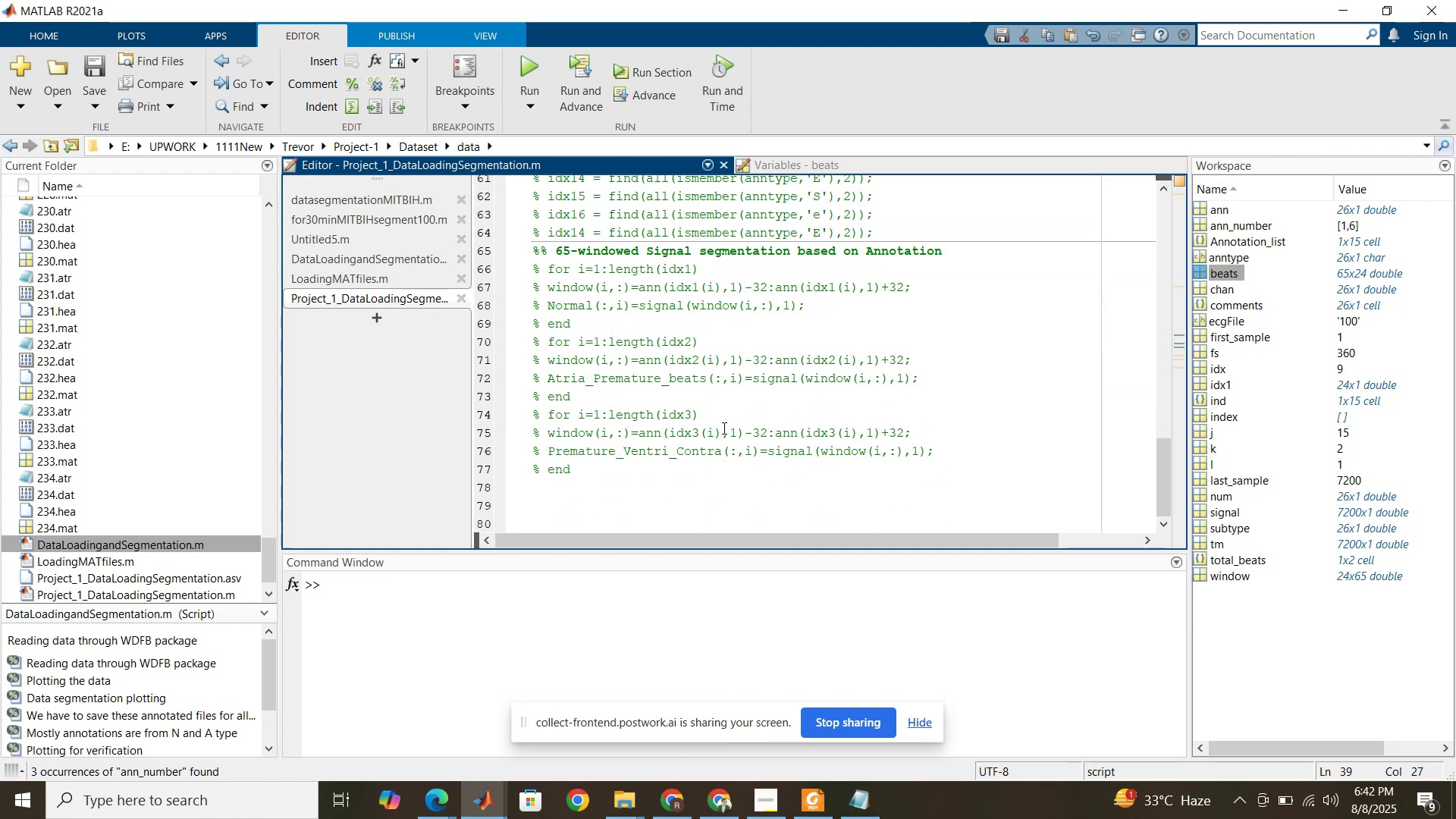 
scroll: coordinate [723, 428], scroll_direction: up, amount: 8.0
 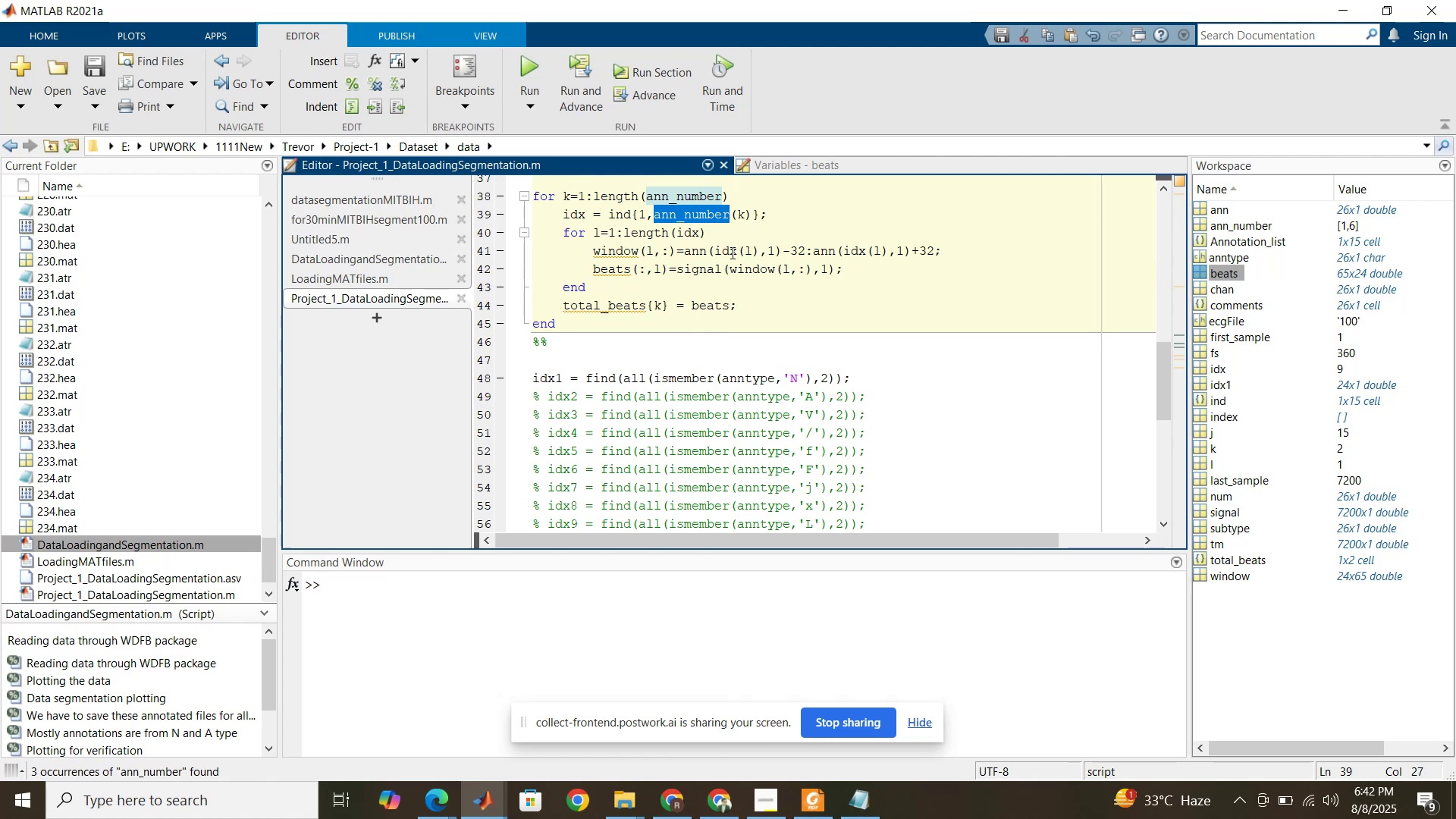 
double_click([734, 249])
 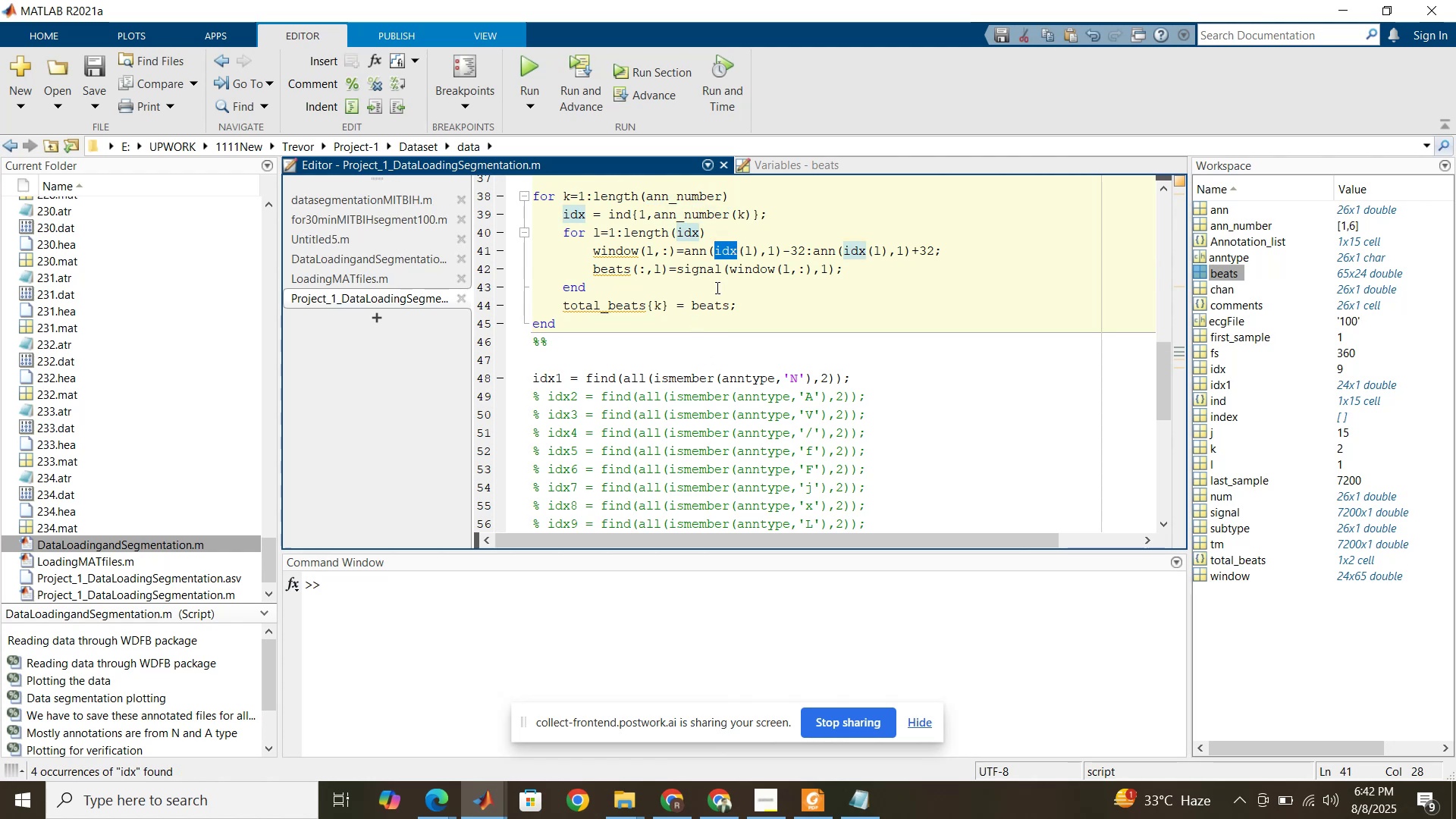 
scroll: coordinate [690, 394], scroll_direction: down, amount: 7.0
 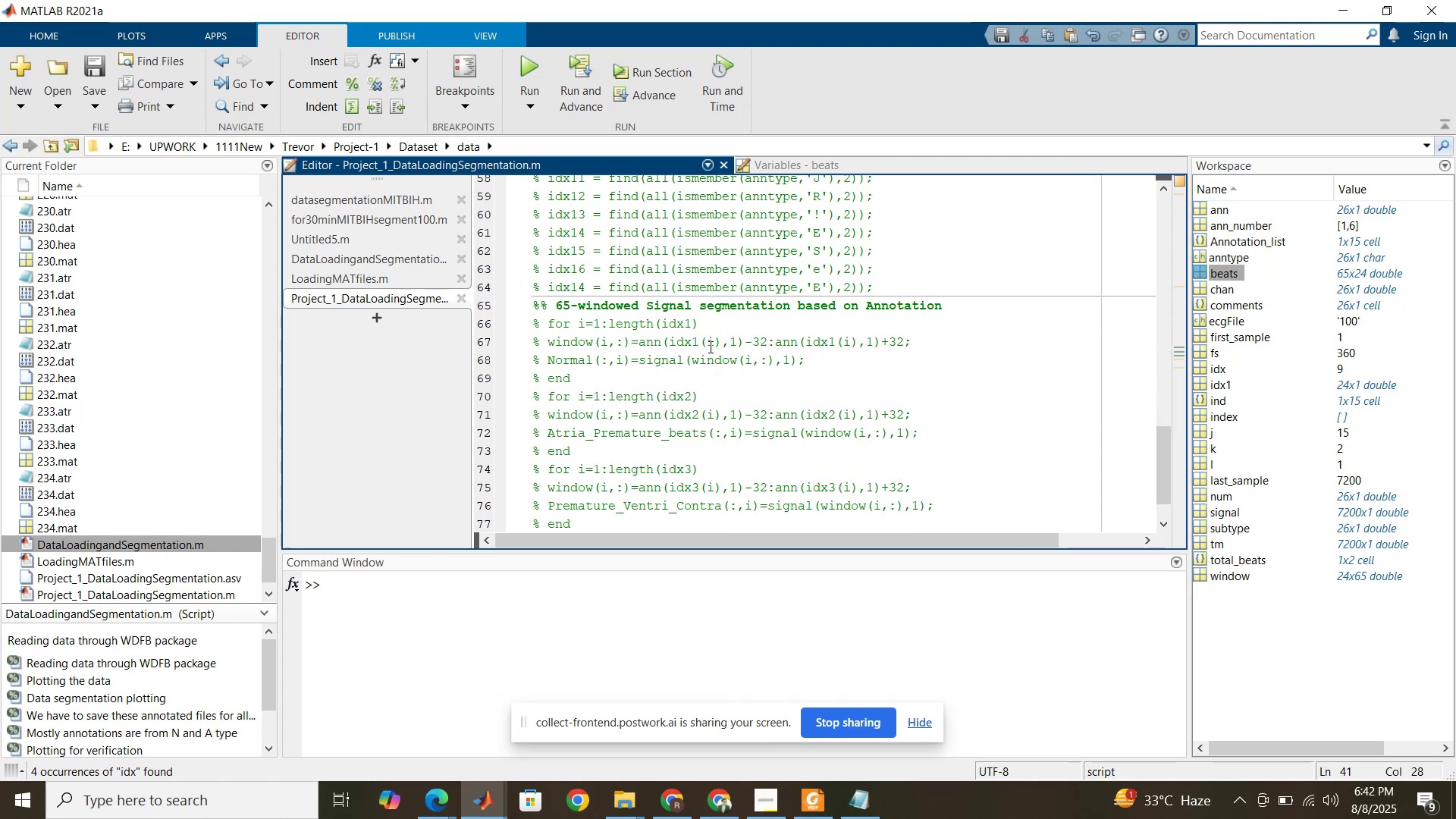 
scroll: coordinate [736, 358], scroll_direction: up, amount: 8.0
 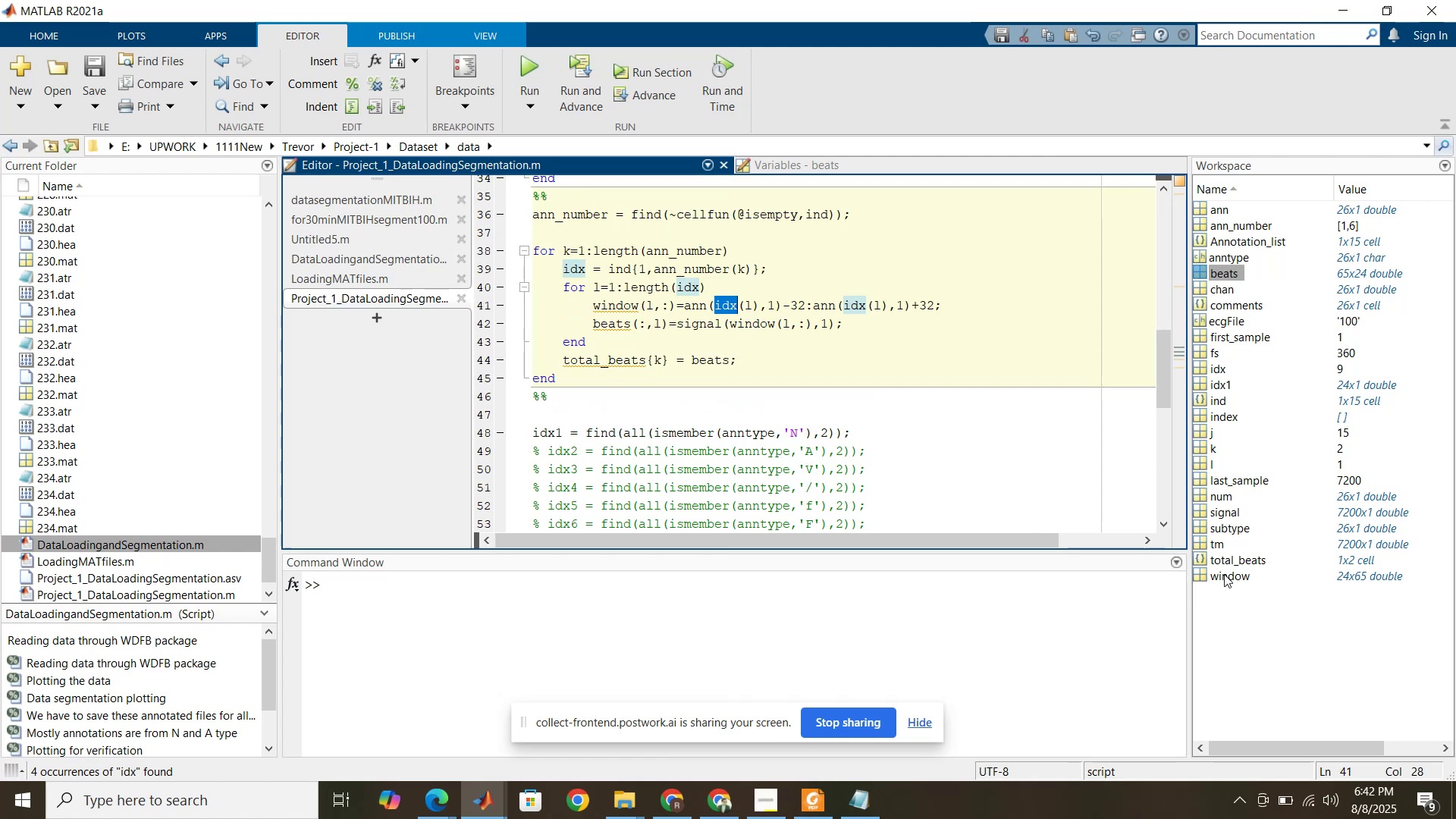 
wait(14.33)
 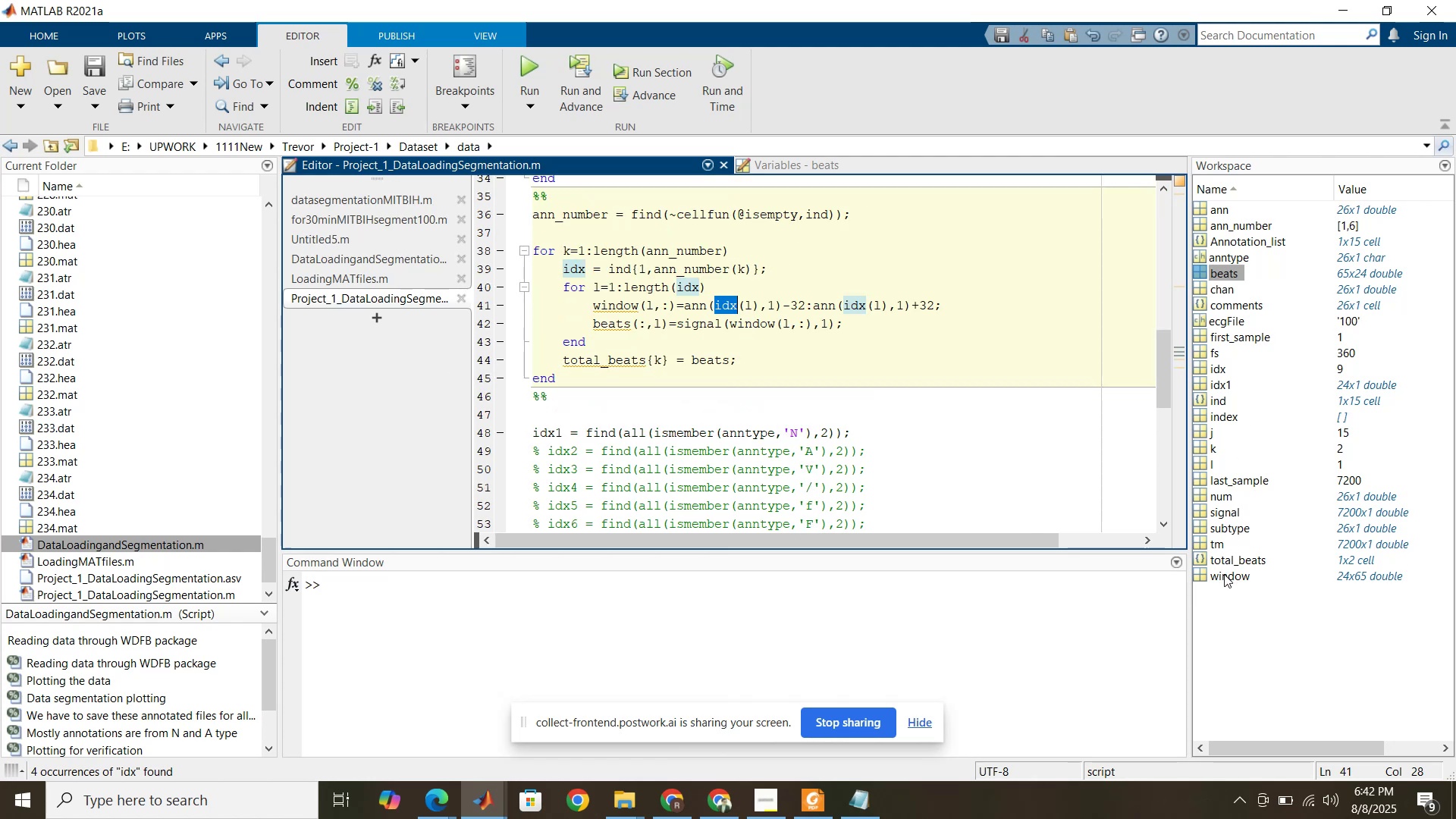 
left_click([1224, 574])
 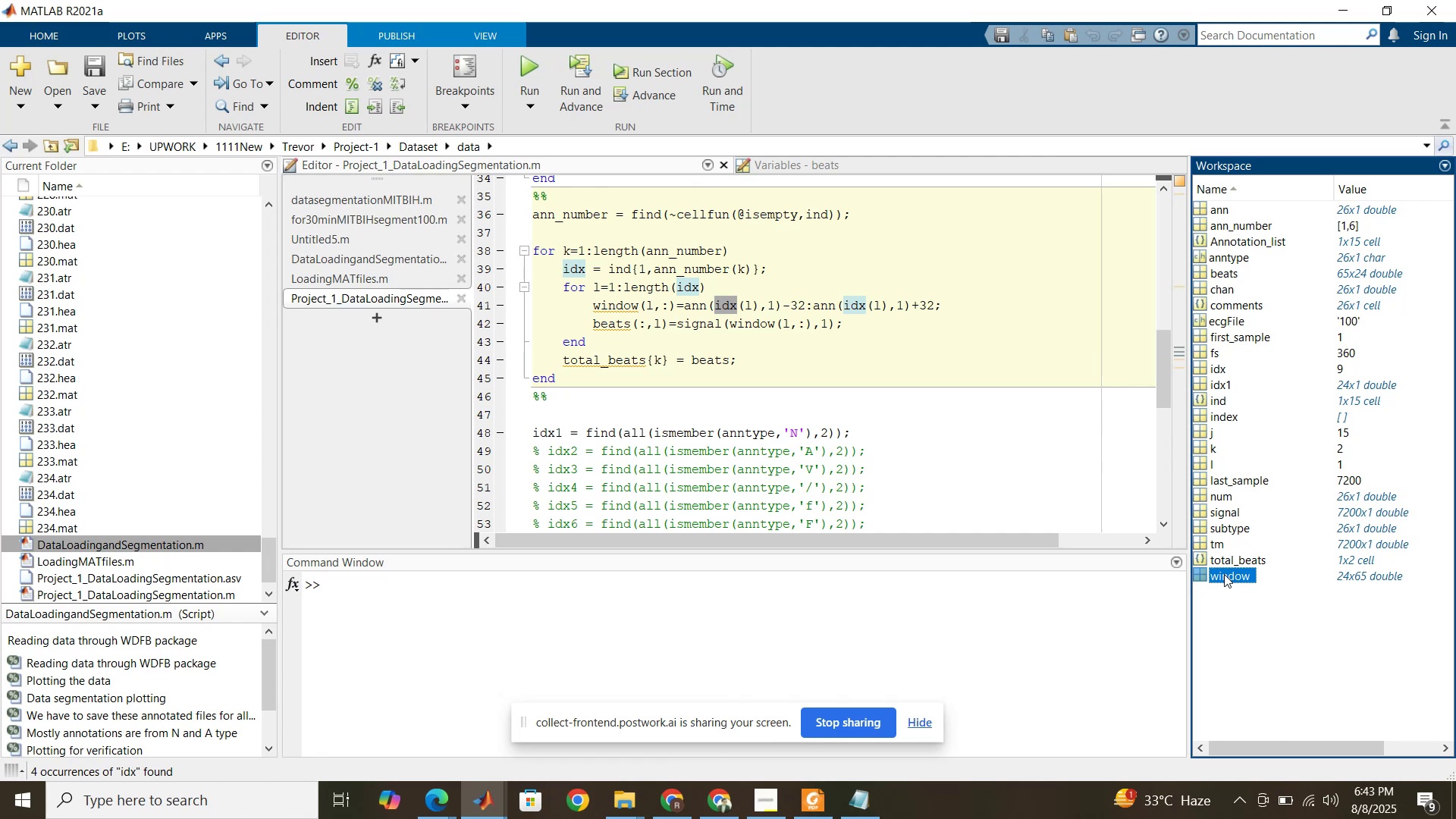 
wait(11.25)
 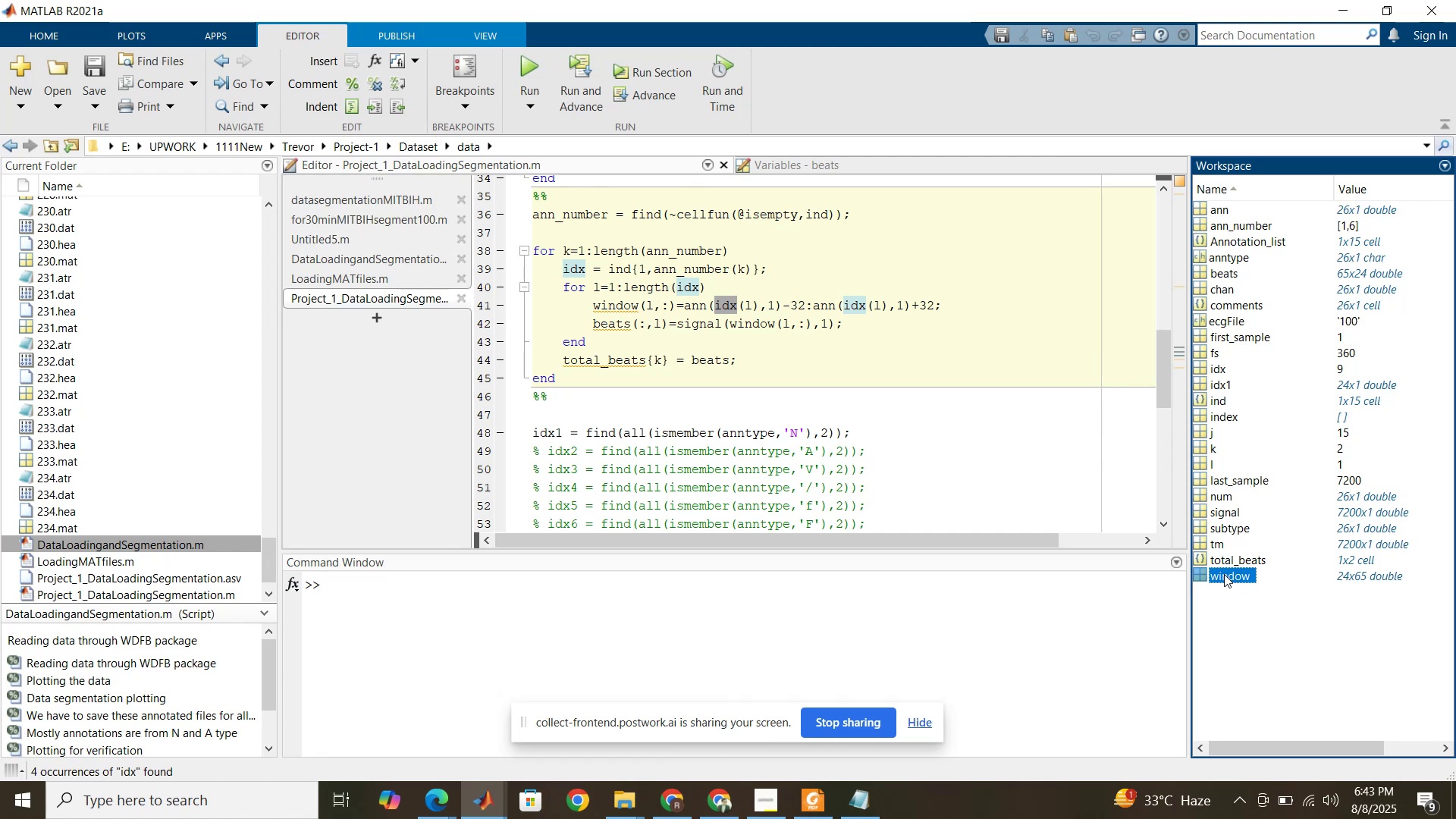 
left_click([774, 268])
 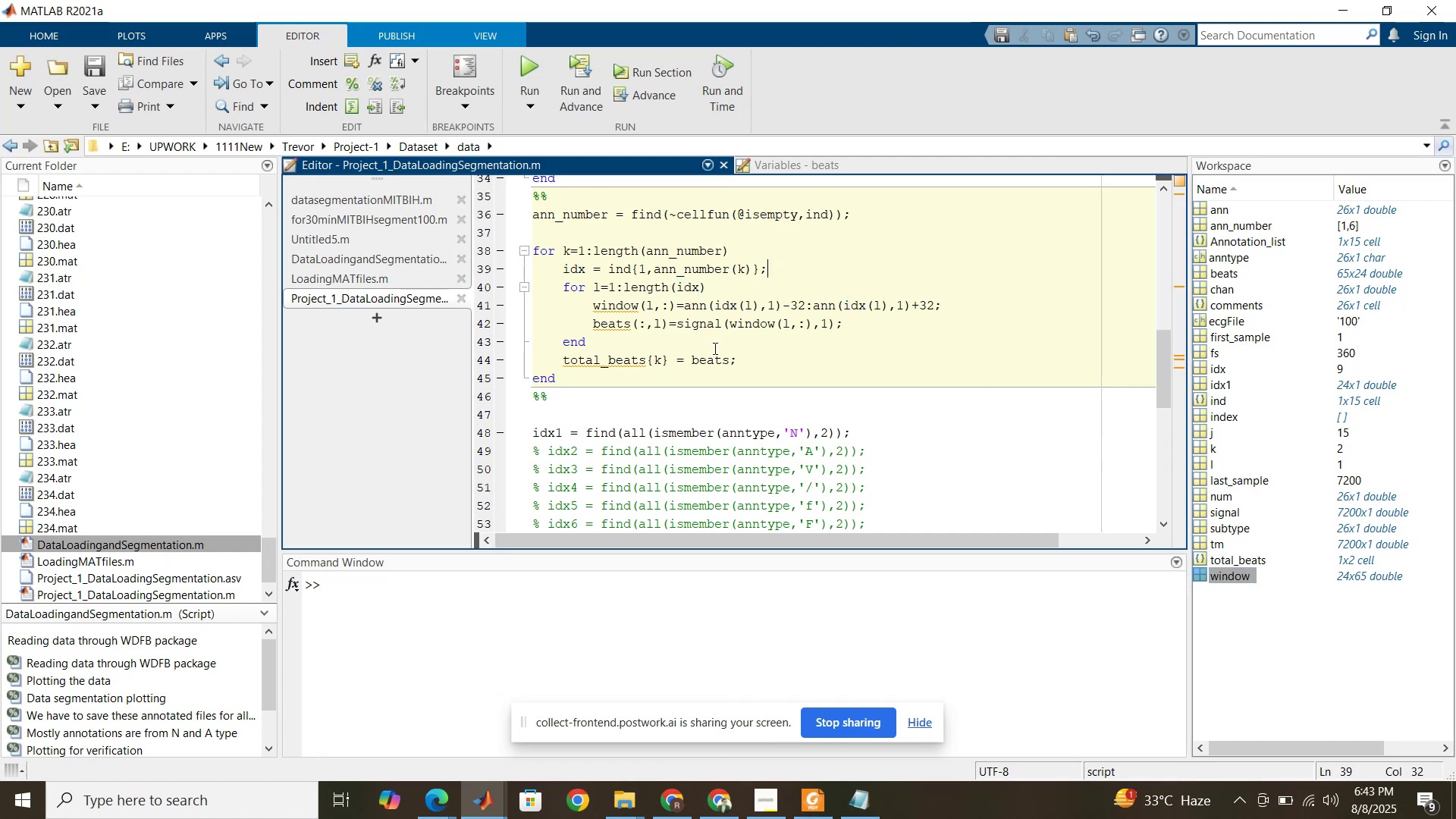 
left_click([715, 345])
 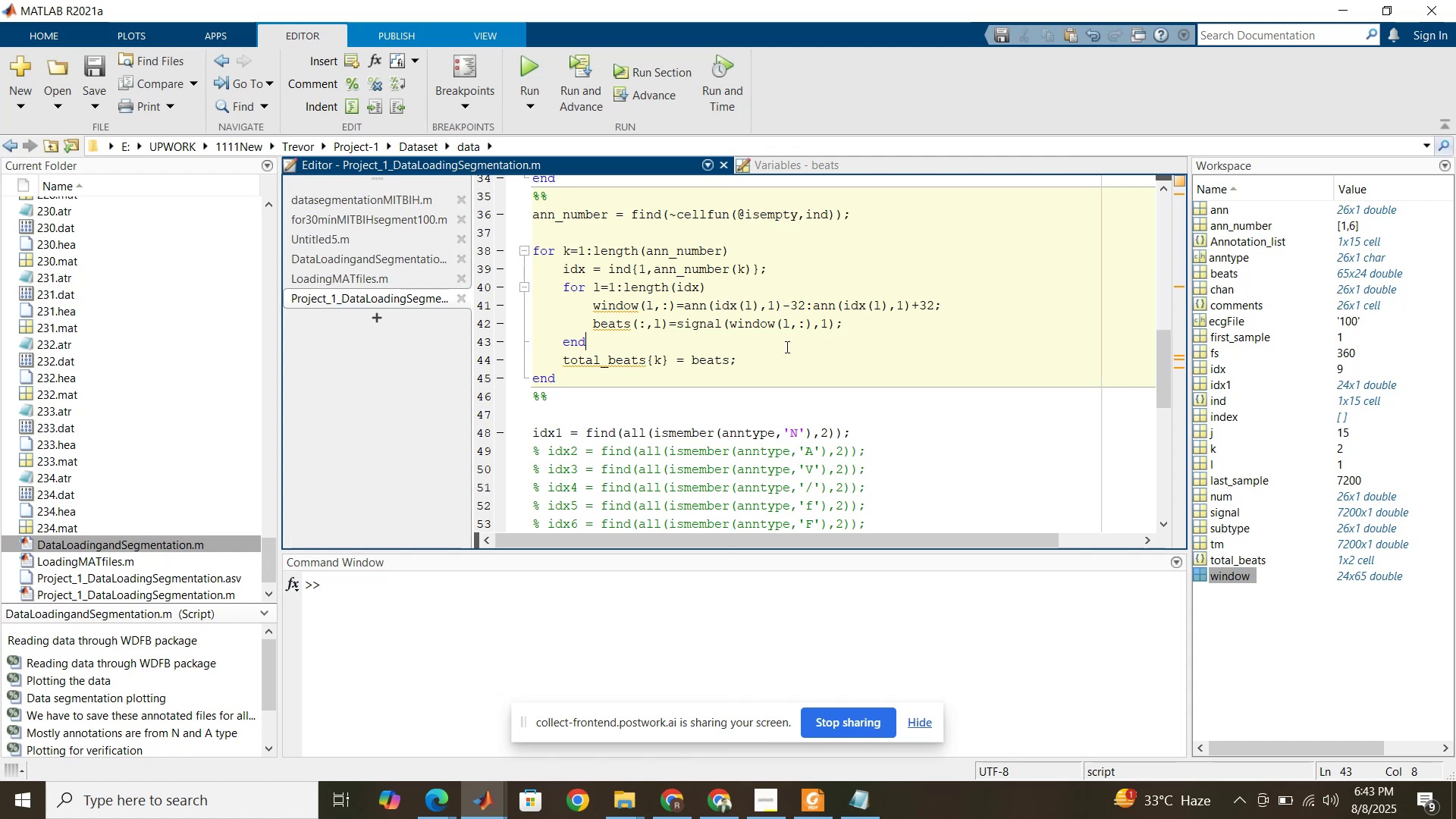 
wait(7.18)
 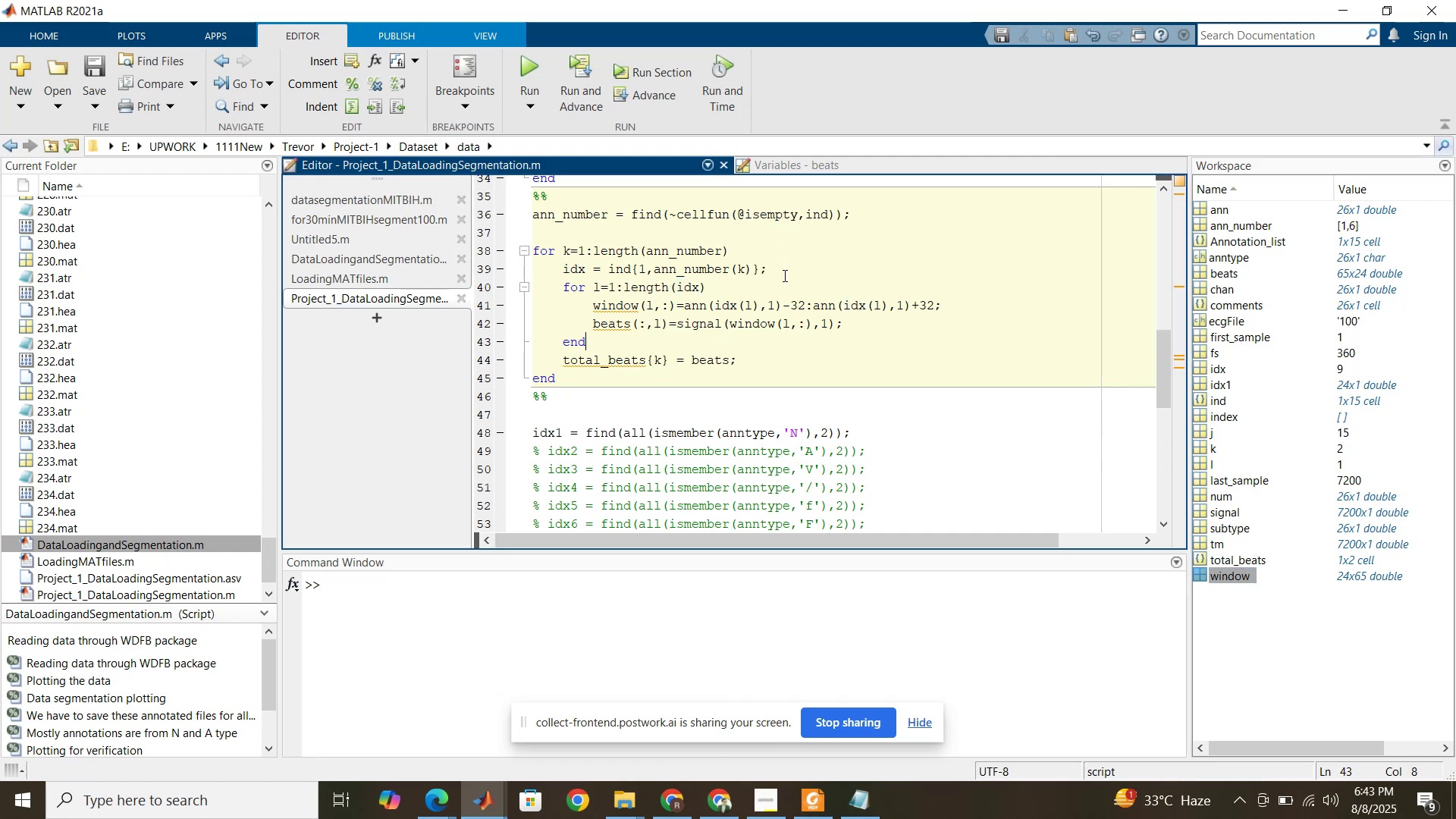 
key(Enter)
 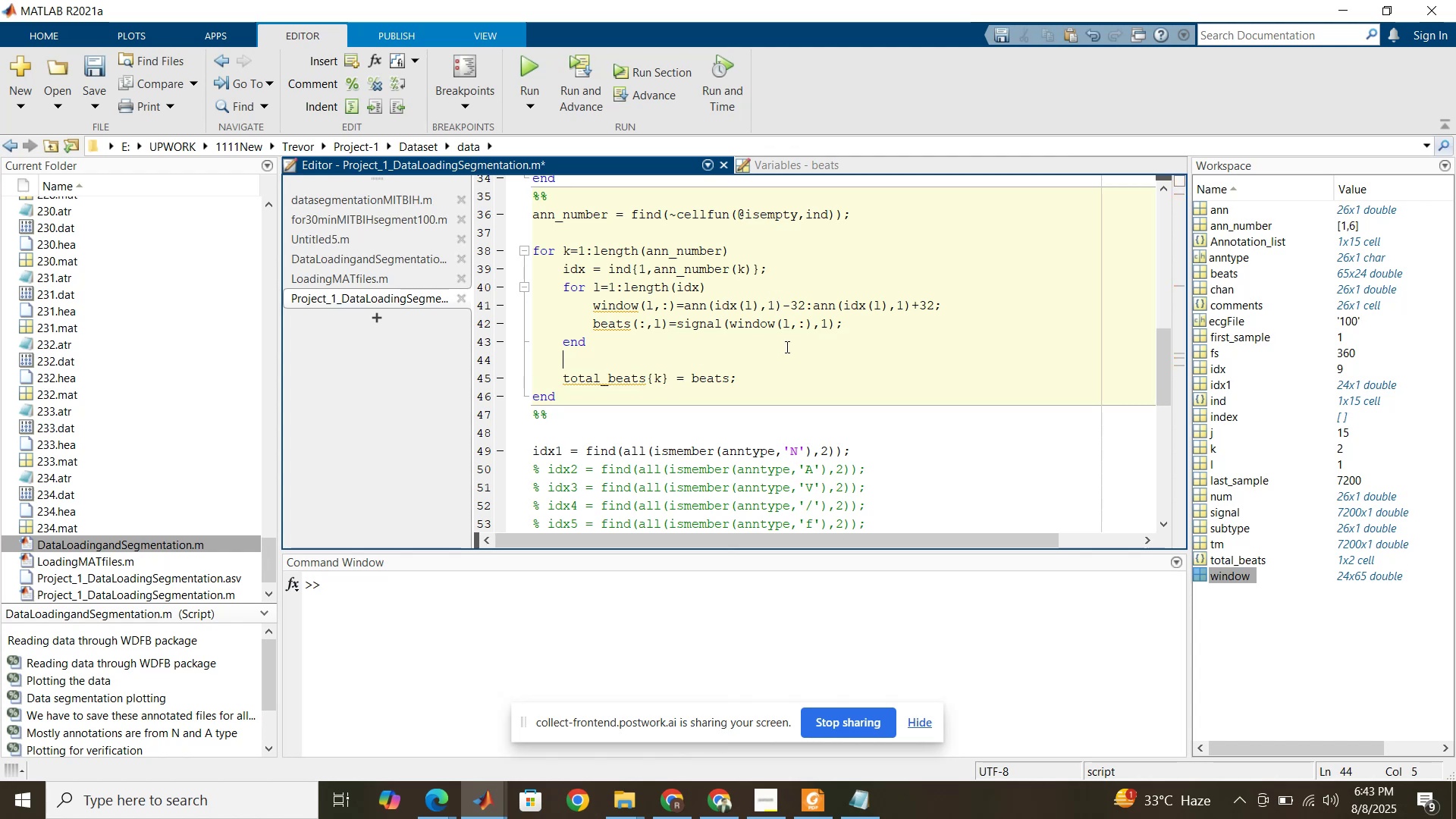 
type(clear window beats)
 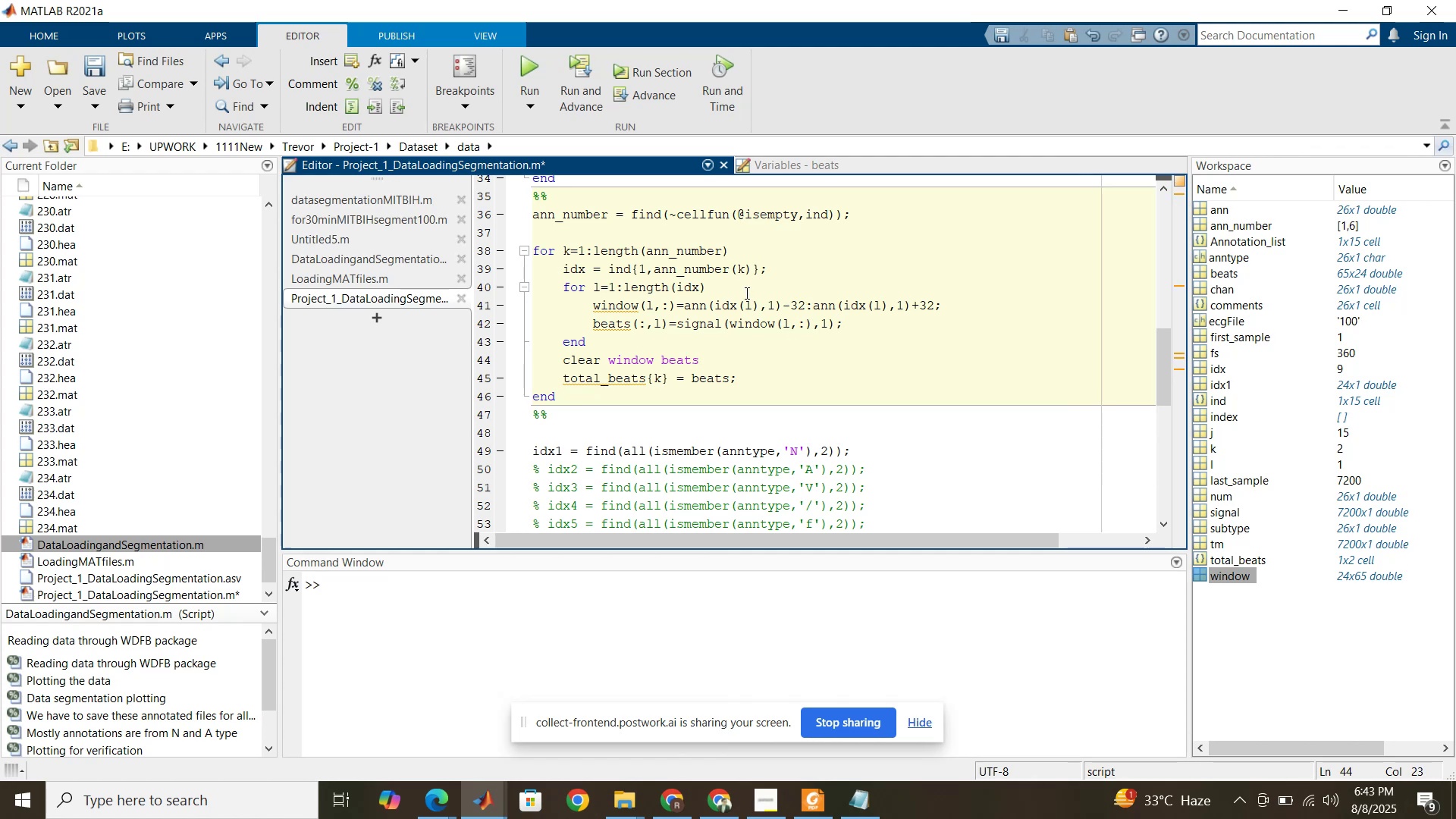 
left_click([796, 163])
 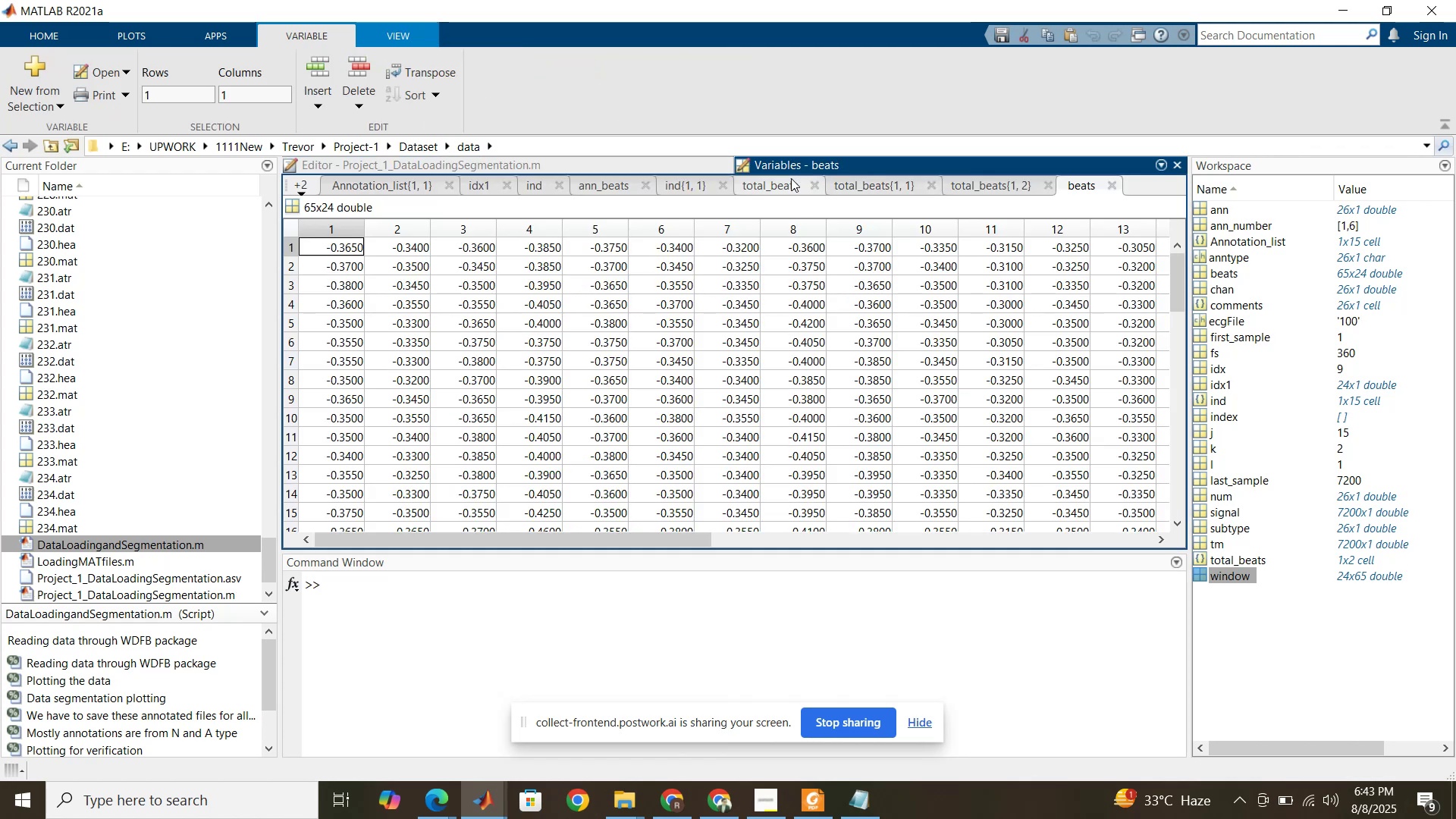 
left_click([767, 184])
 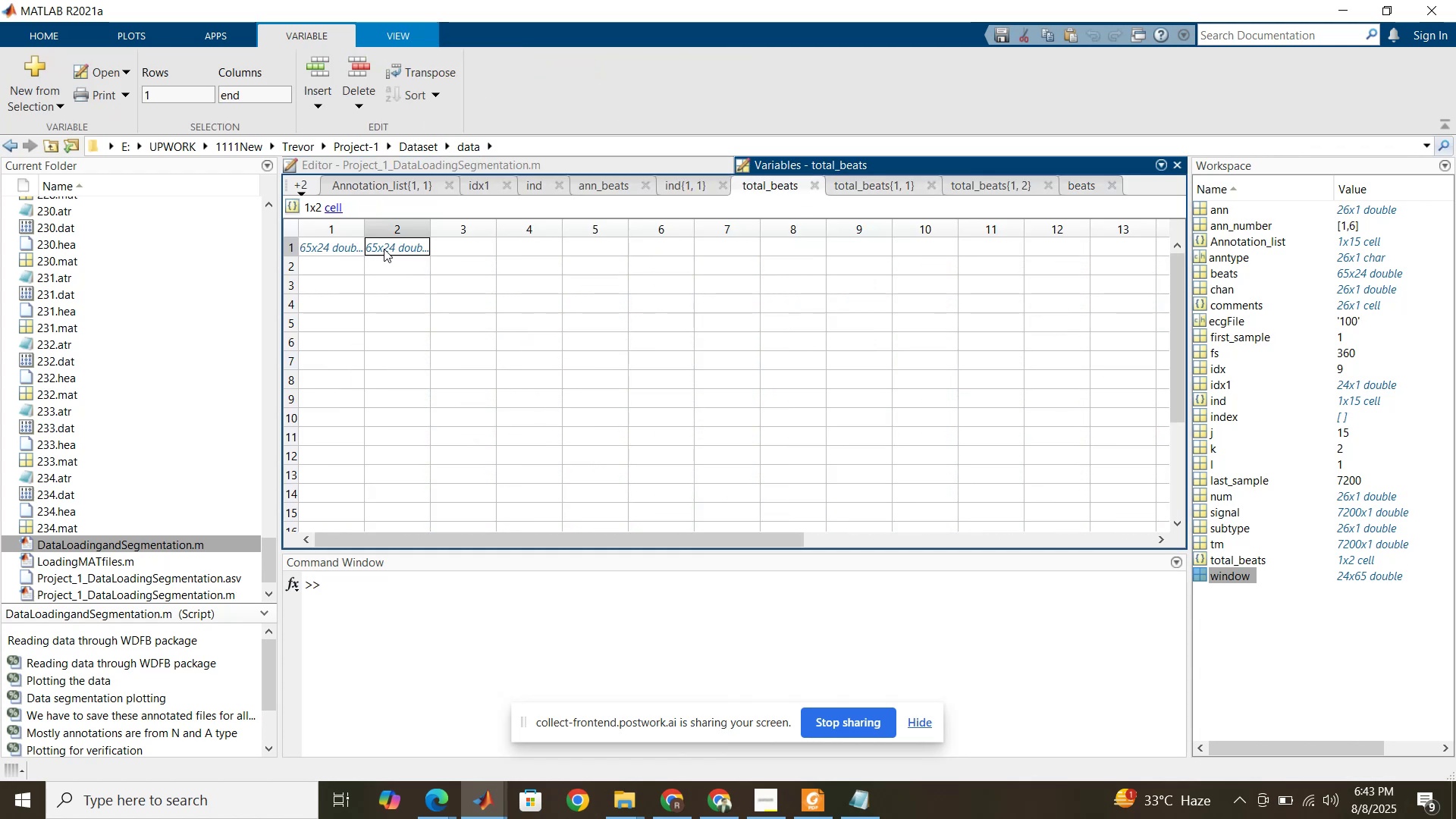 
wait(5.08)
 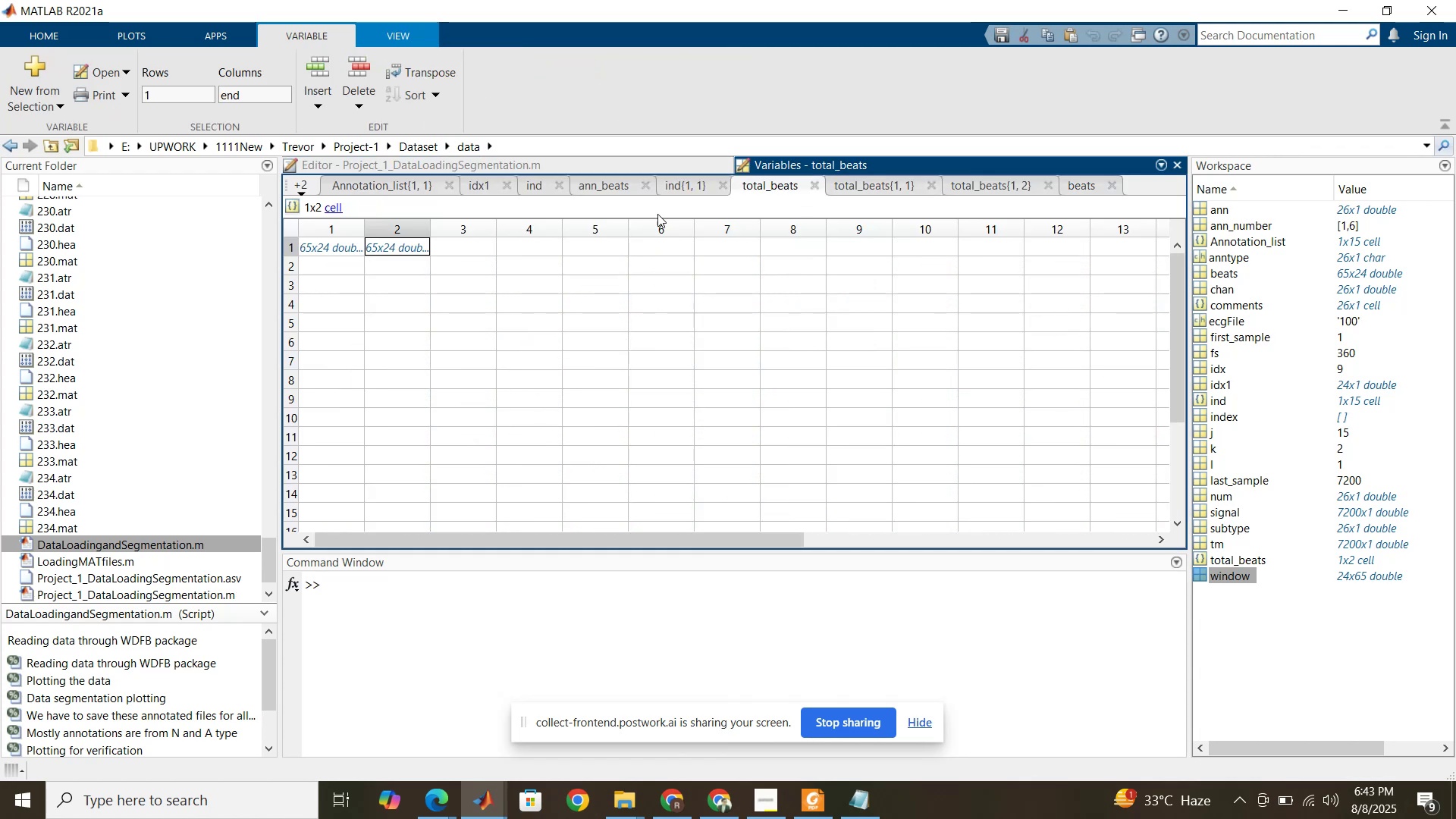 
left_click([607, 168])
 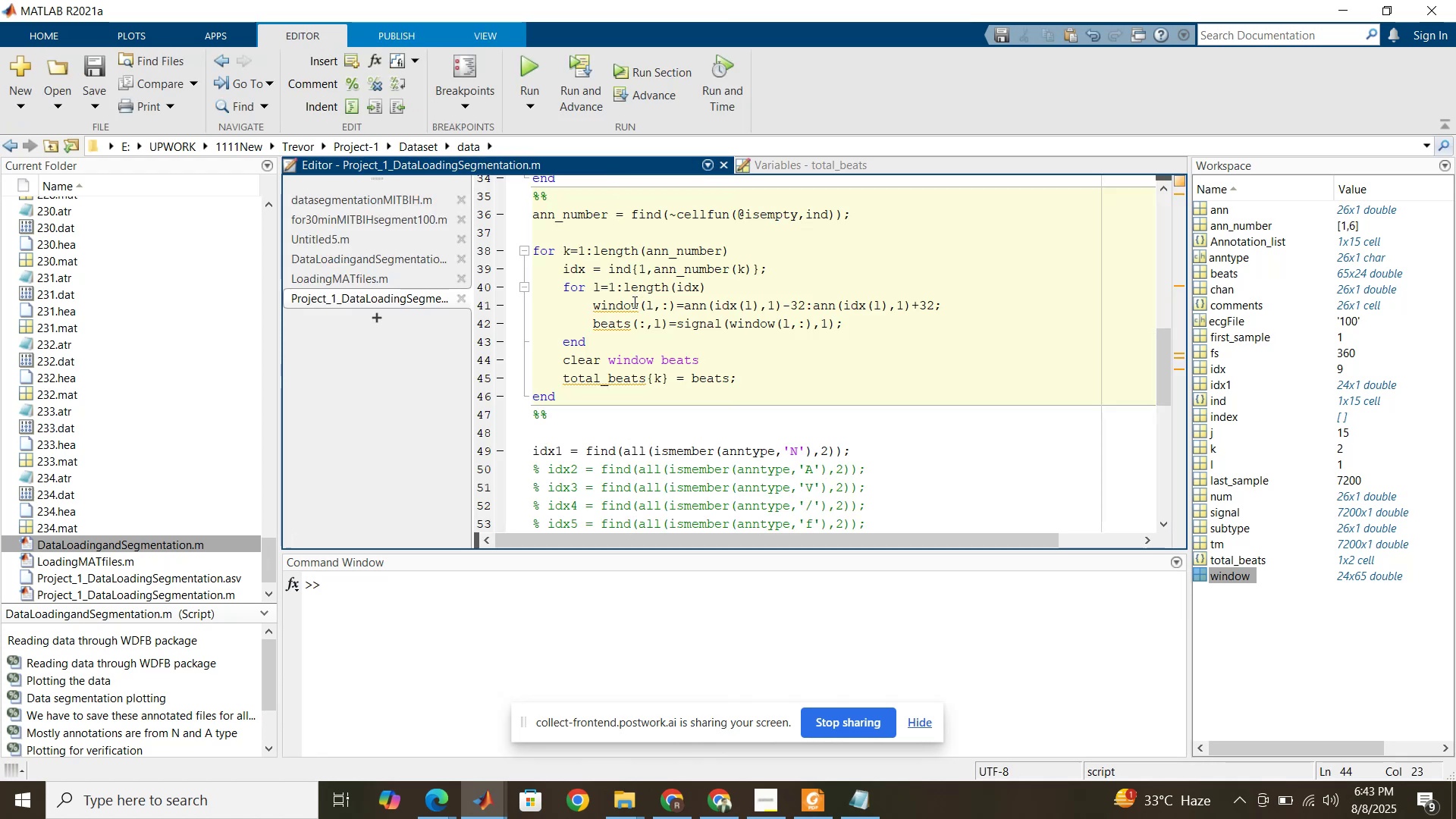 
left_click([633, 302])
 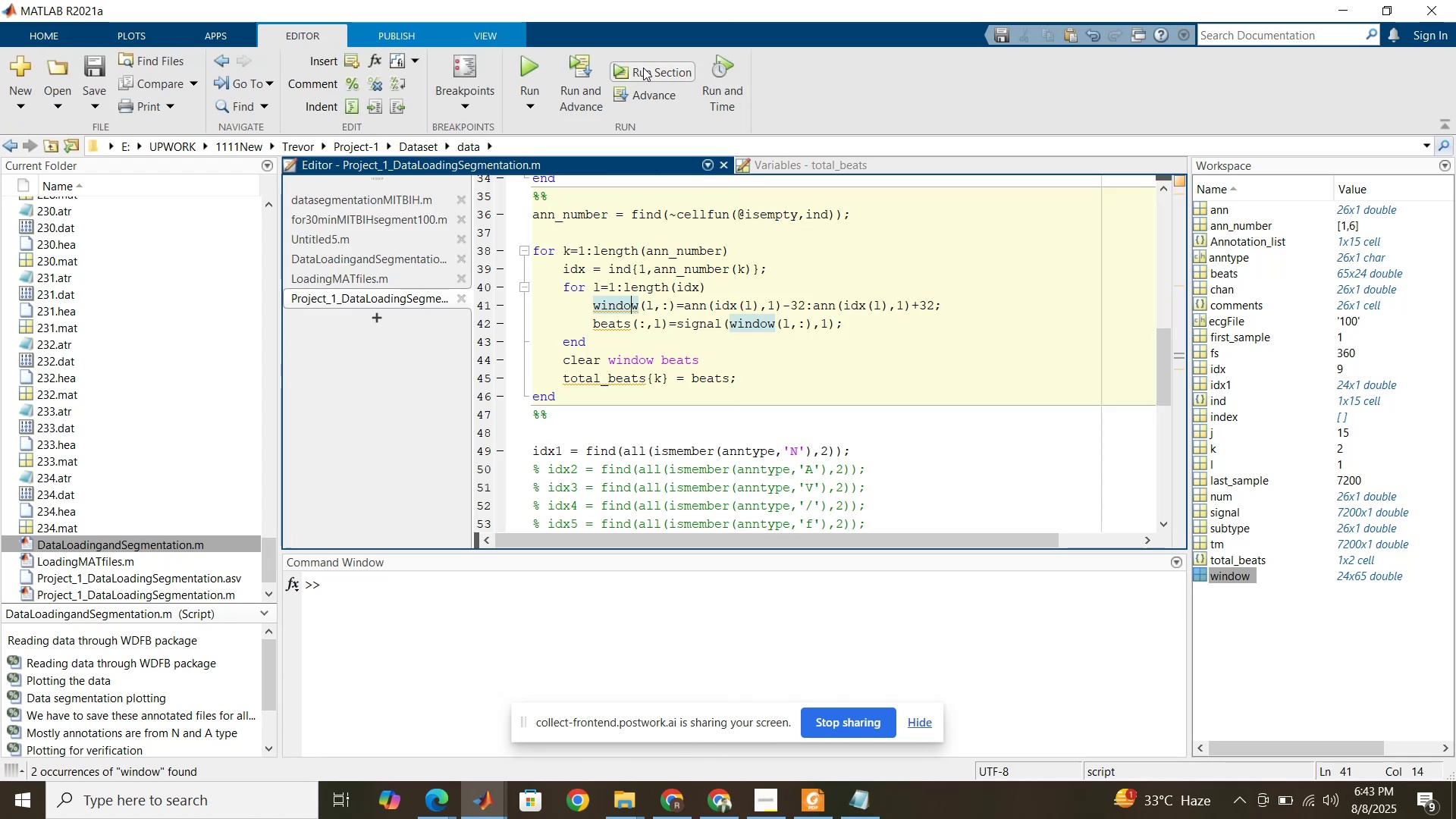 
left_click([643, 67])
 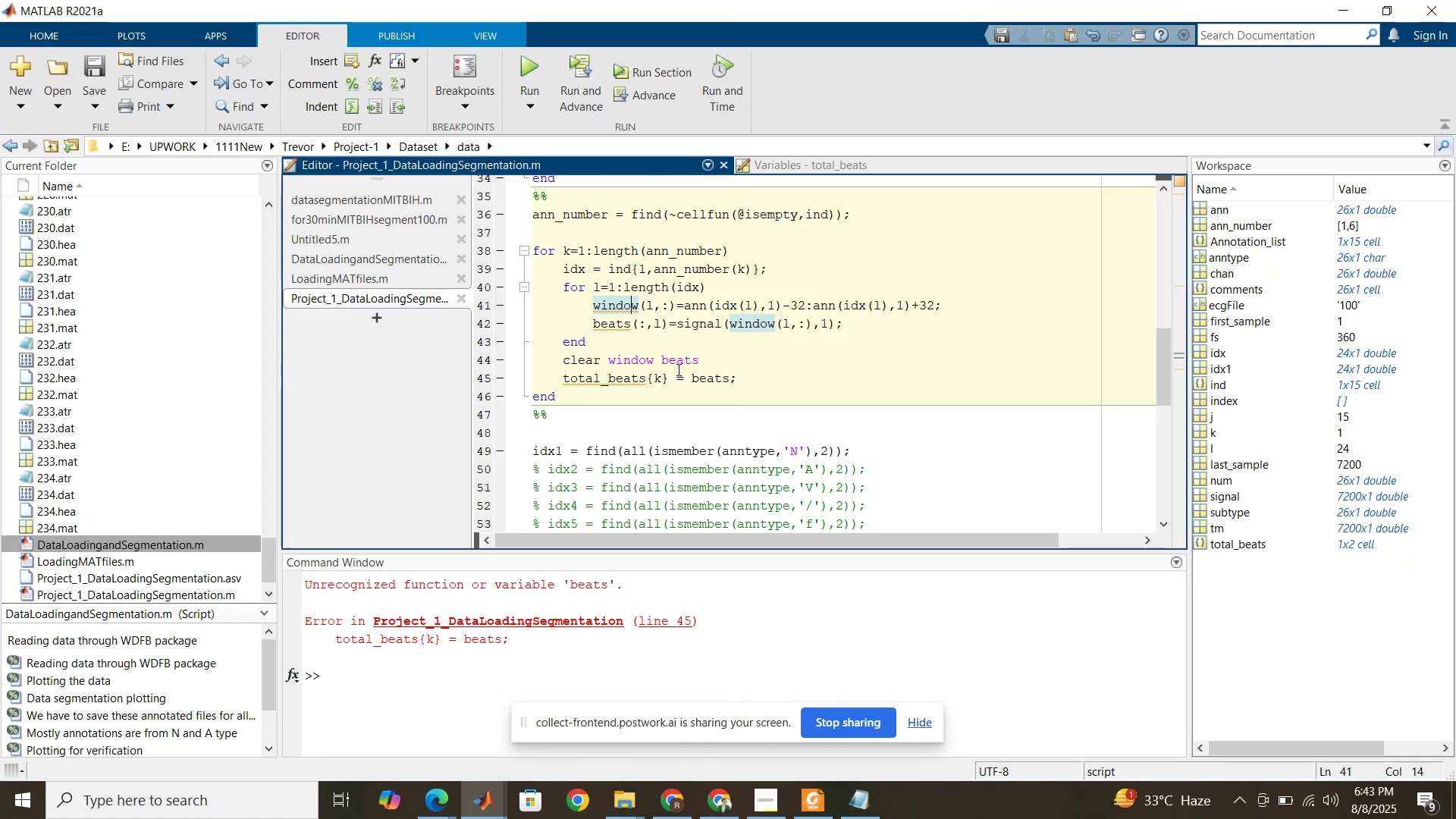 
wait(8.8)
 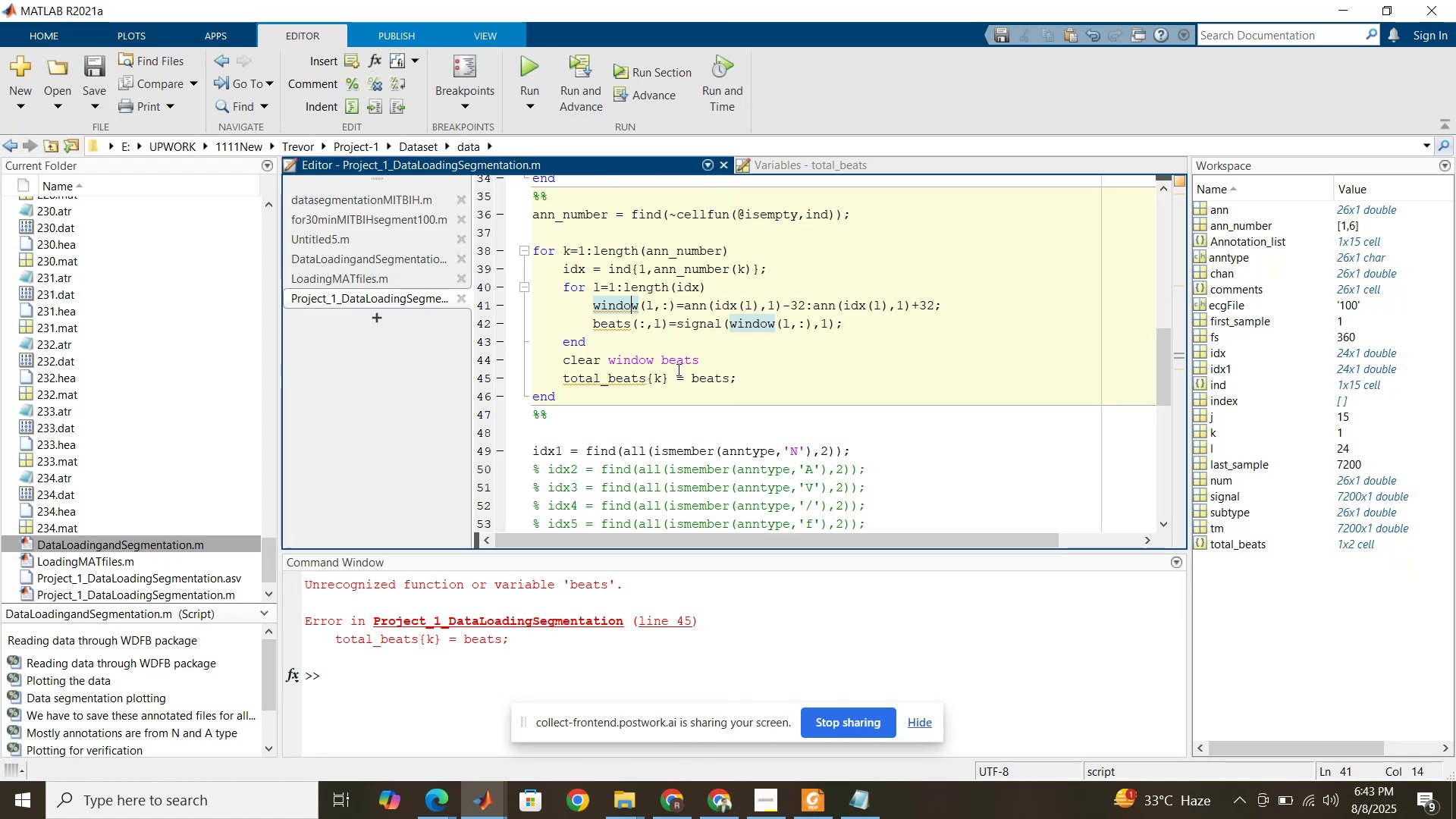 
left_click_drag(start_coordinate=[705, 362], to_coordinate=[564, 356])
 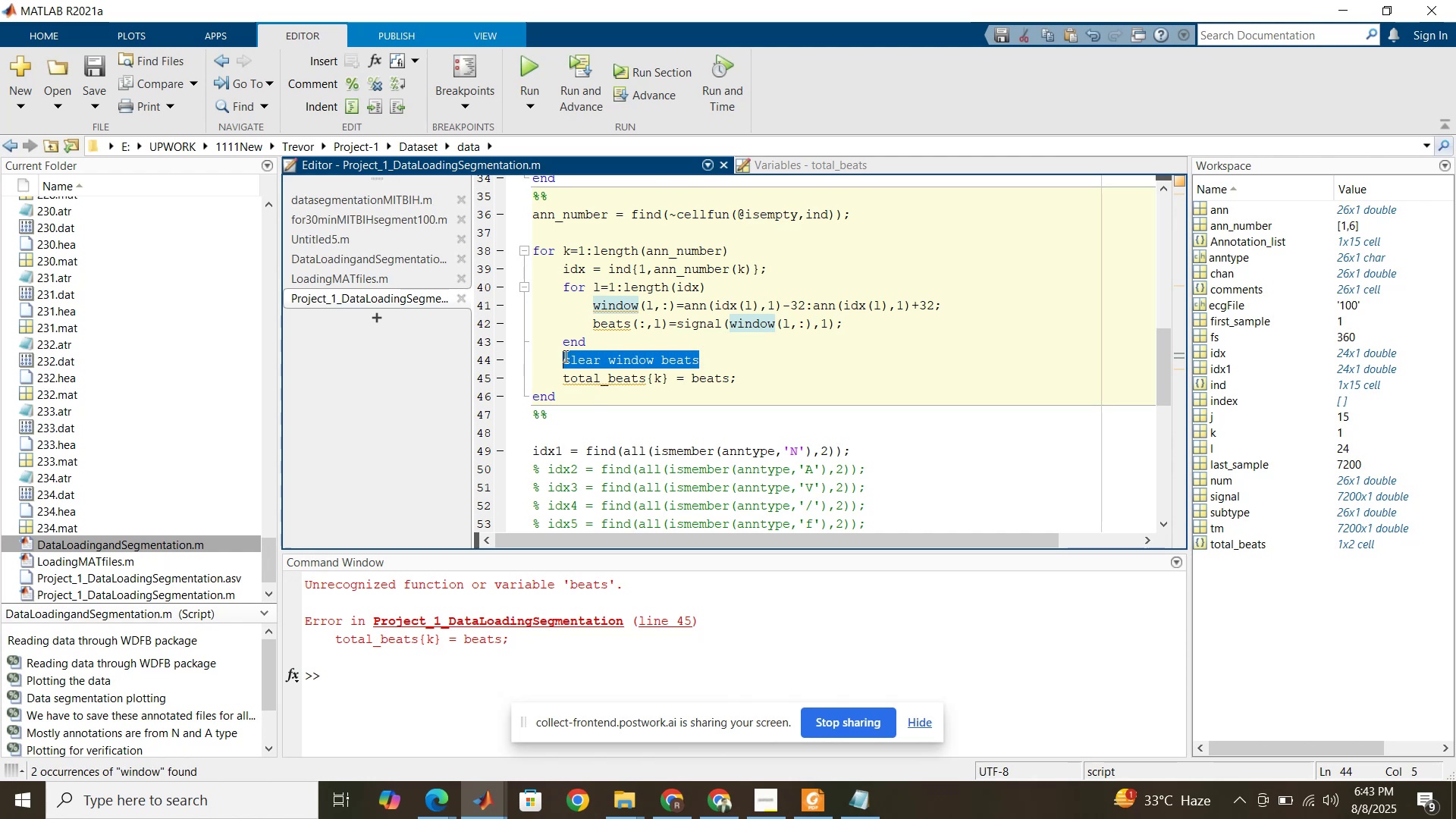 
key(Control+X)
 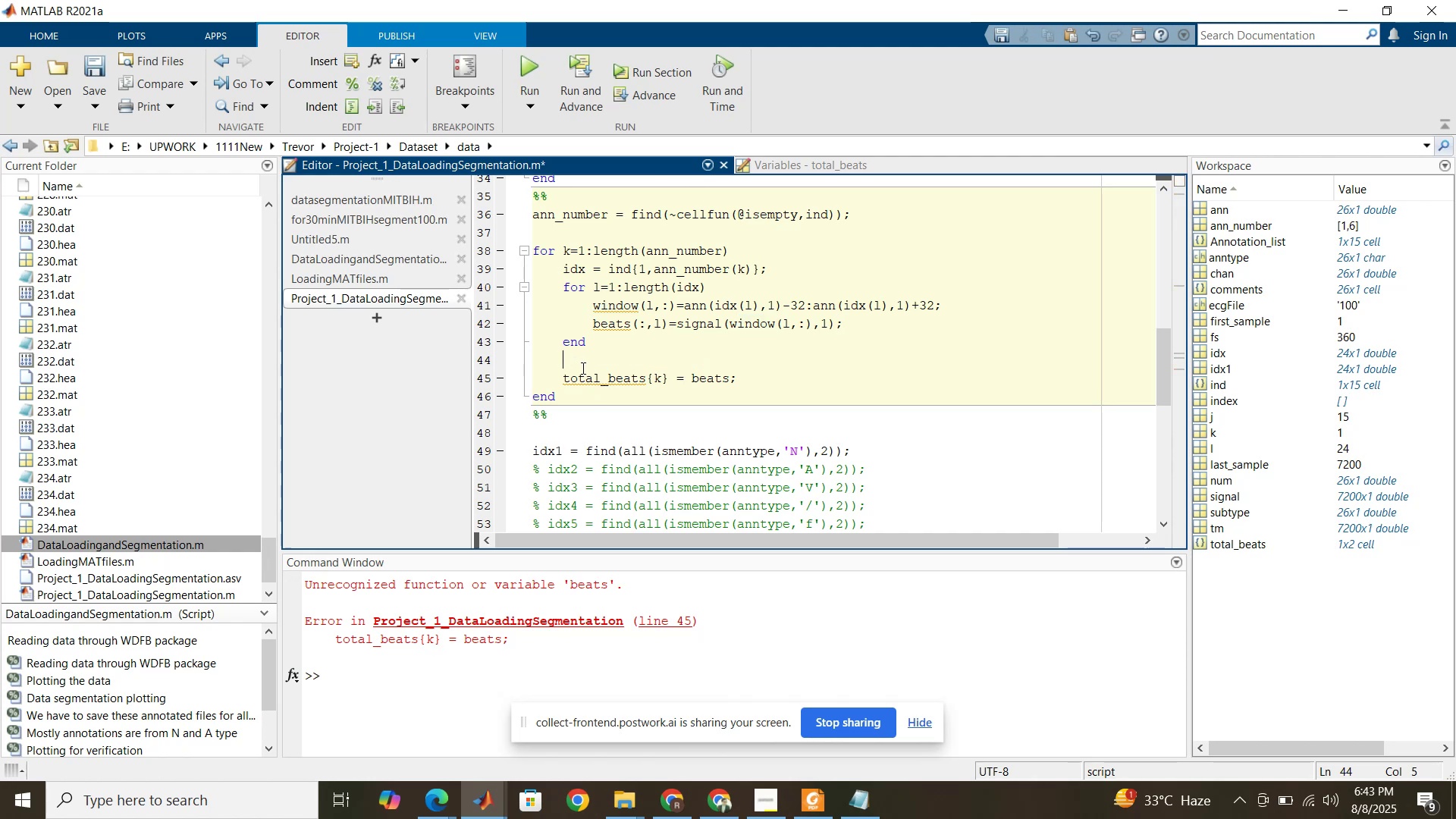 
key(Delete)
 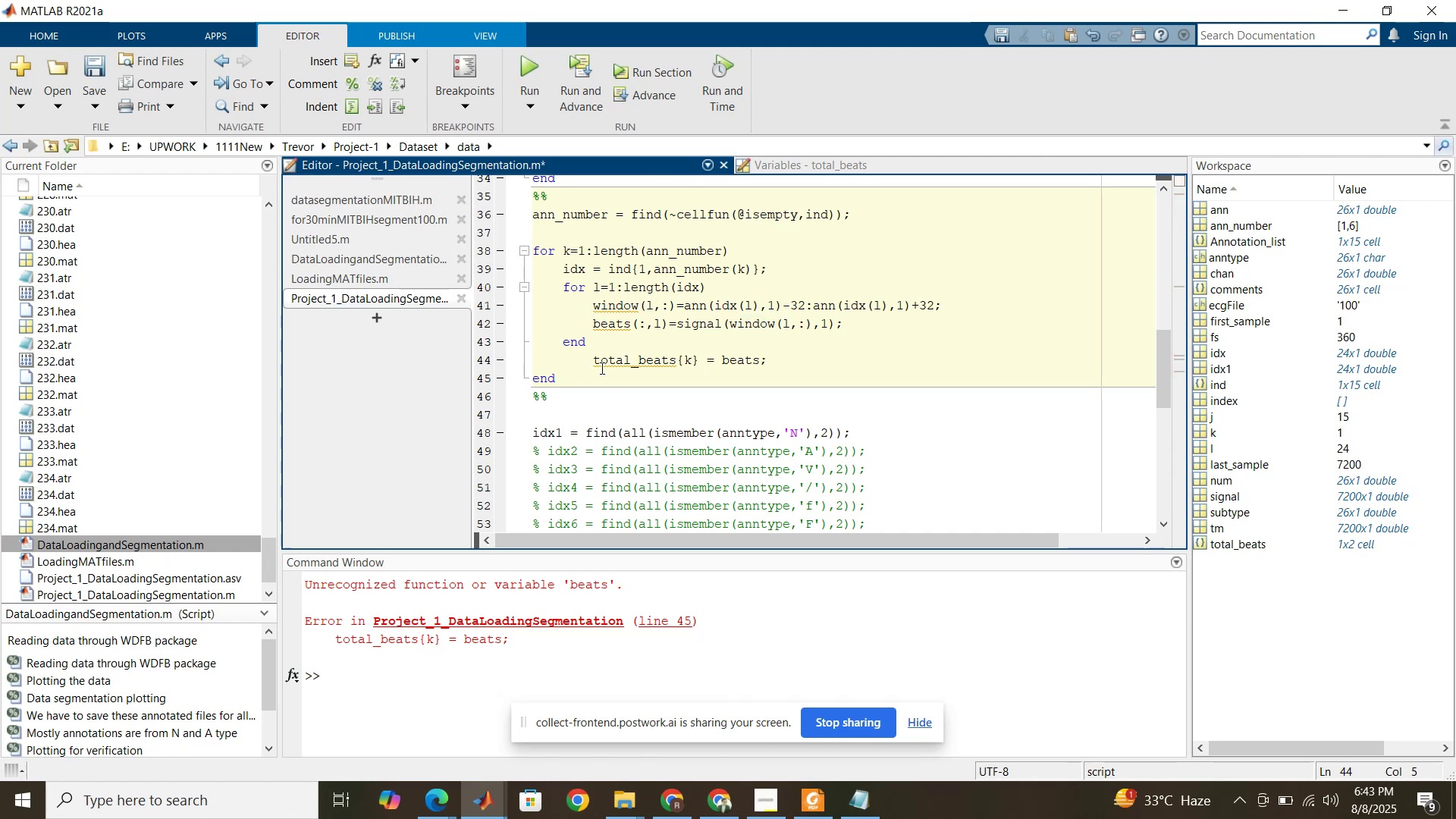 
key(Delete)
 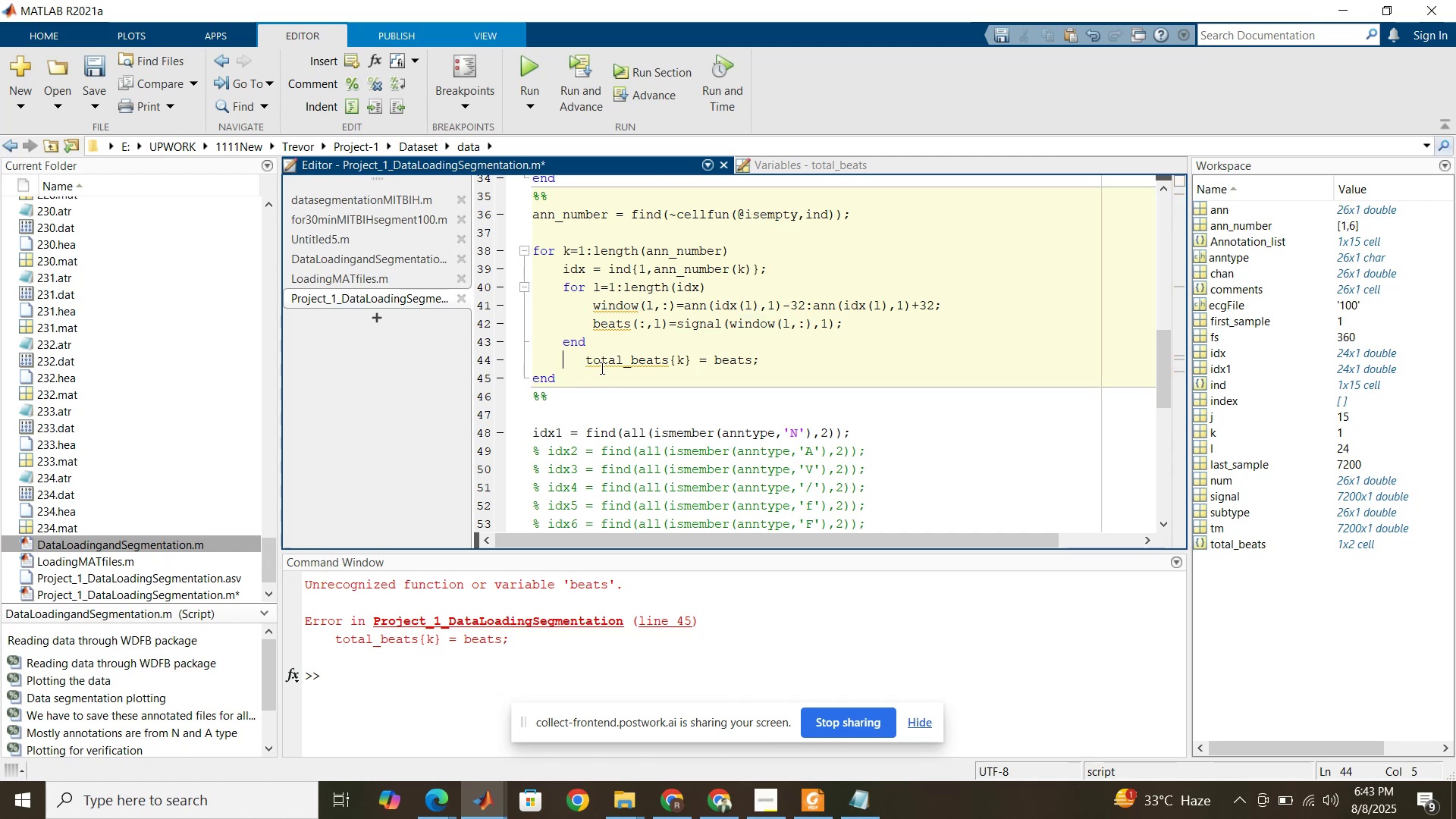 
key(Delete)
 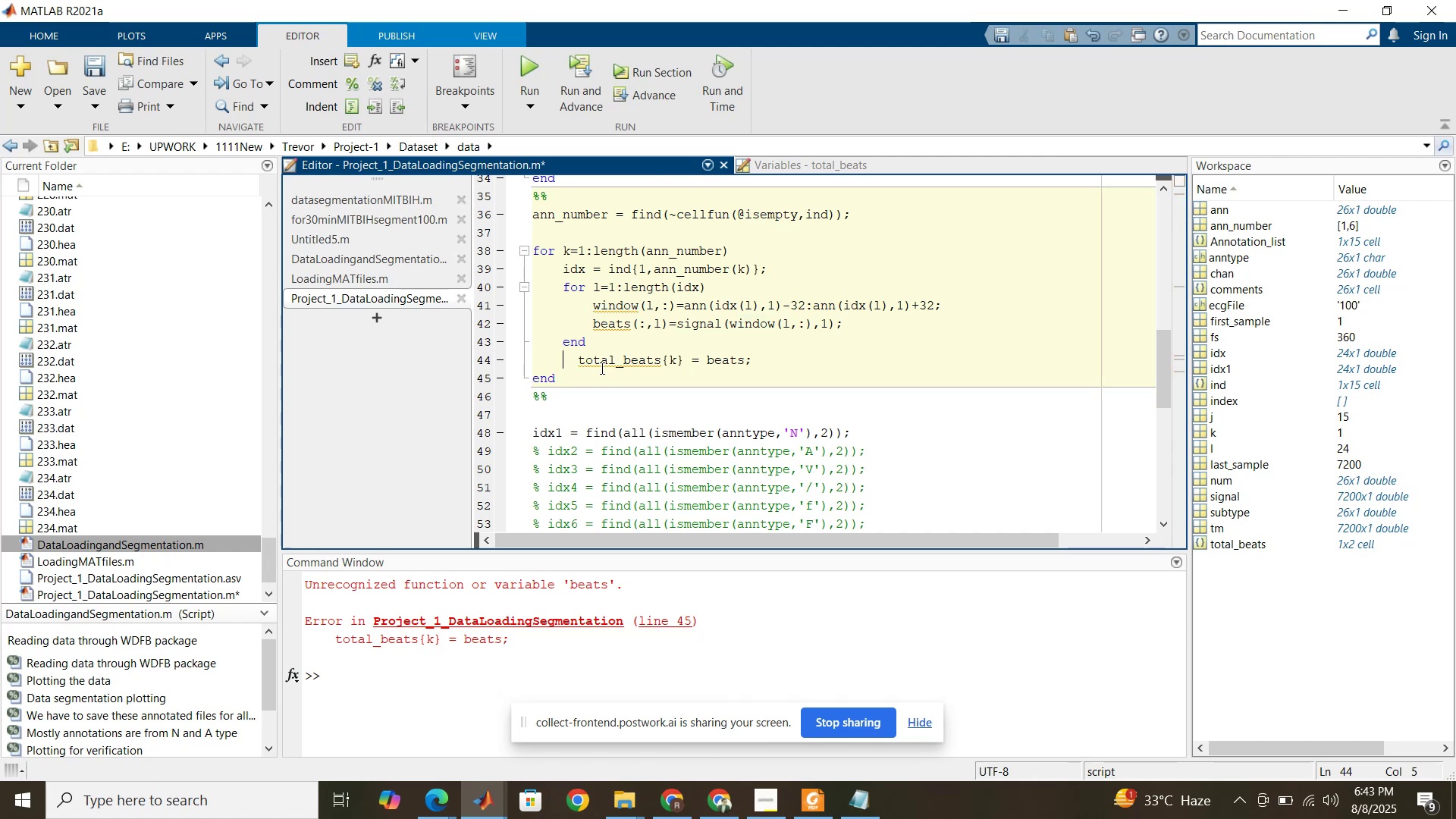 
key(Delete)
 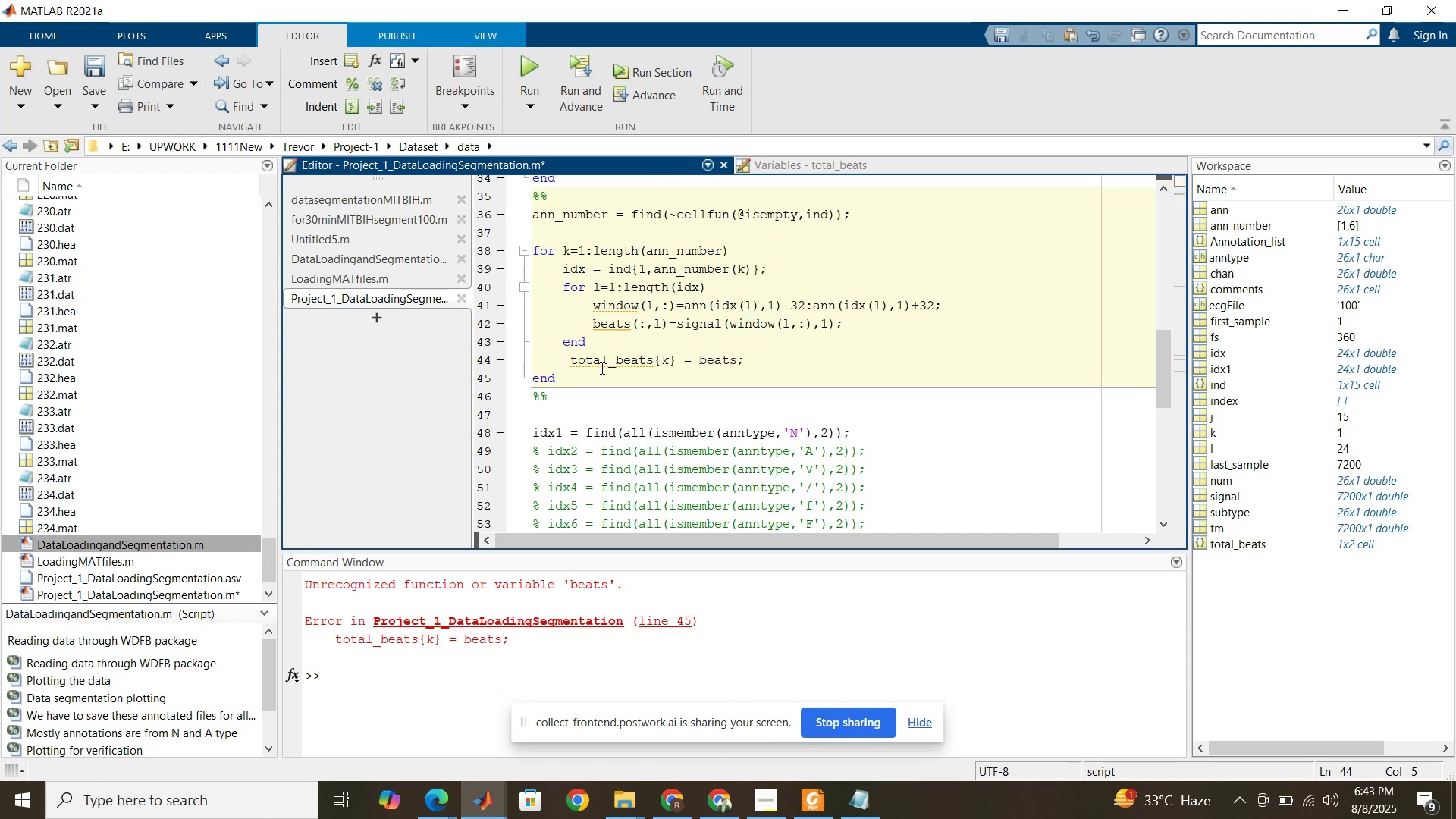 
key(Delete)
 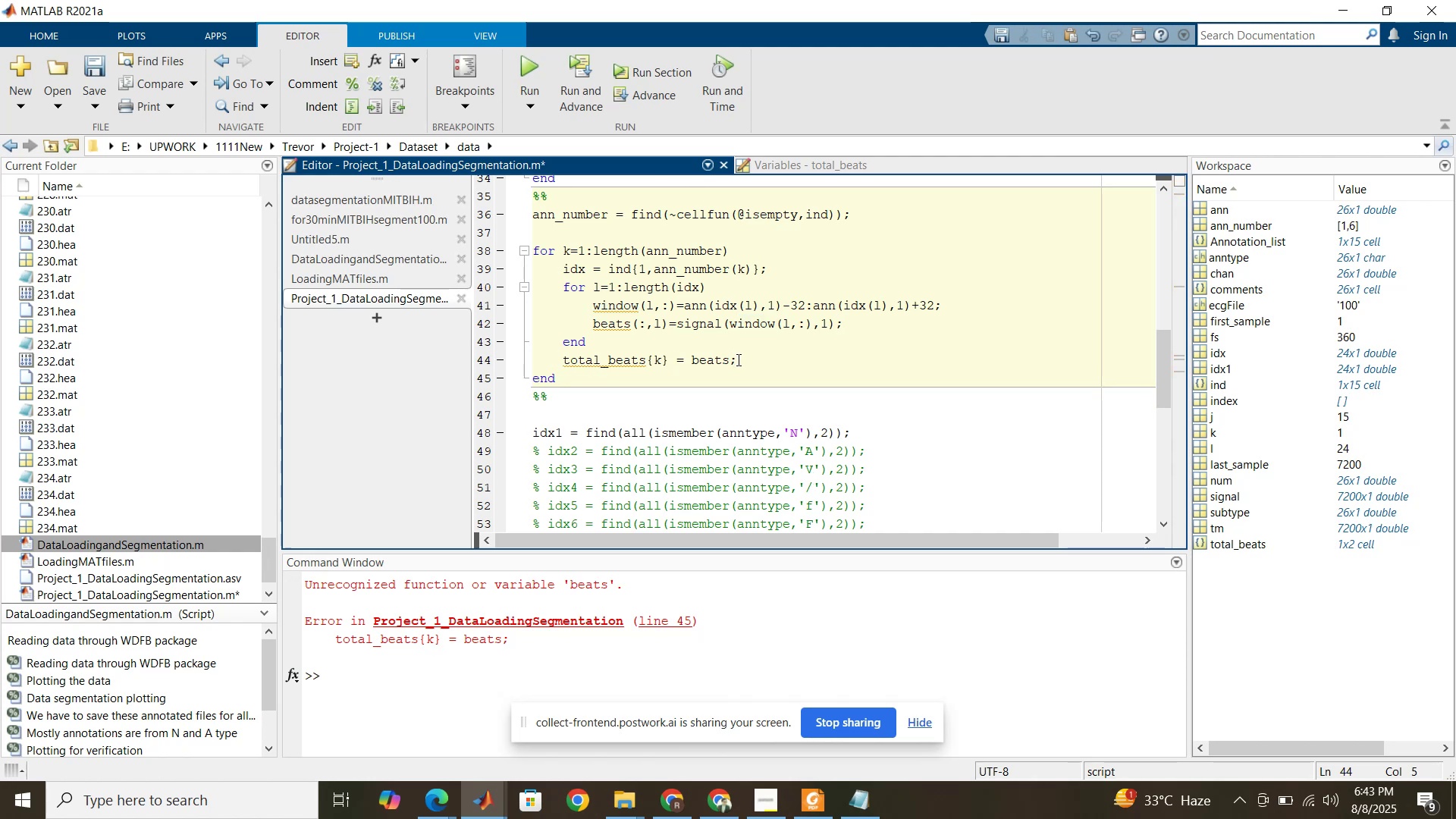 
left_click([739, 359])
 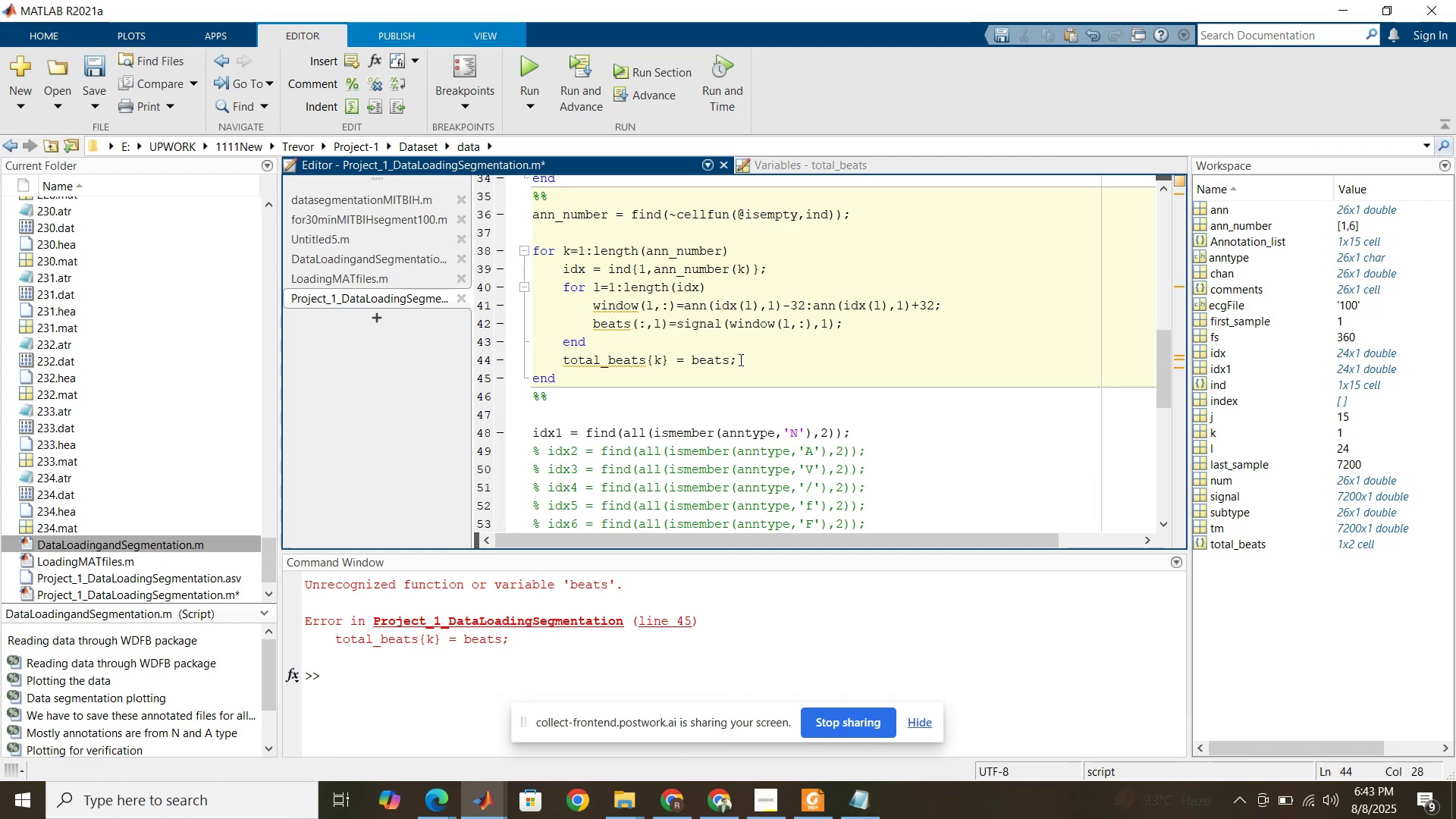 
key(Enter)
 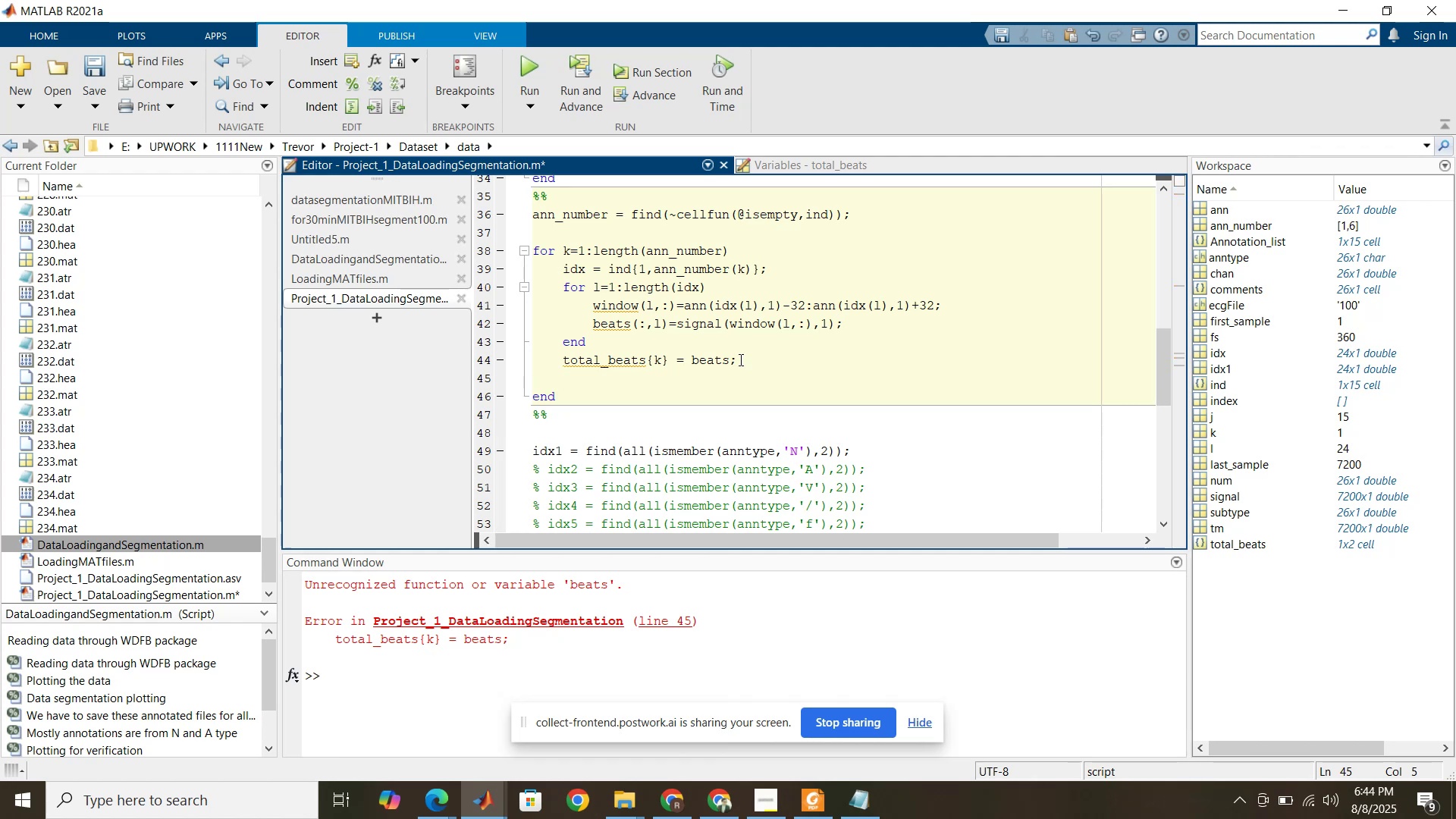 
key(Control+V)
 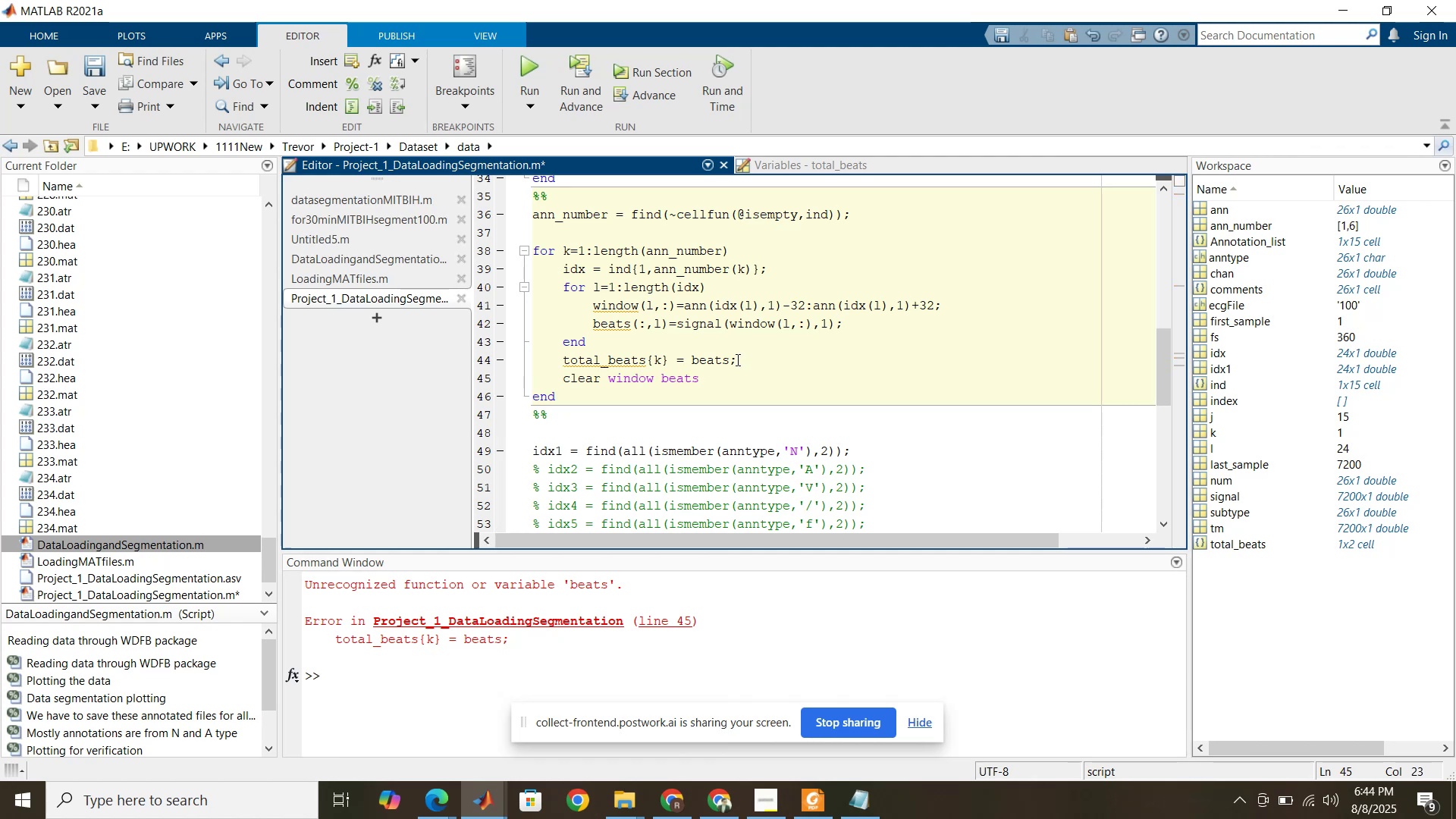 
left_click([736, 359])
 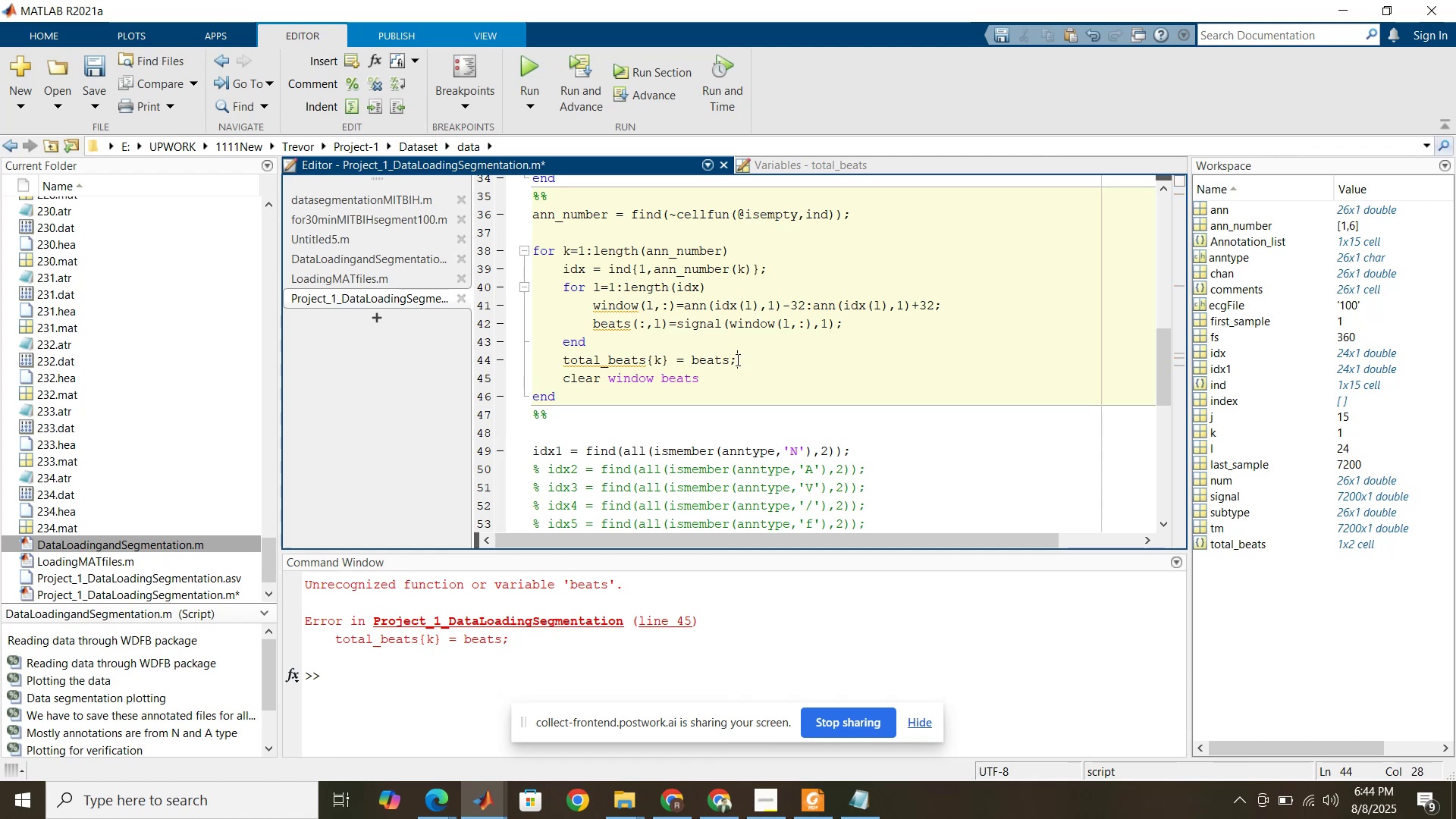 
key(Control+S)
 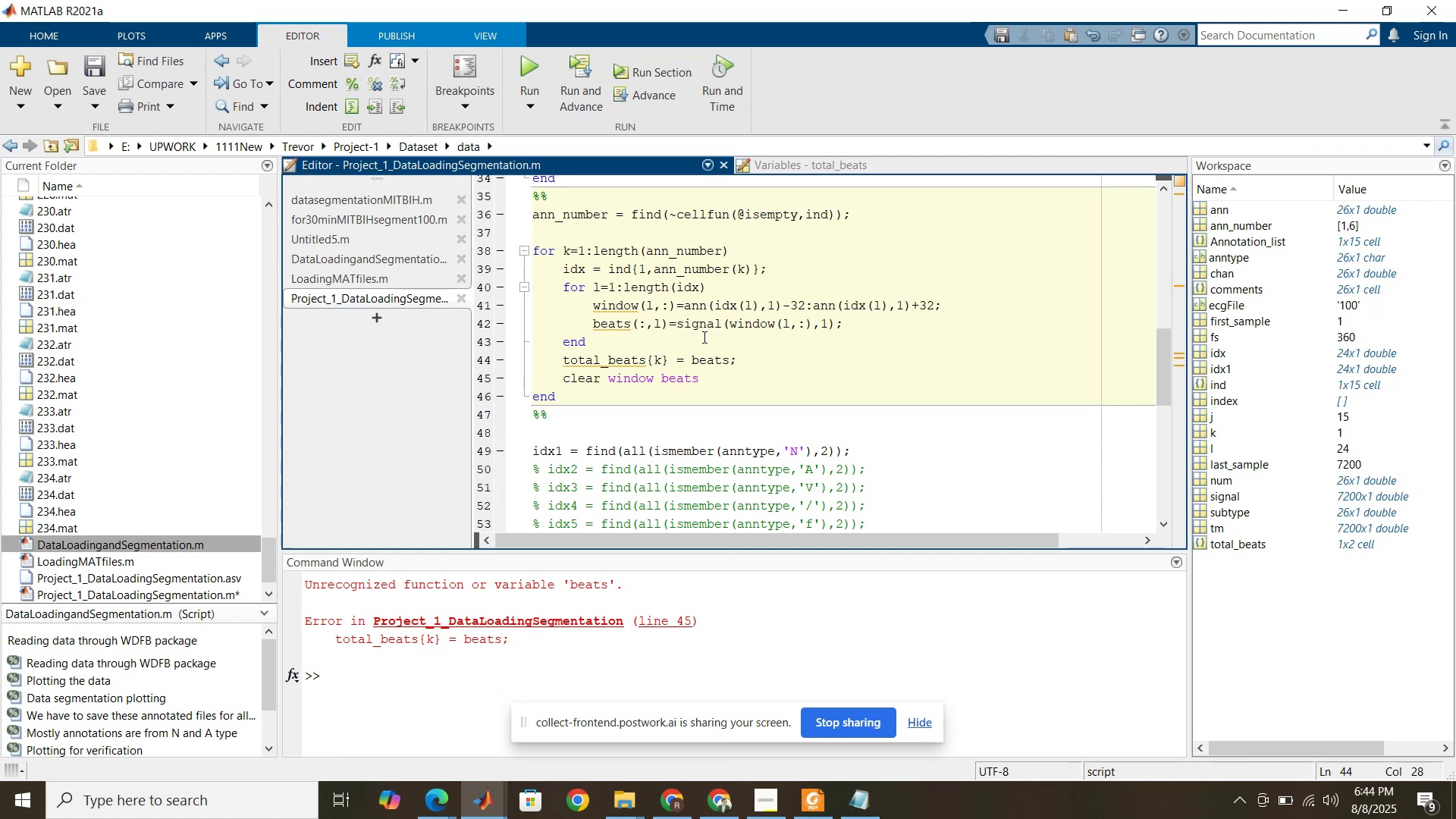 
left_click([703, 337])
 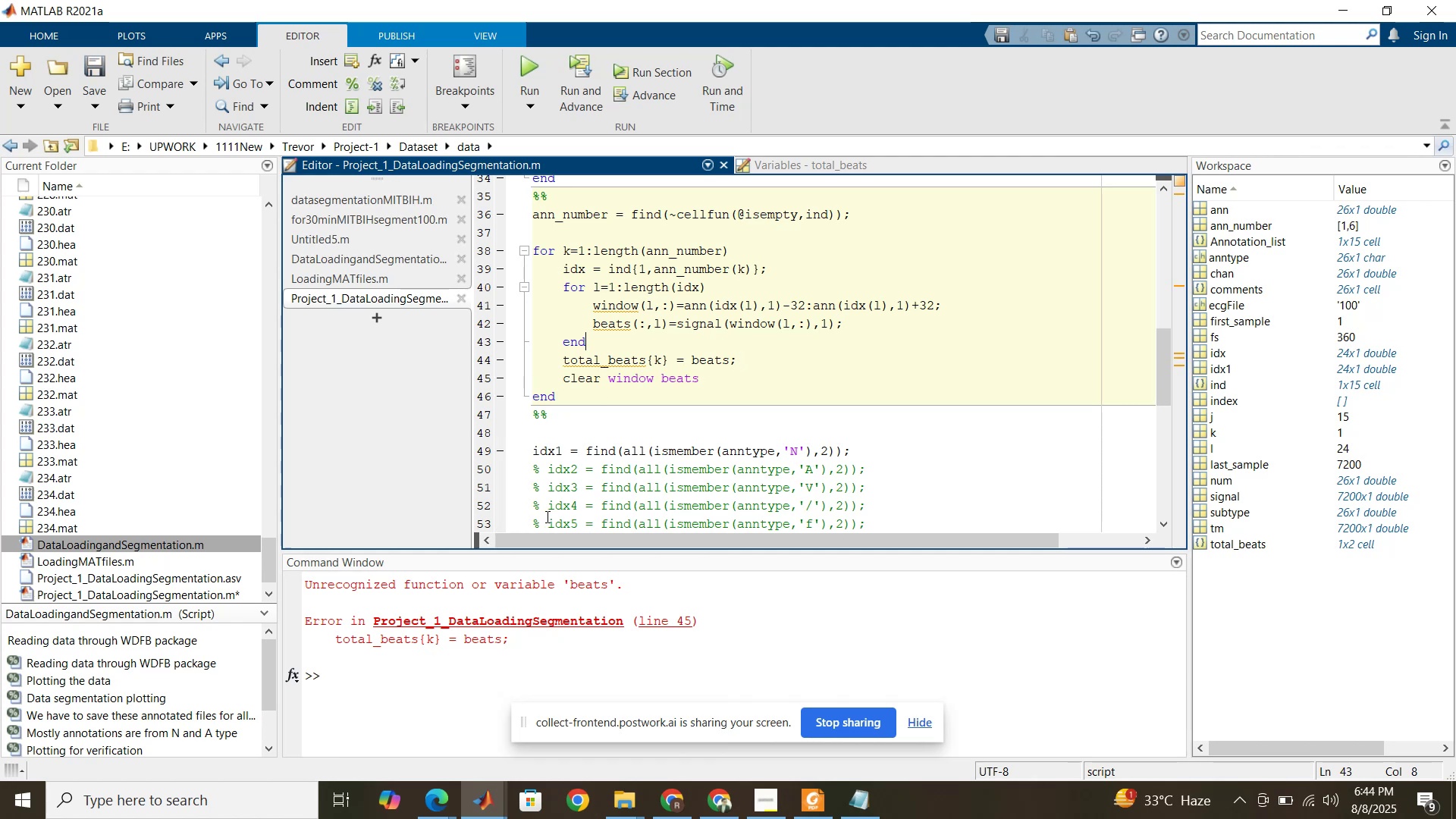 
left_click([470, 674])
 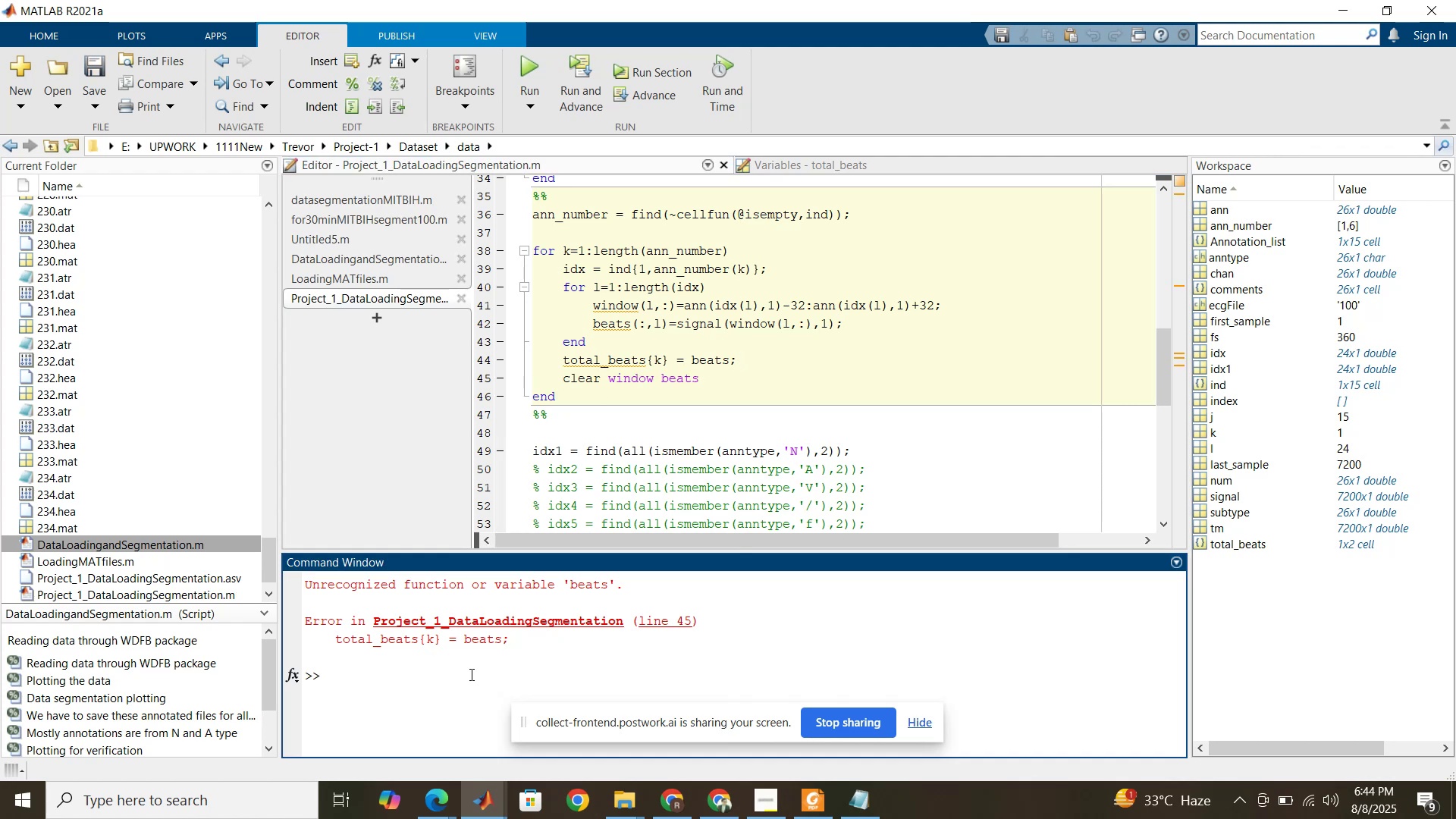 
type(clc)
 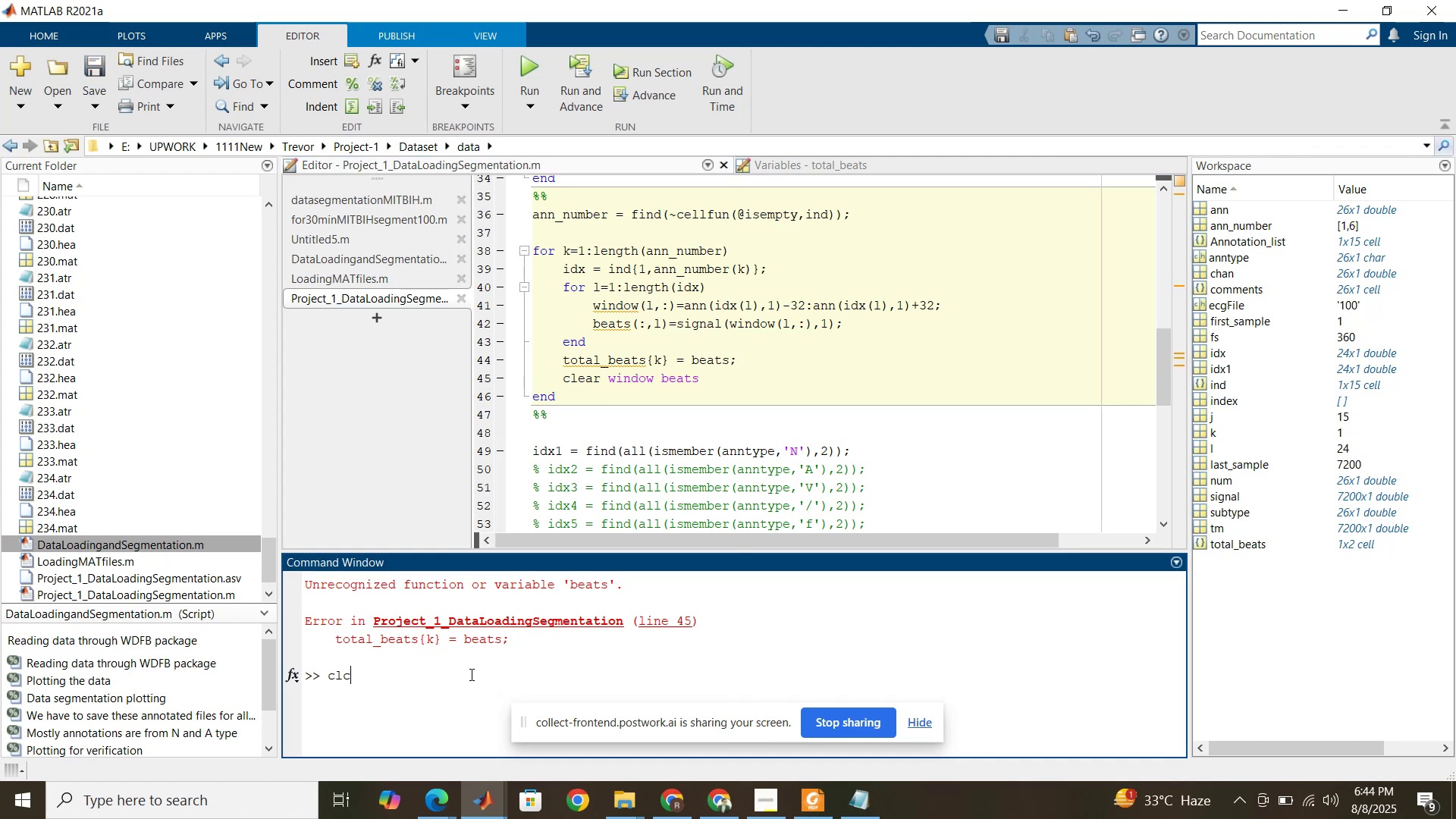 
key(Enter)
 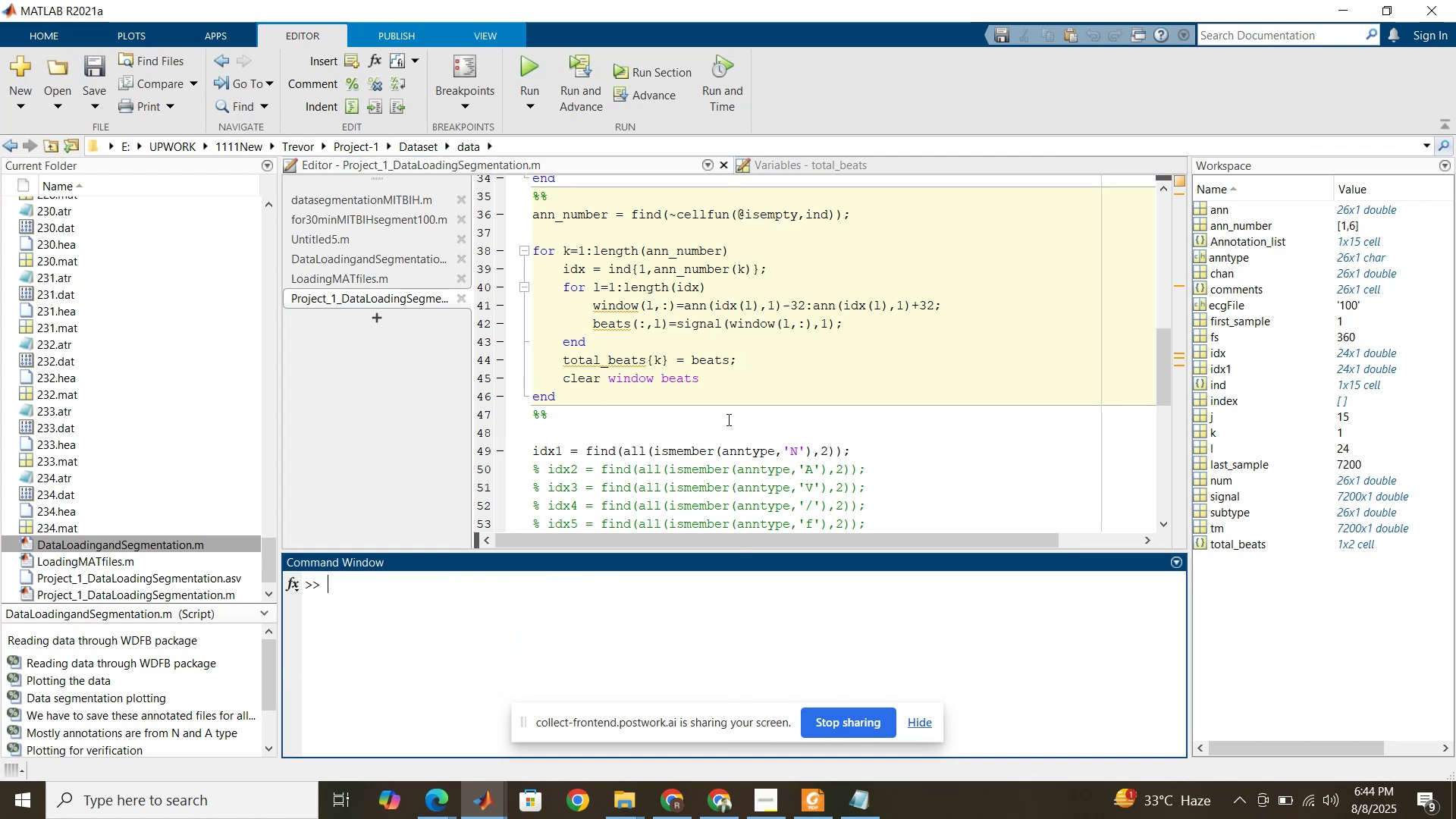 
left_click([728, 325])
 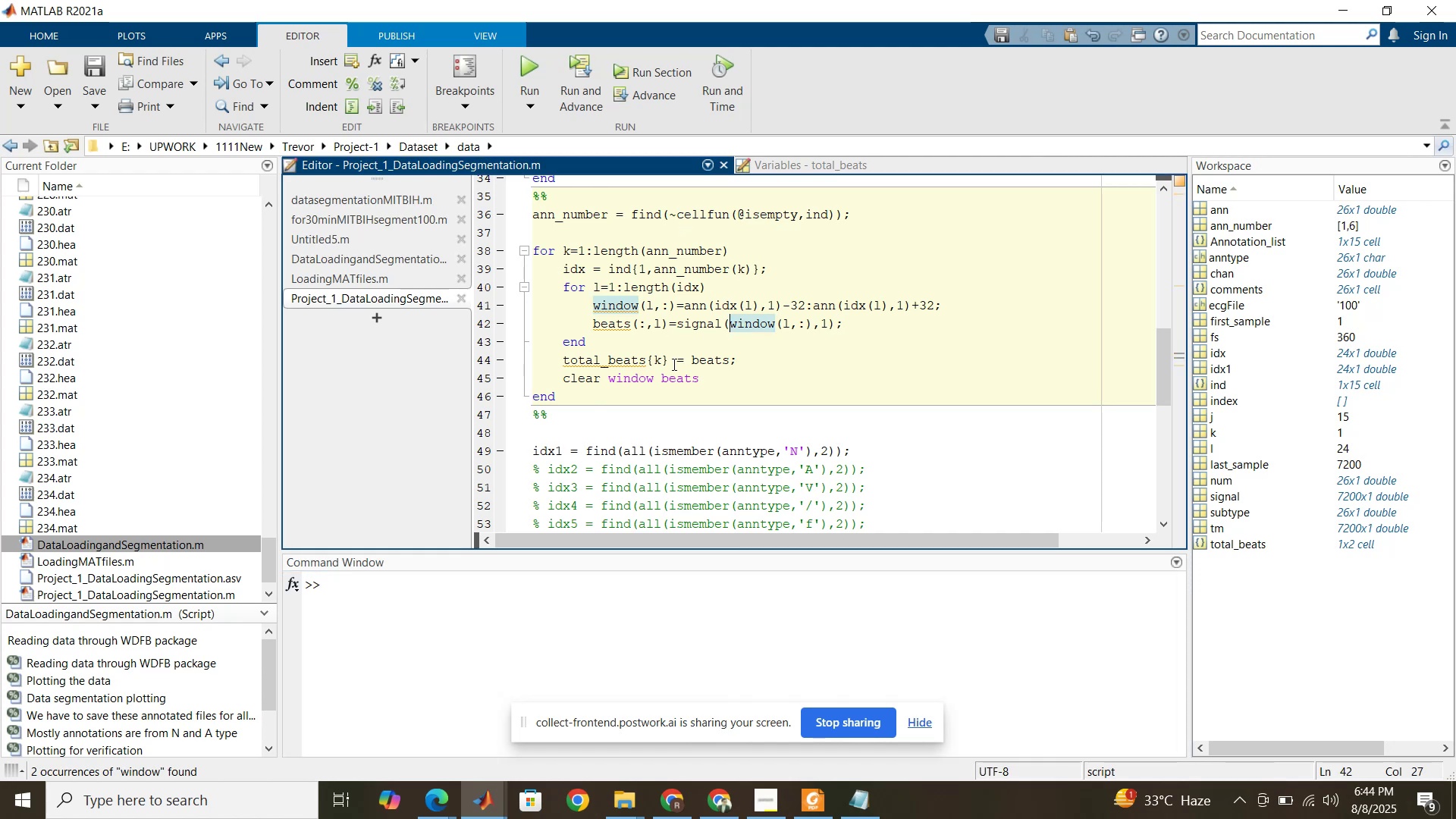 
left_click([676, 378])
 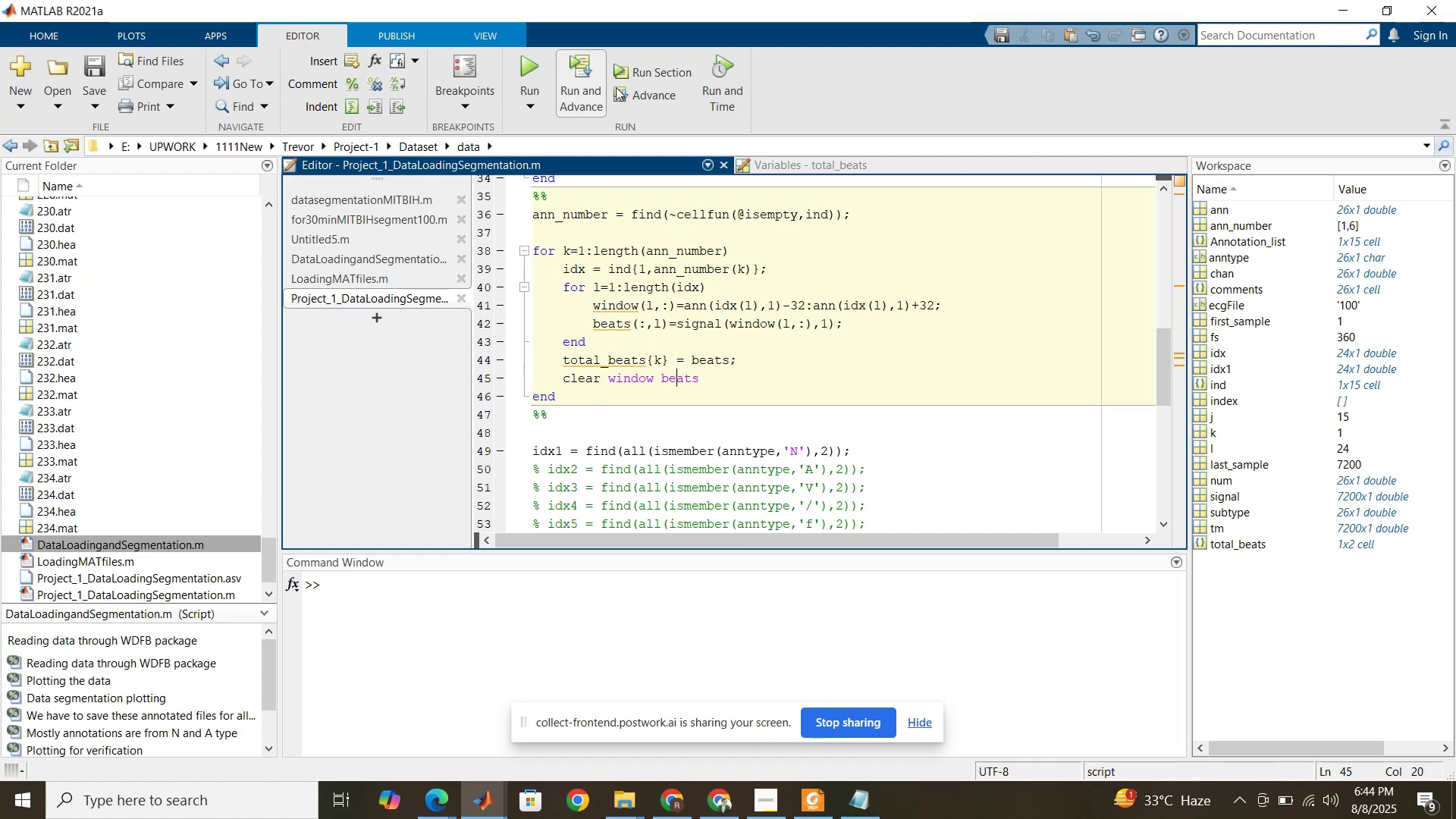 
left_click([641, 80])
 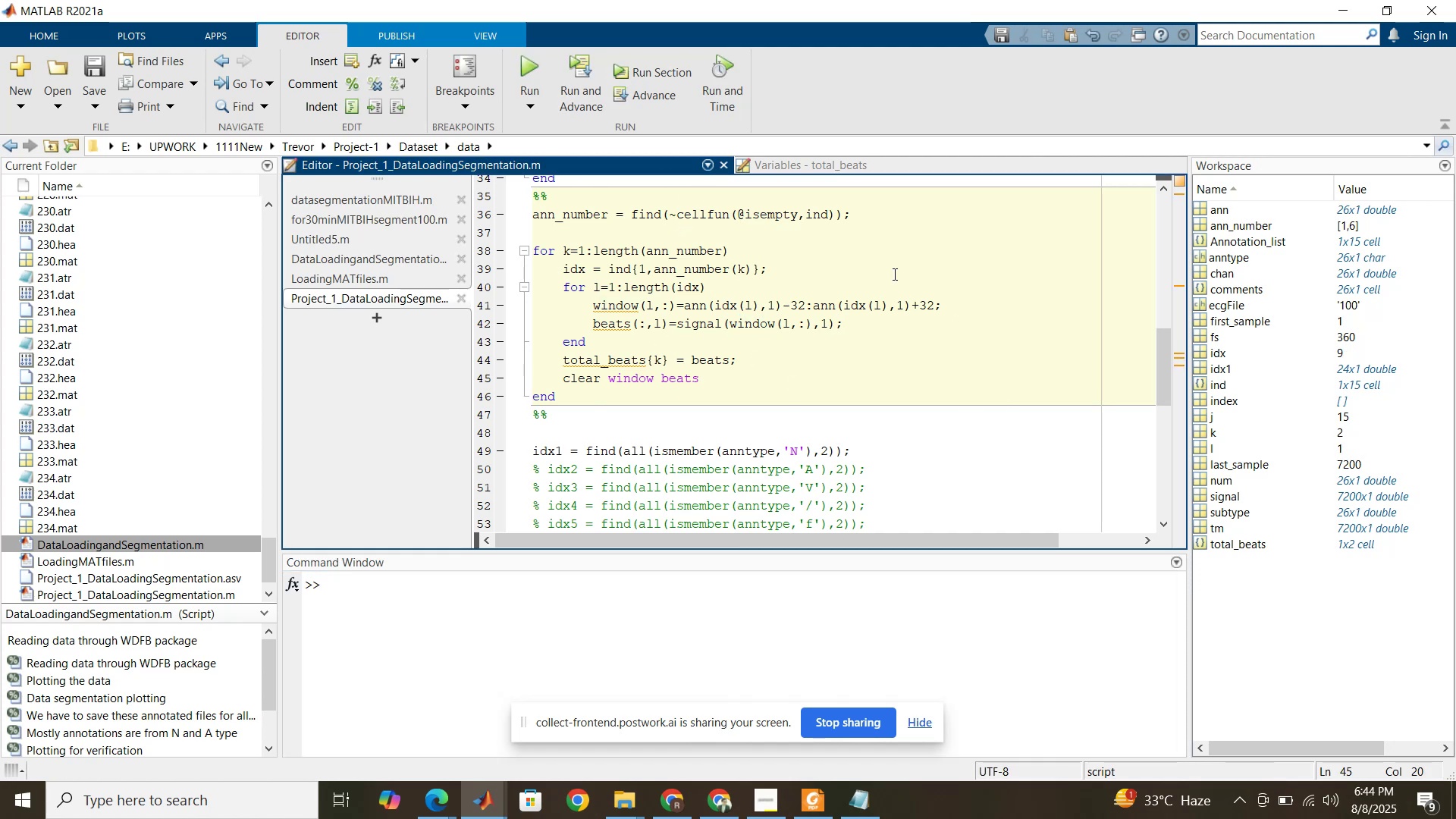 
left_click([840, 168])
 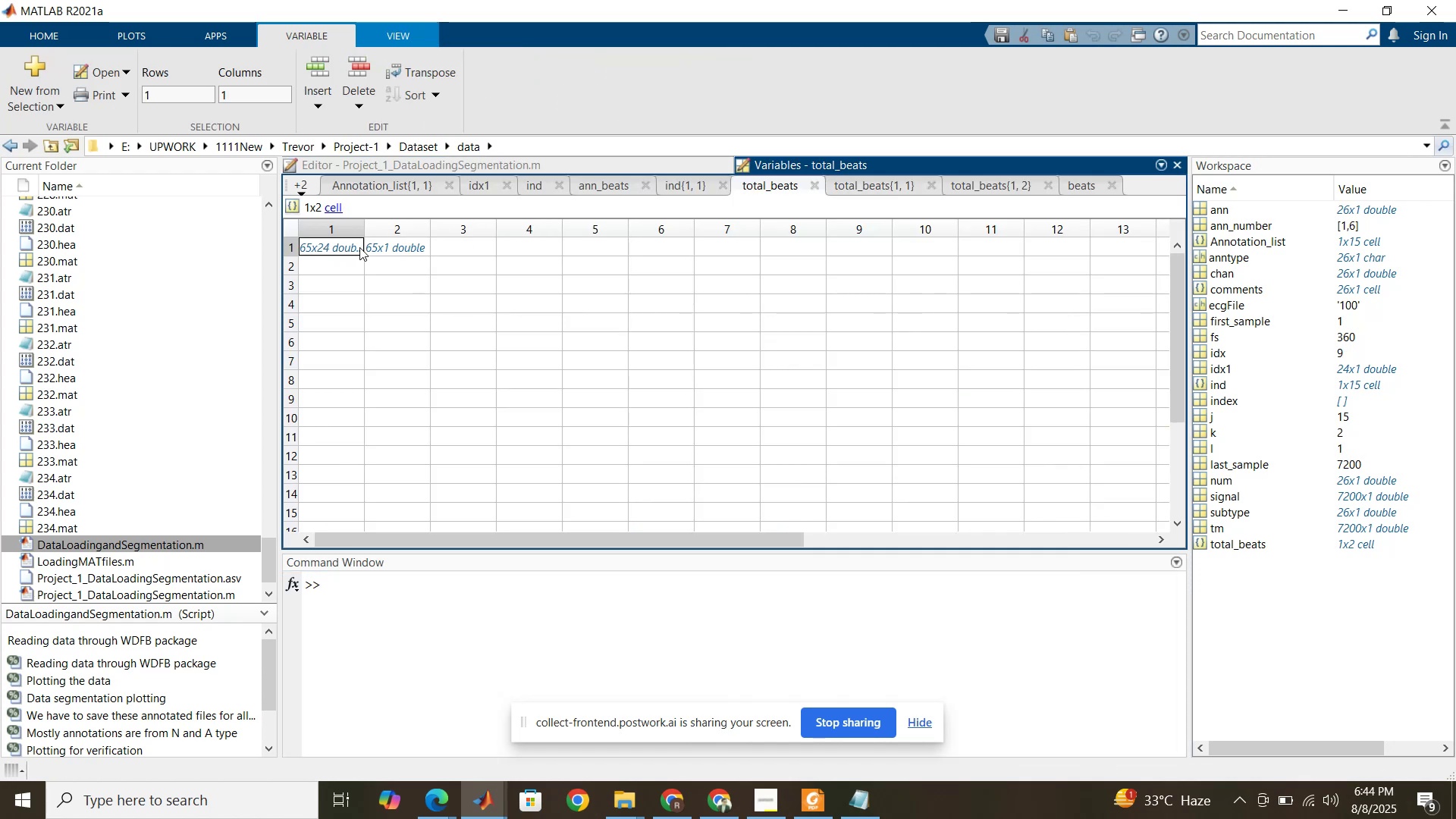 
double_click([389, 247])
 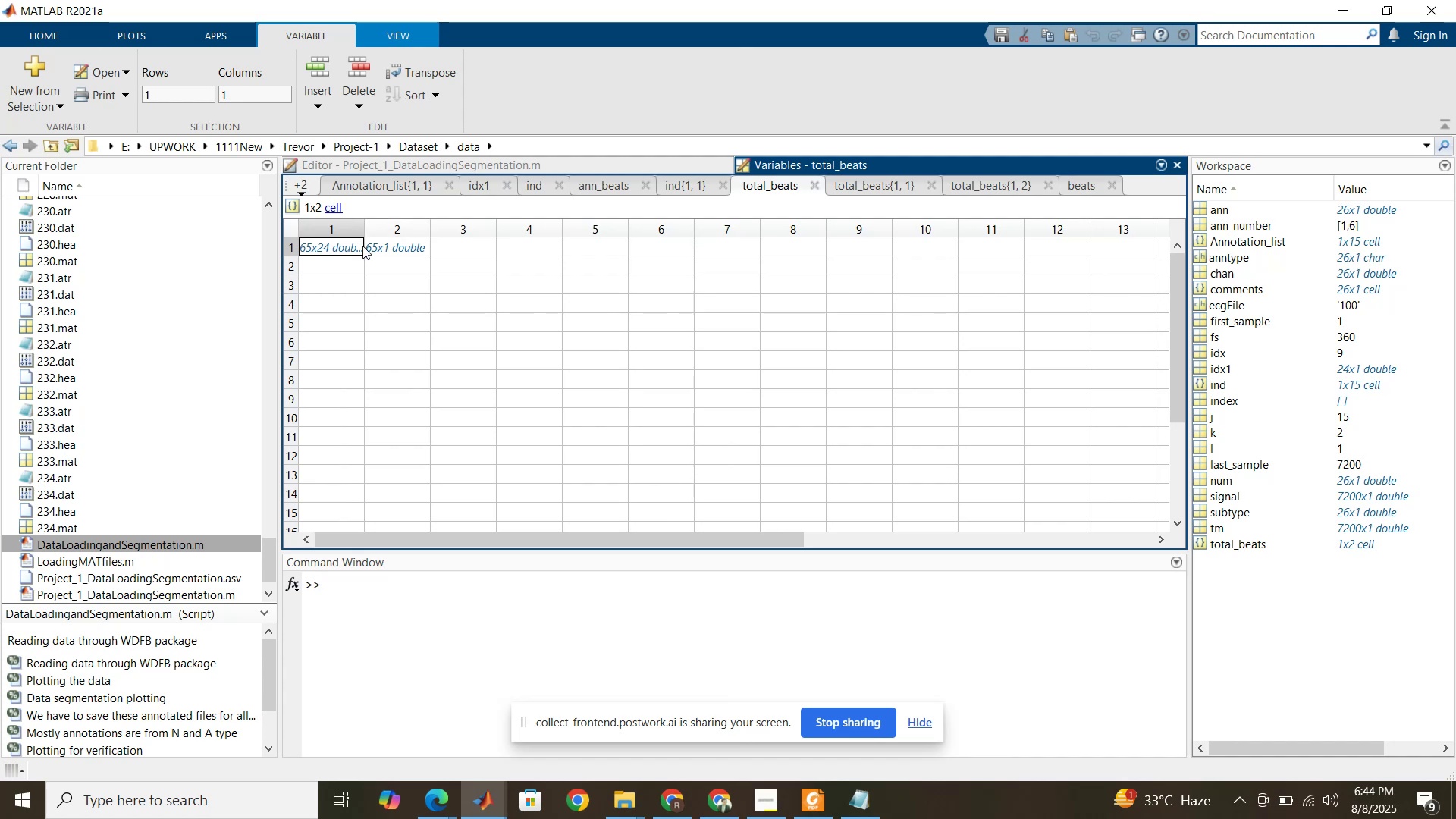 
double_click([375, 247])
 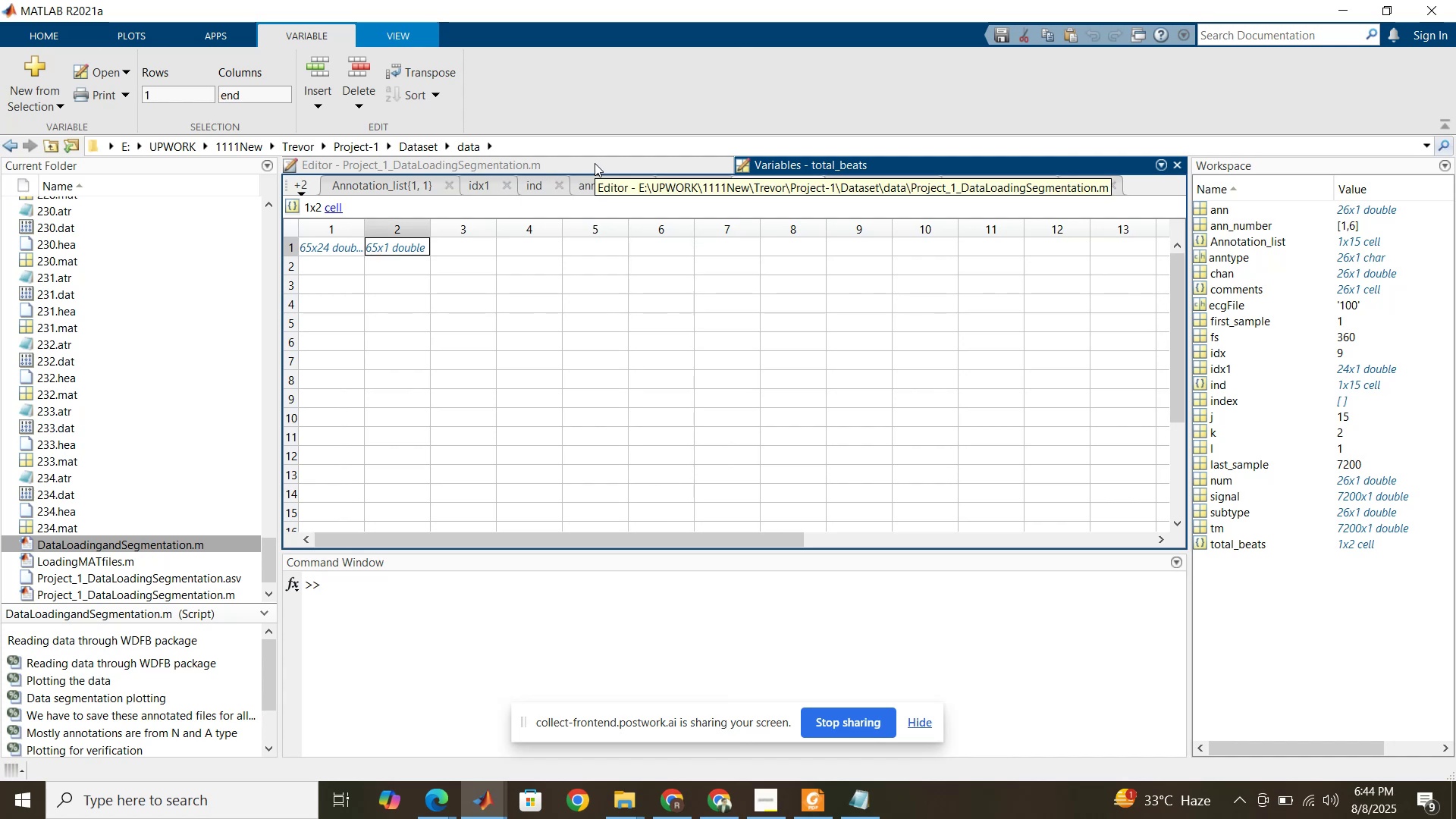 
left_click([595, 163])
 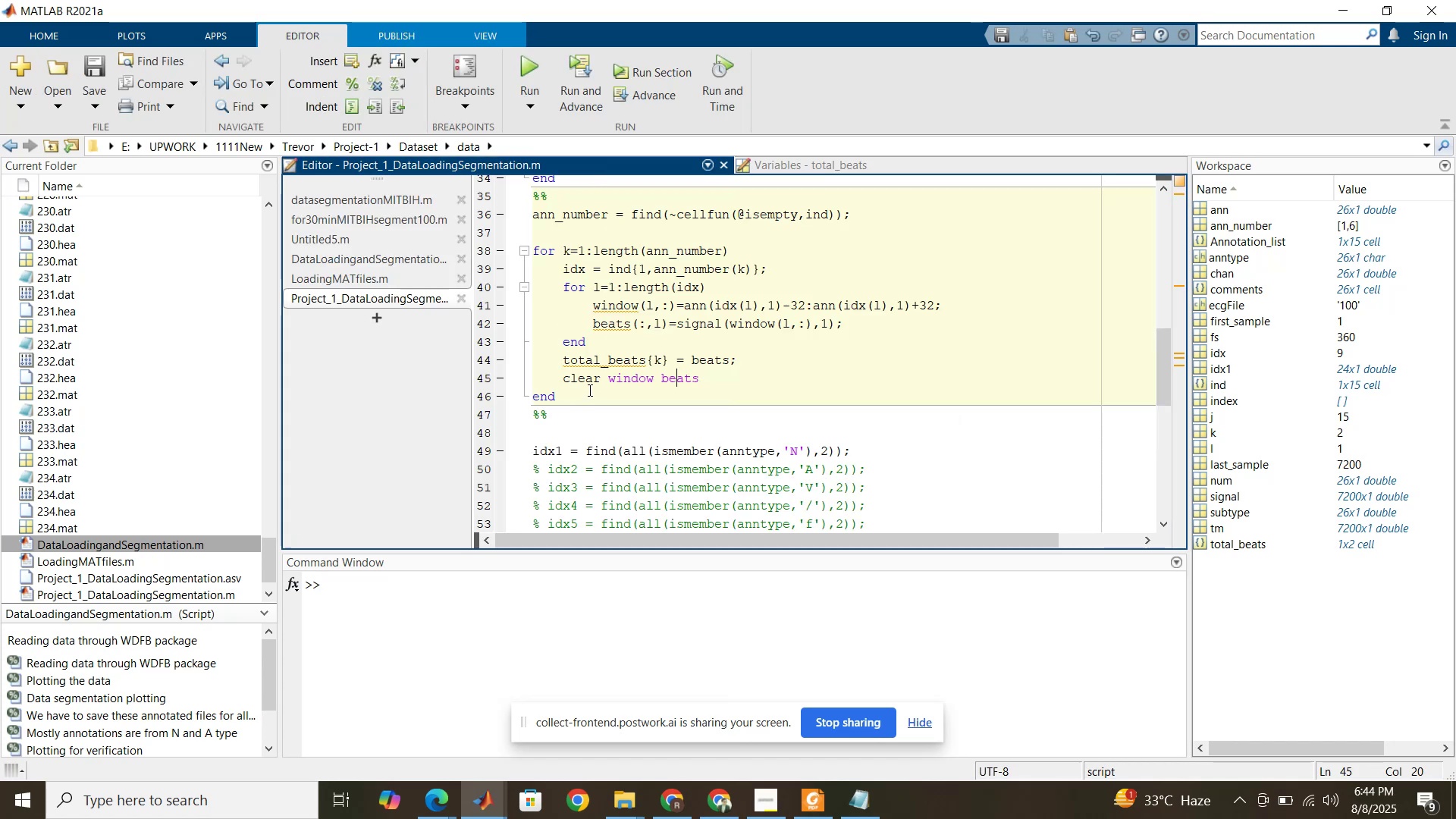 
left_click([588, 390])
 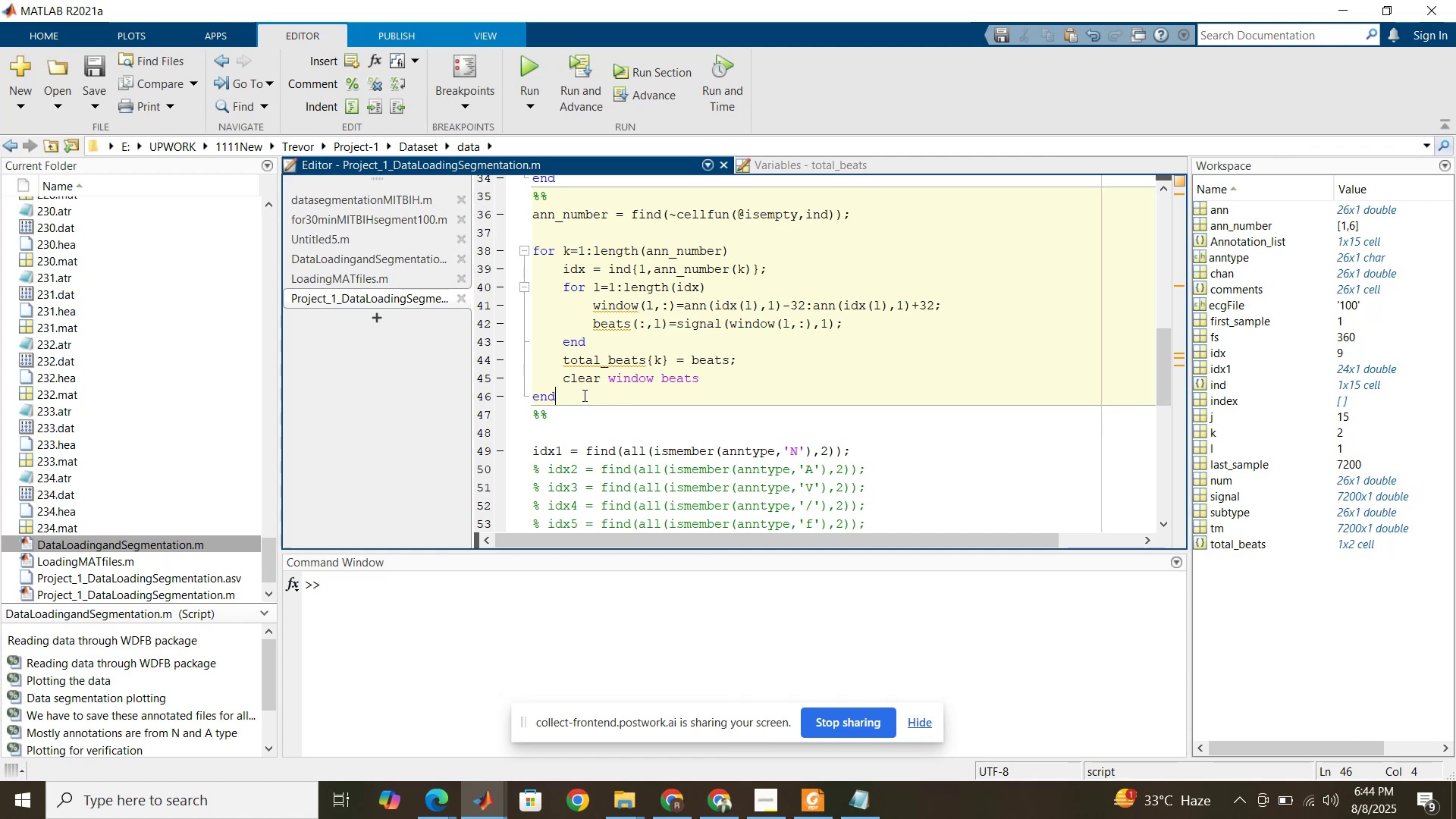 
wait(10.89)
 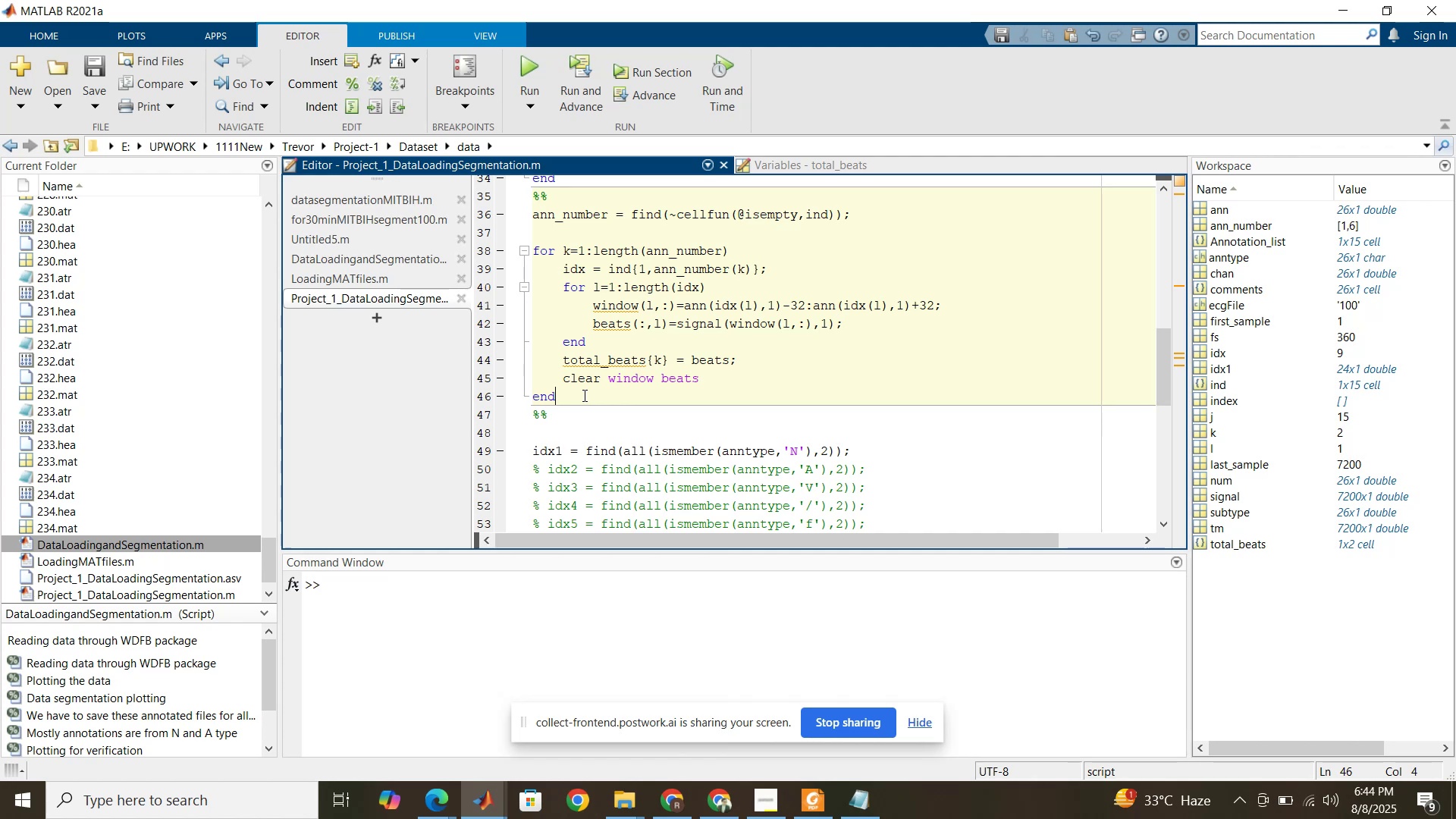 
scroll: coordinate [591, 391], scroll_direction: down, amount: 4.0
 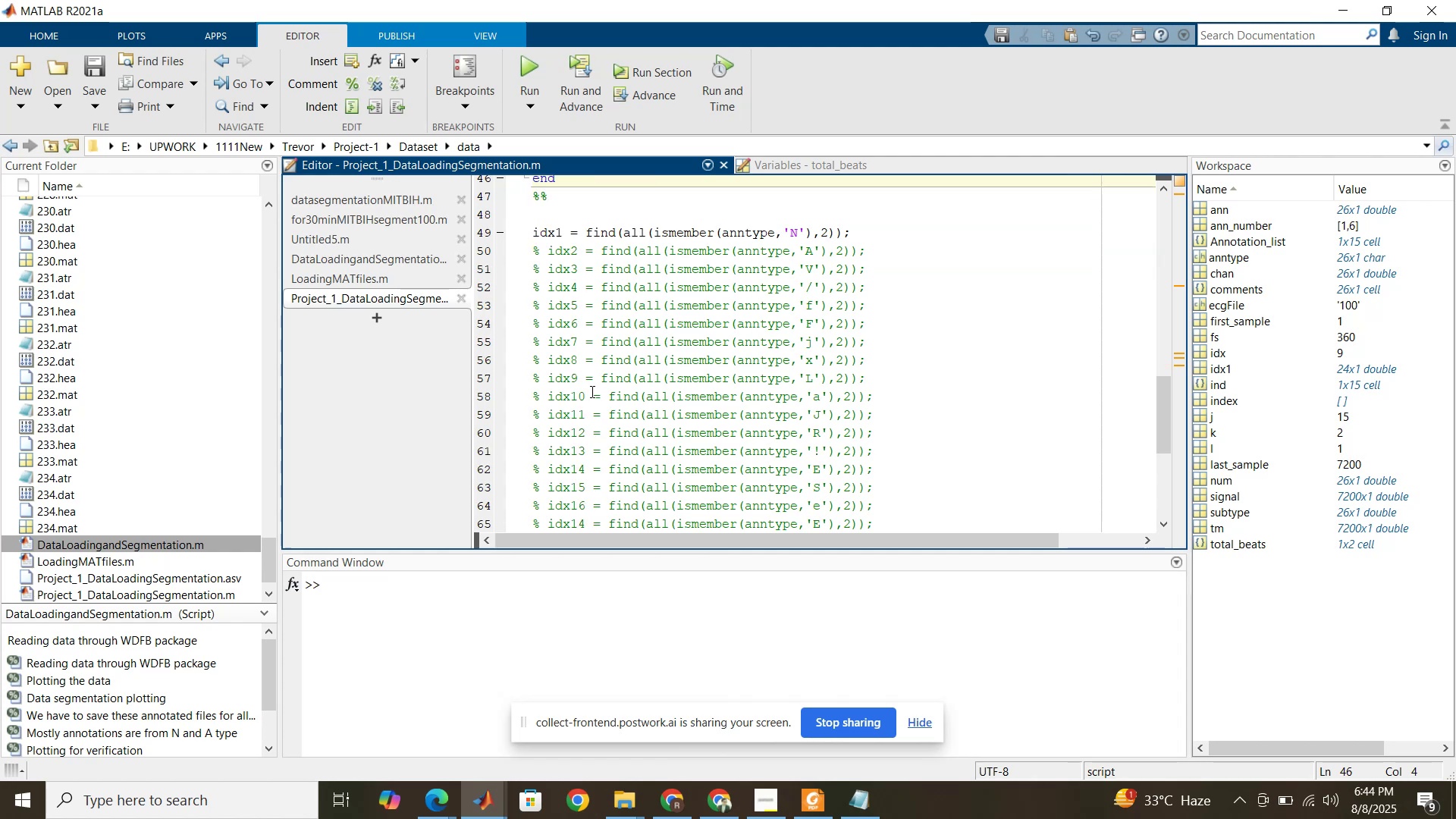 
scroll: coordinate [591, 391], scroll_direction: up, amount: 3.0
 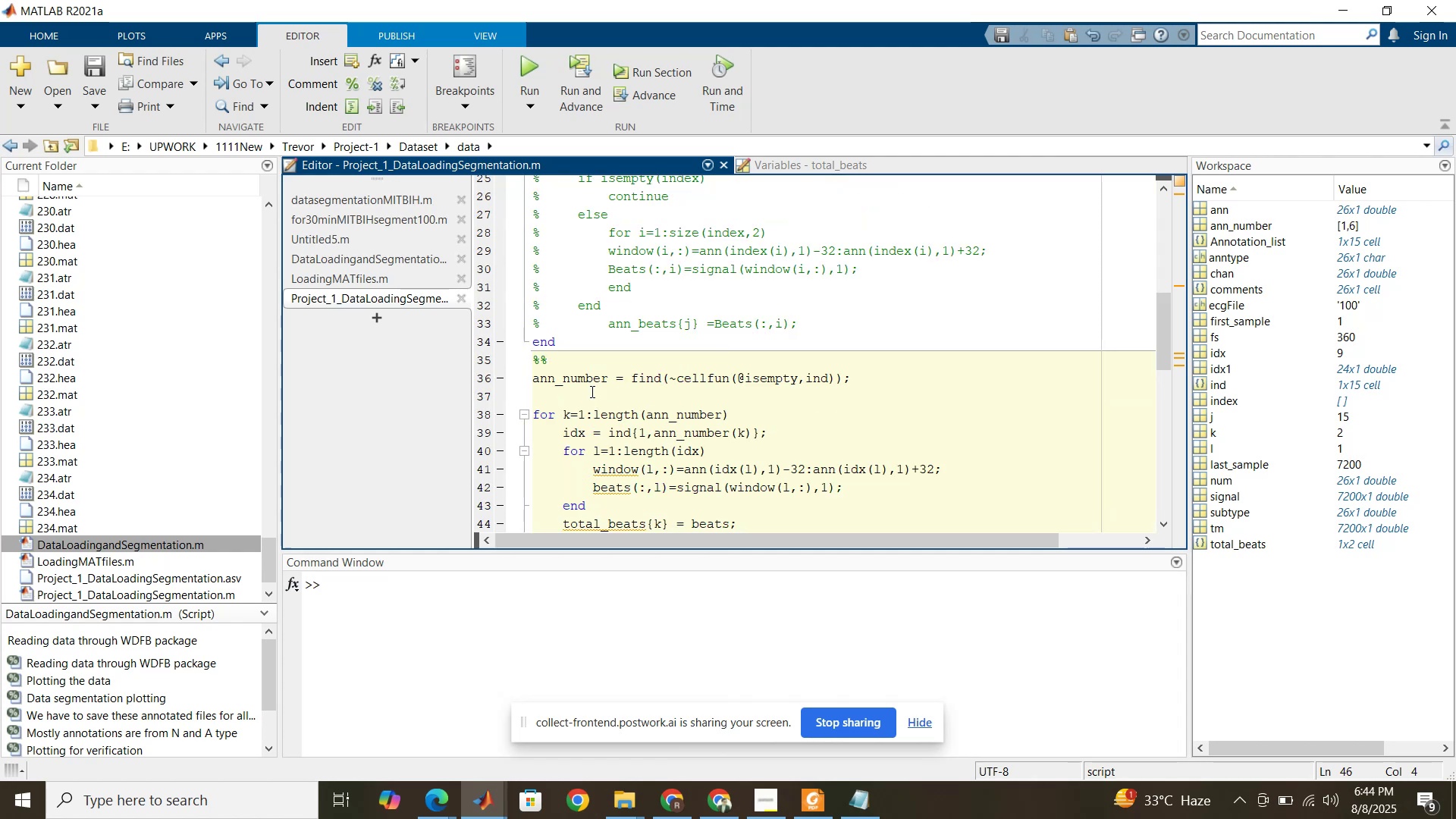 
scroll: coordinate [591, 391], scroll_direction: down, amount: 1.0
 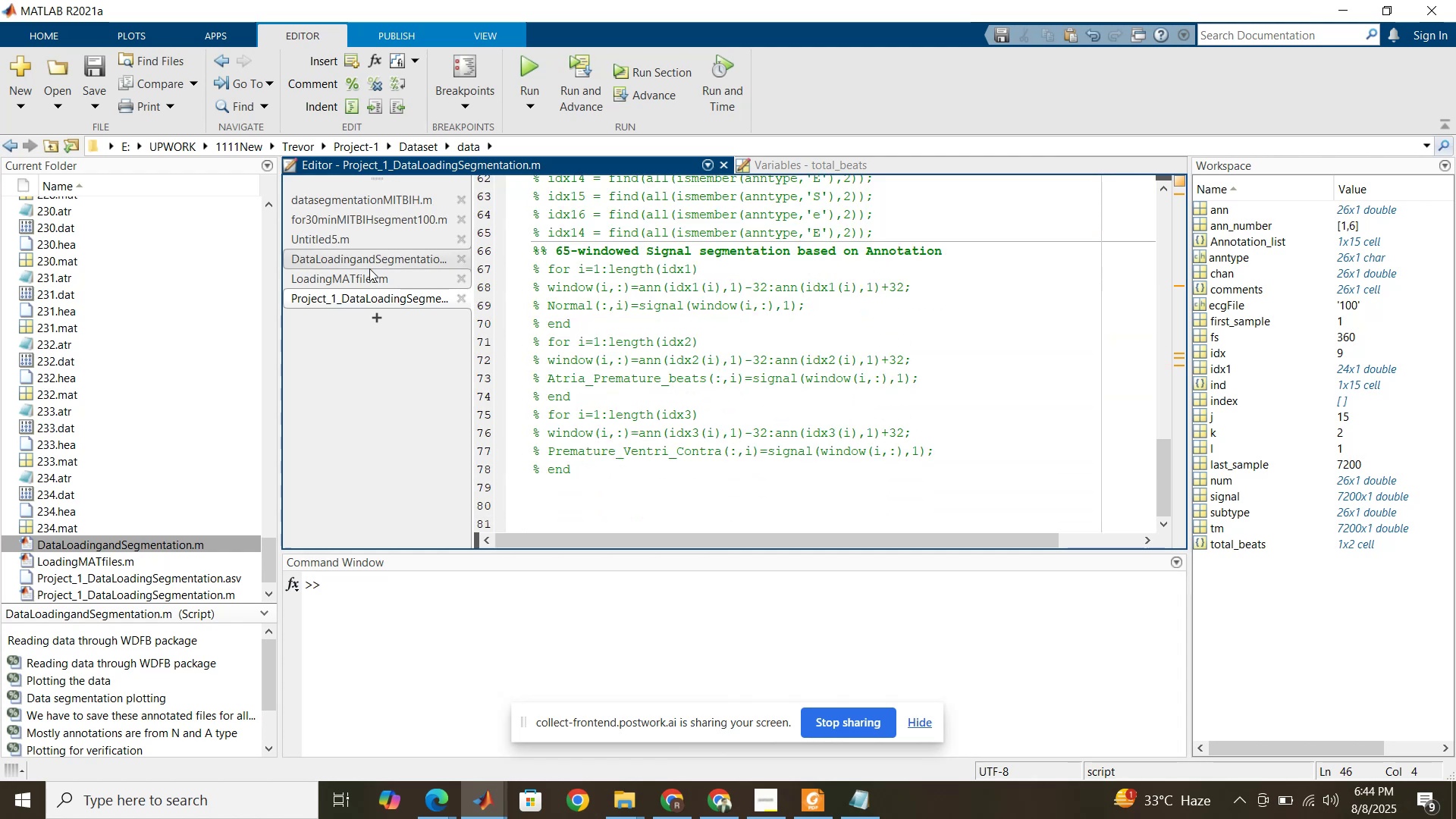 
left_click([366, 262])
 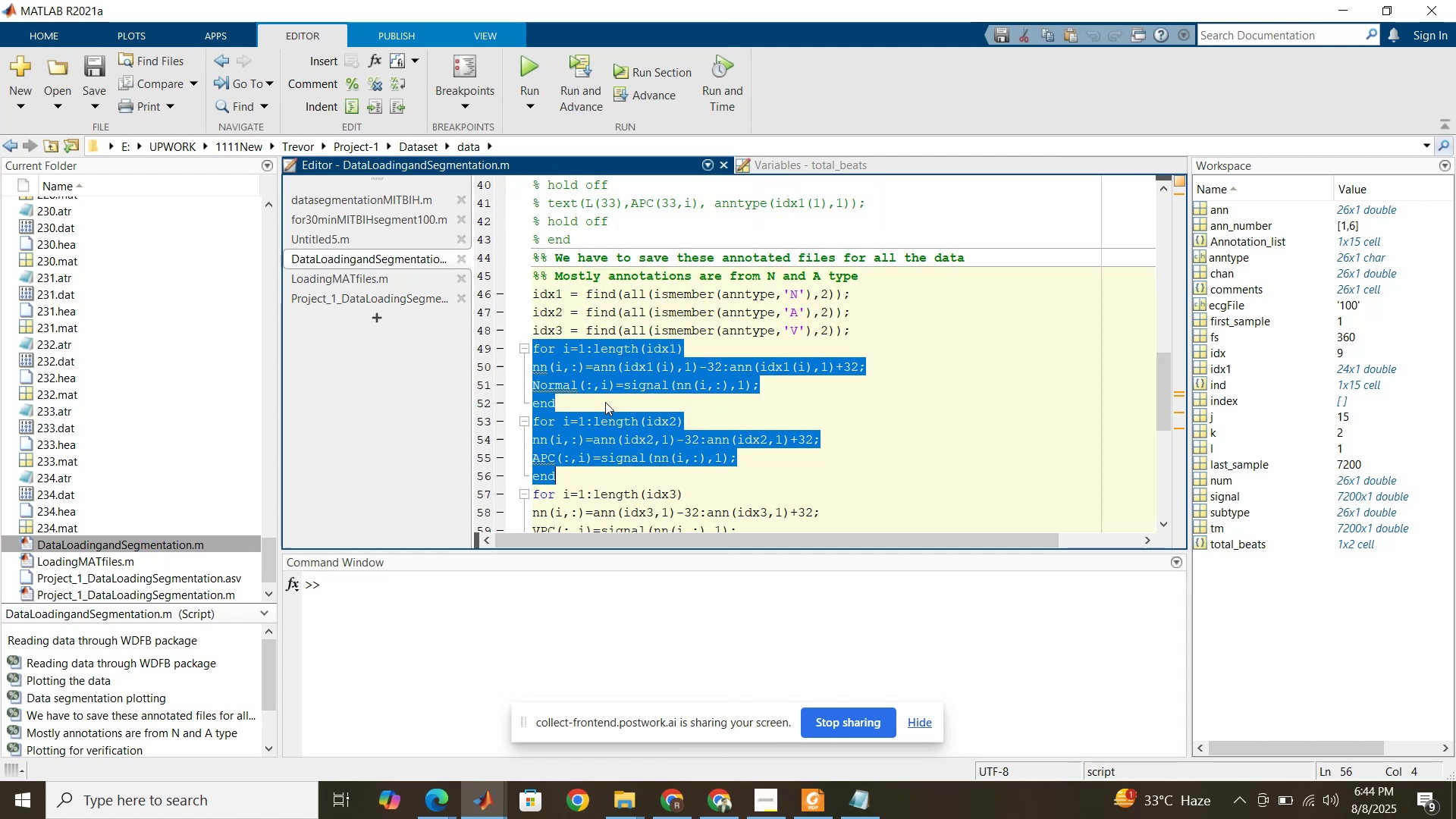 
scroll: coordinate [605, 402], scroll_direction: down, amount: 7.0
 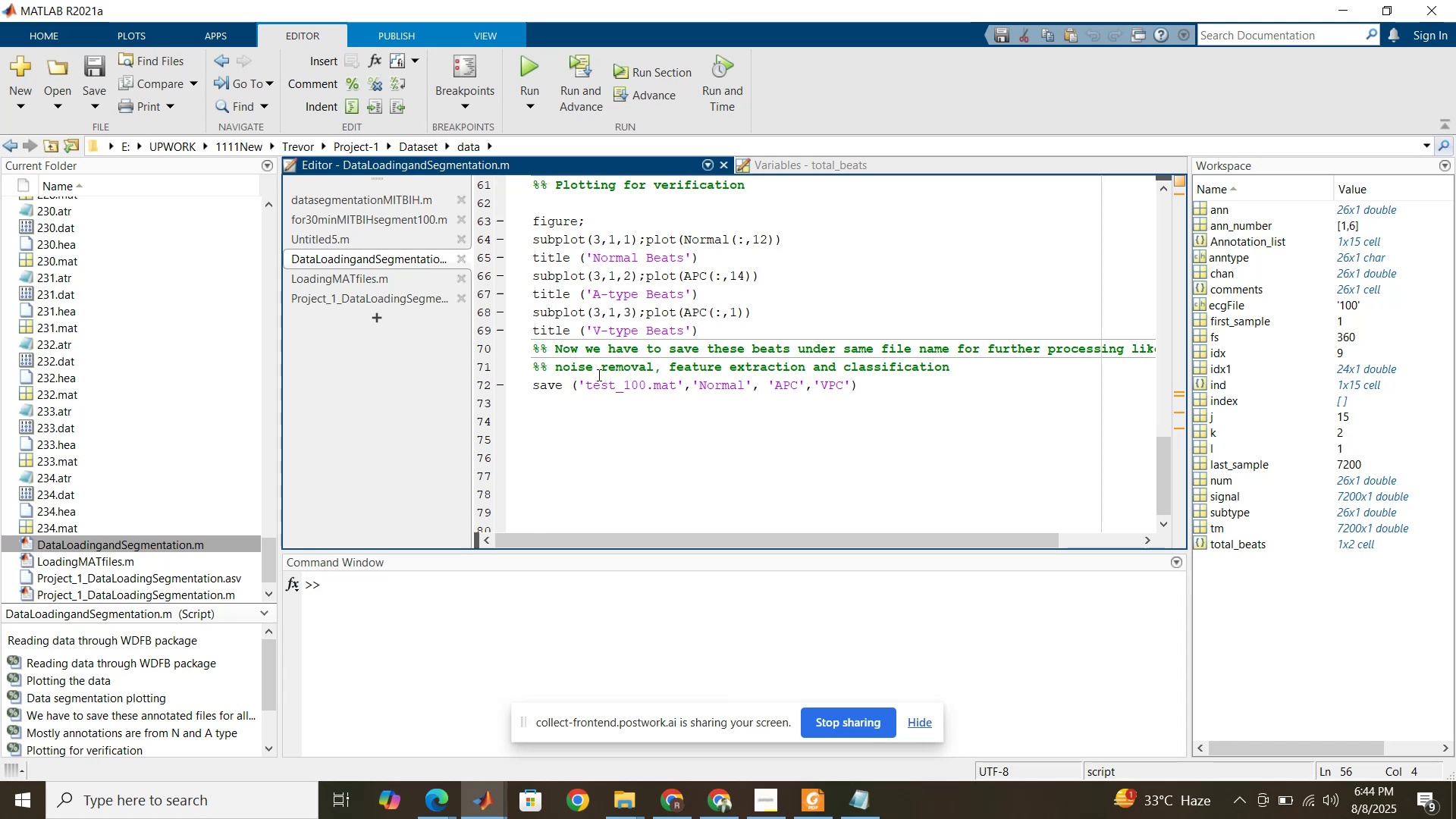 
left_click([598, 381])
 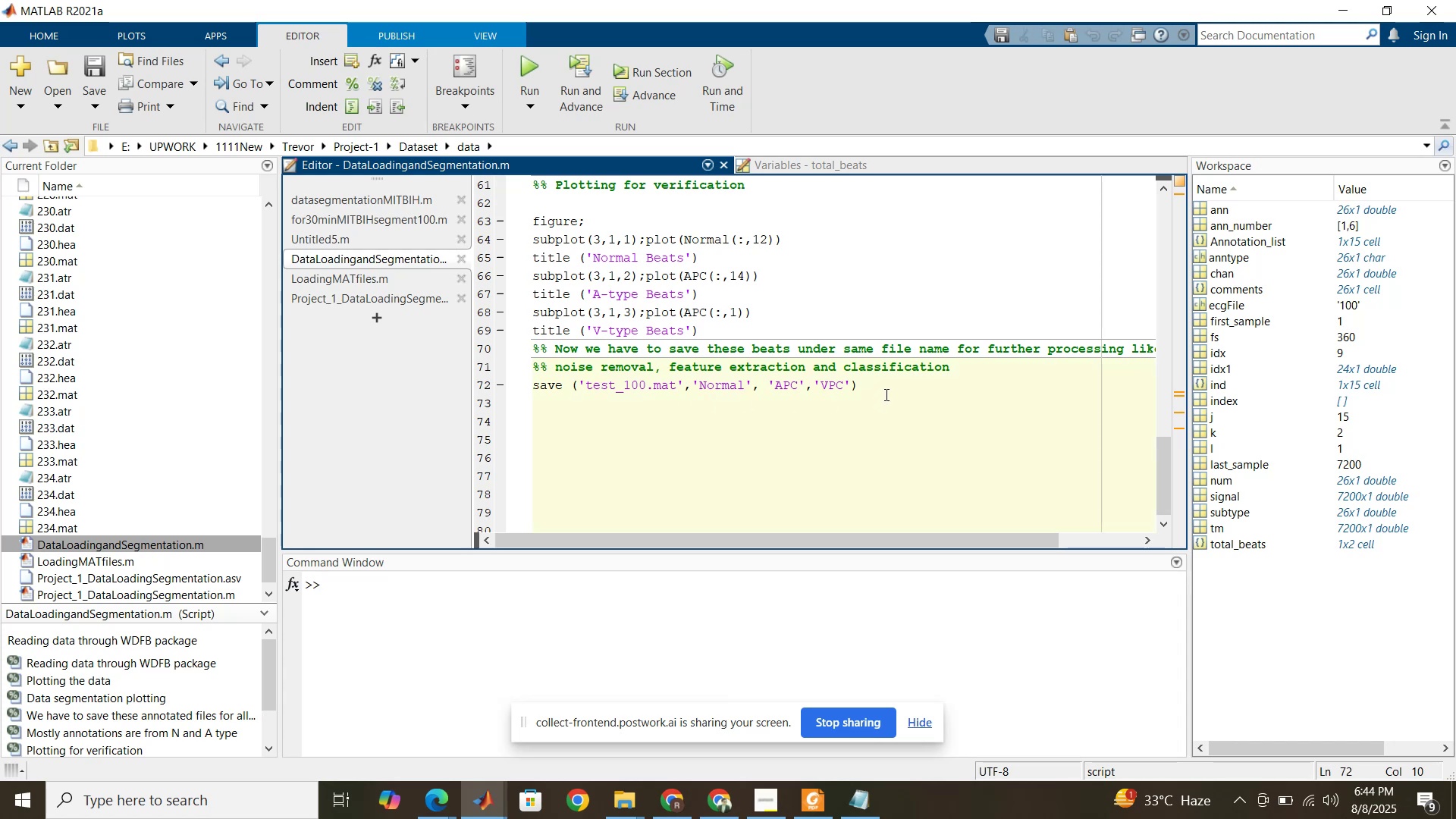 
left_click_drag(start_coordinate=[878, 390], to_coordinate=[623, 400])
 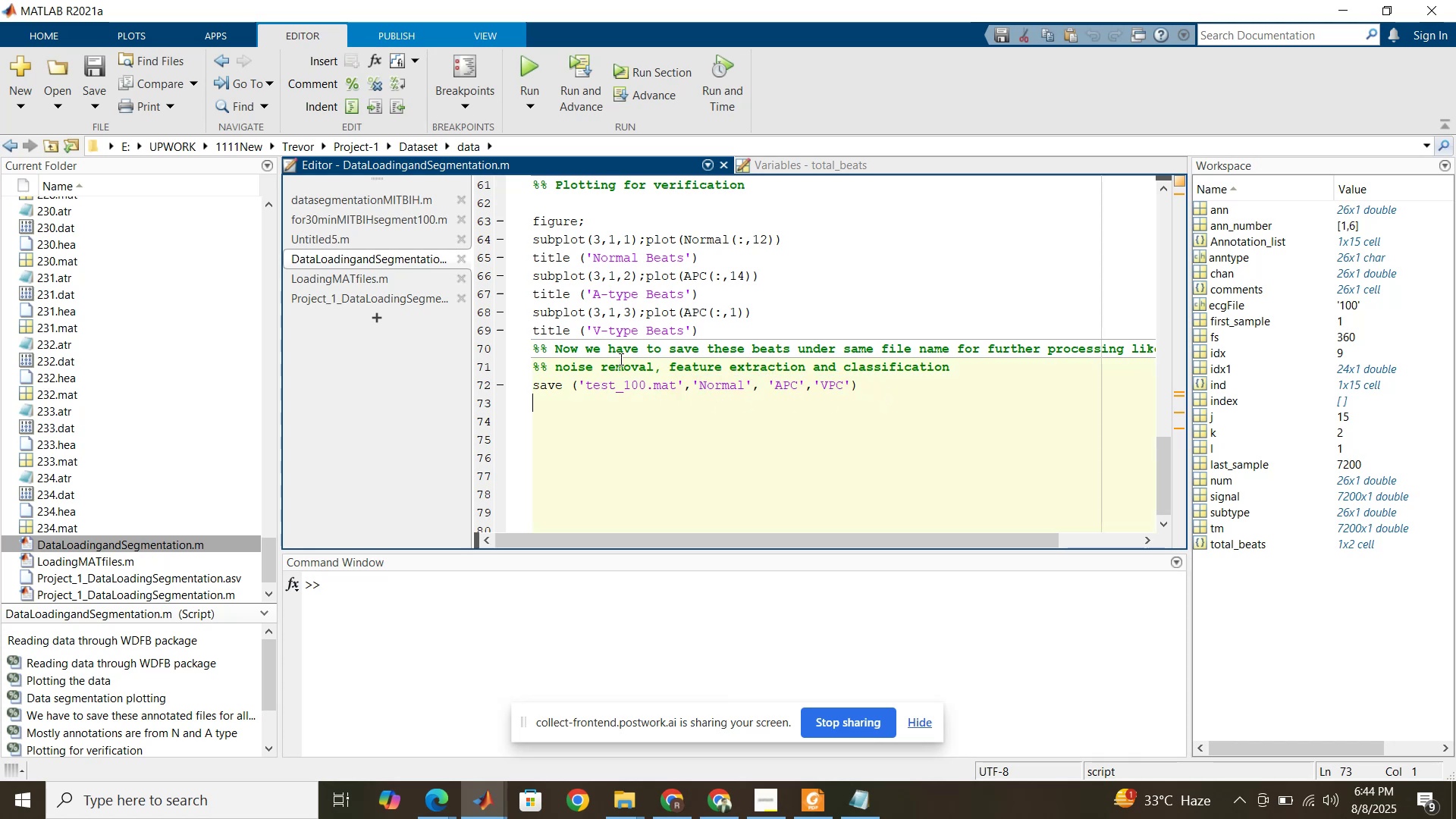 
scroll: coordinate [620, 357], scroll_direction: up, amount: 2.0
 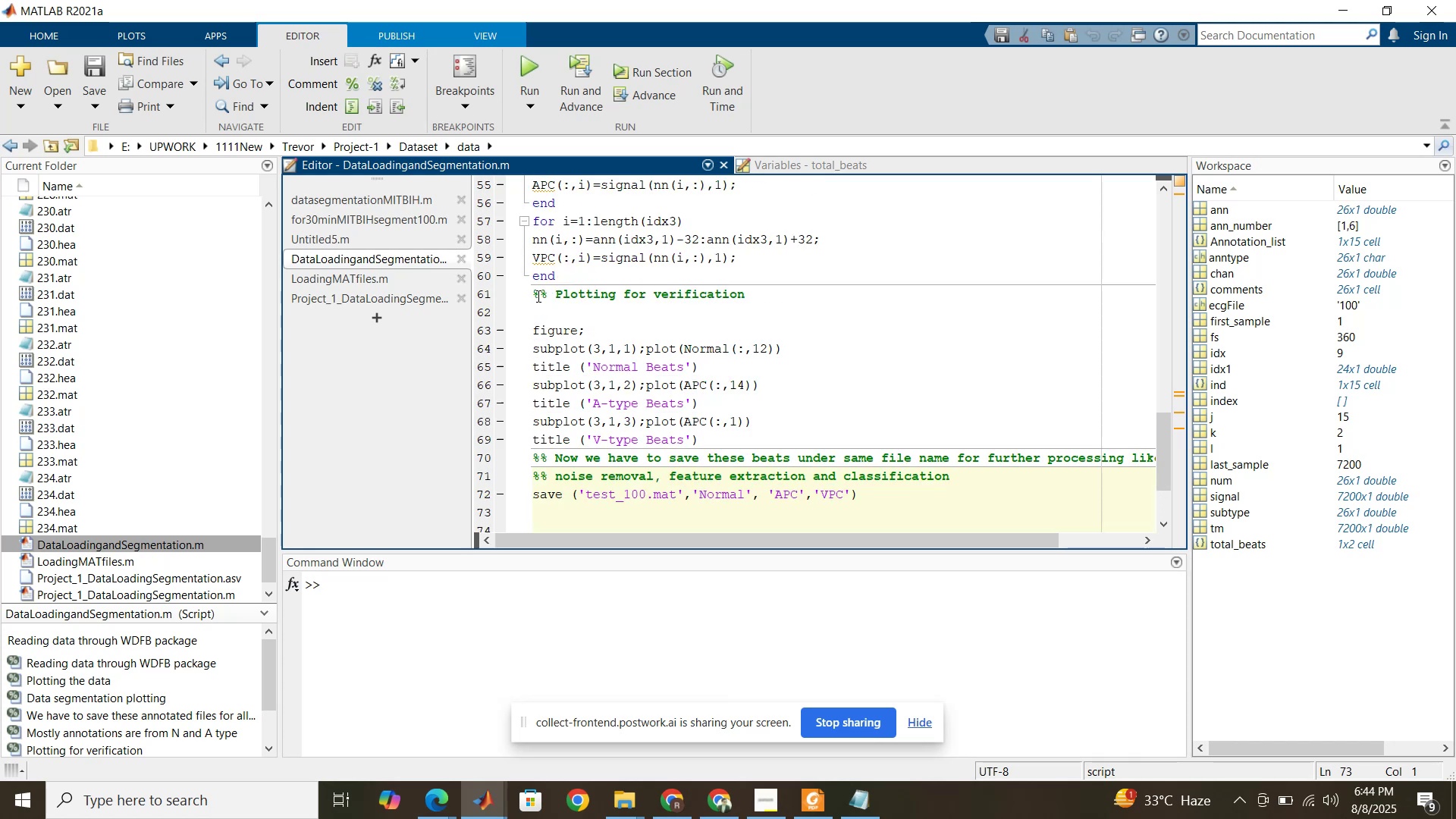 
left_click_drag(start_coordinate=[532, 293], to_coordinate=[737, 440])
 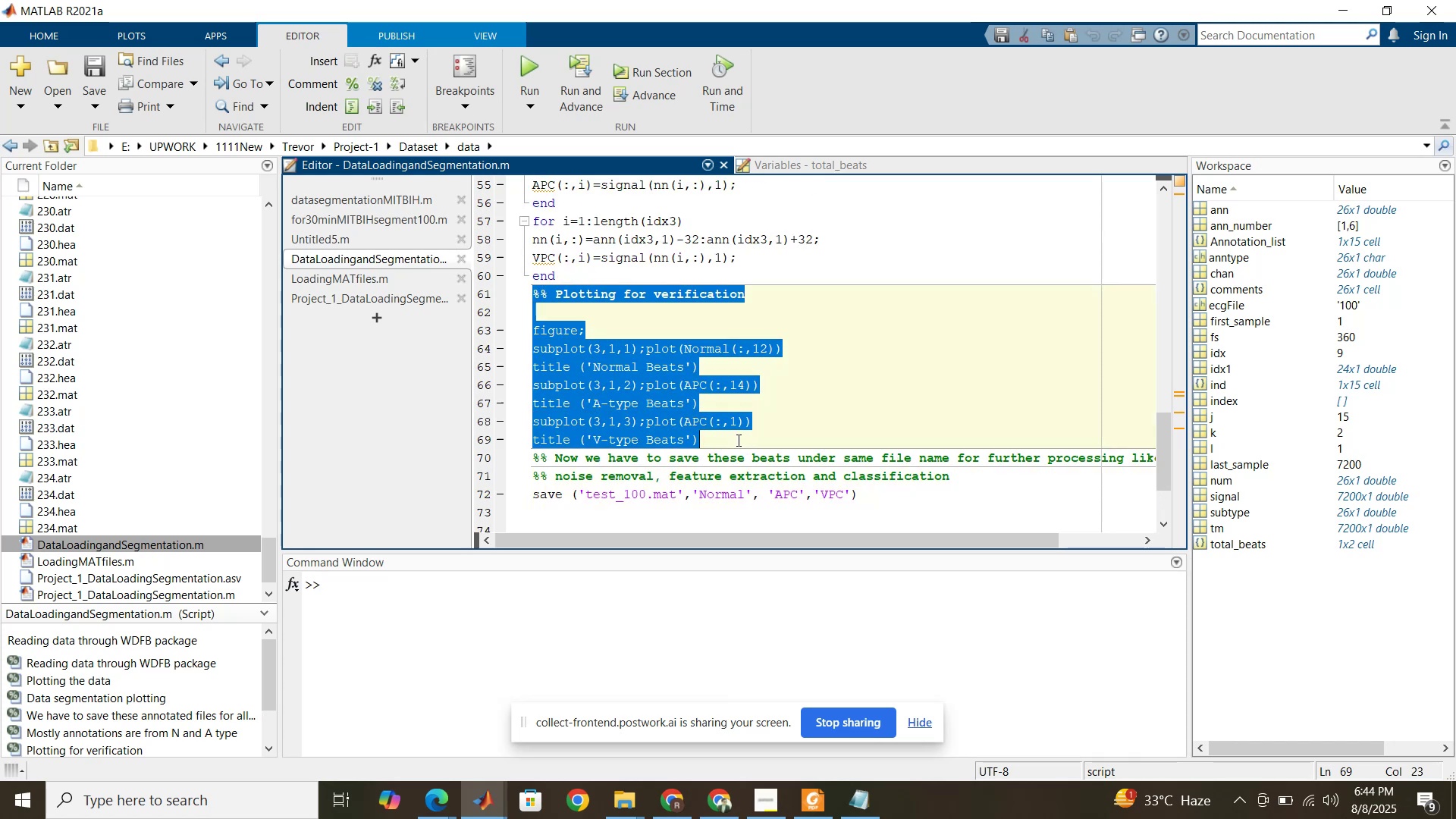 
key(Control+C)
 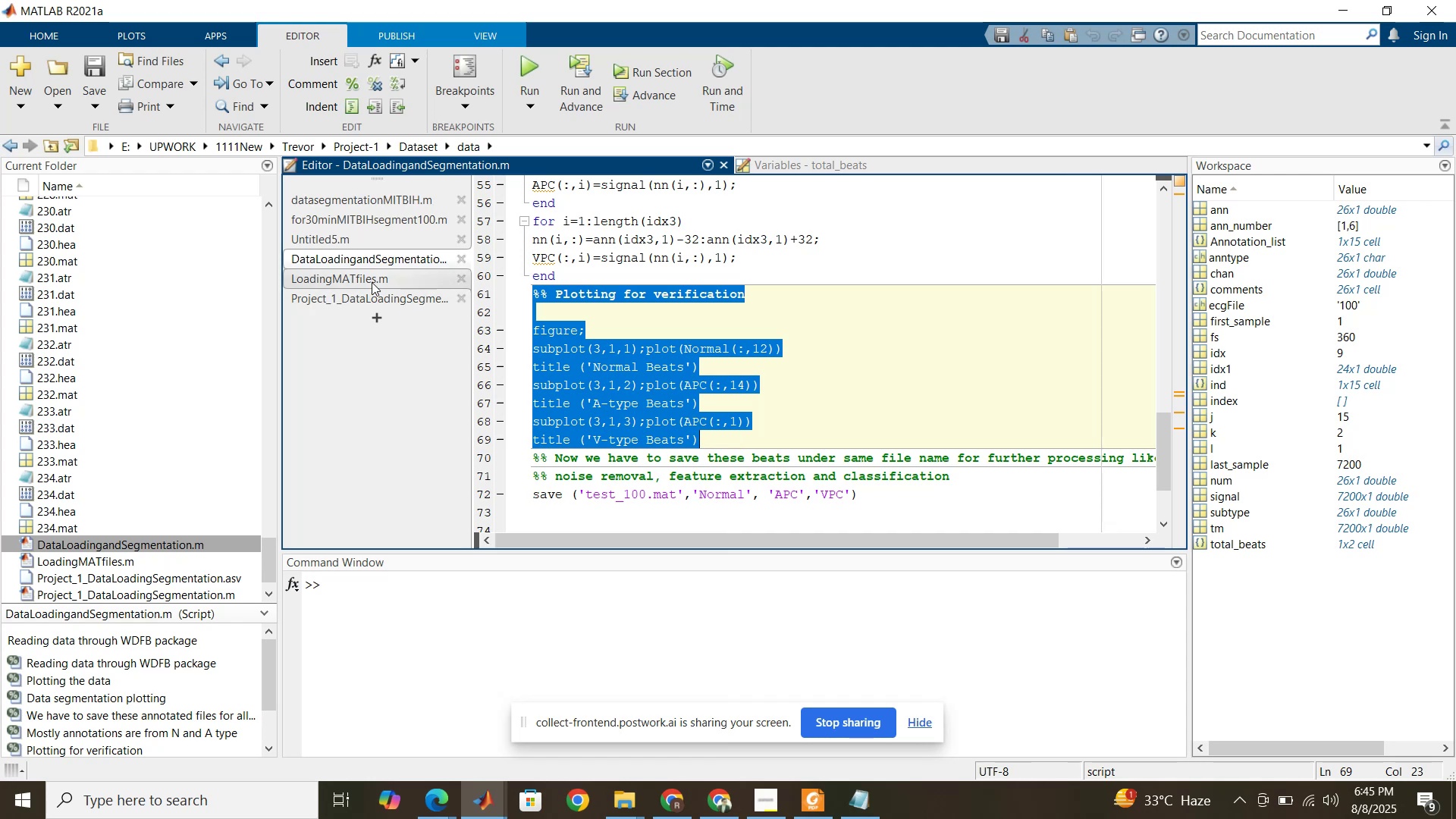 
left_click([368, 278])
 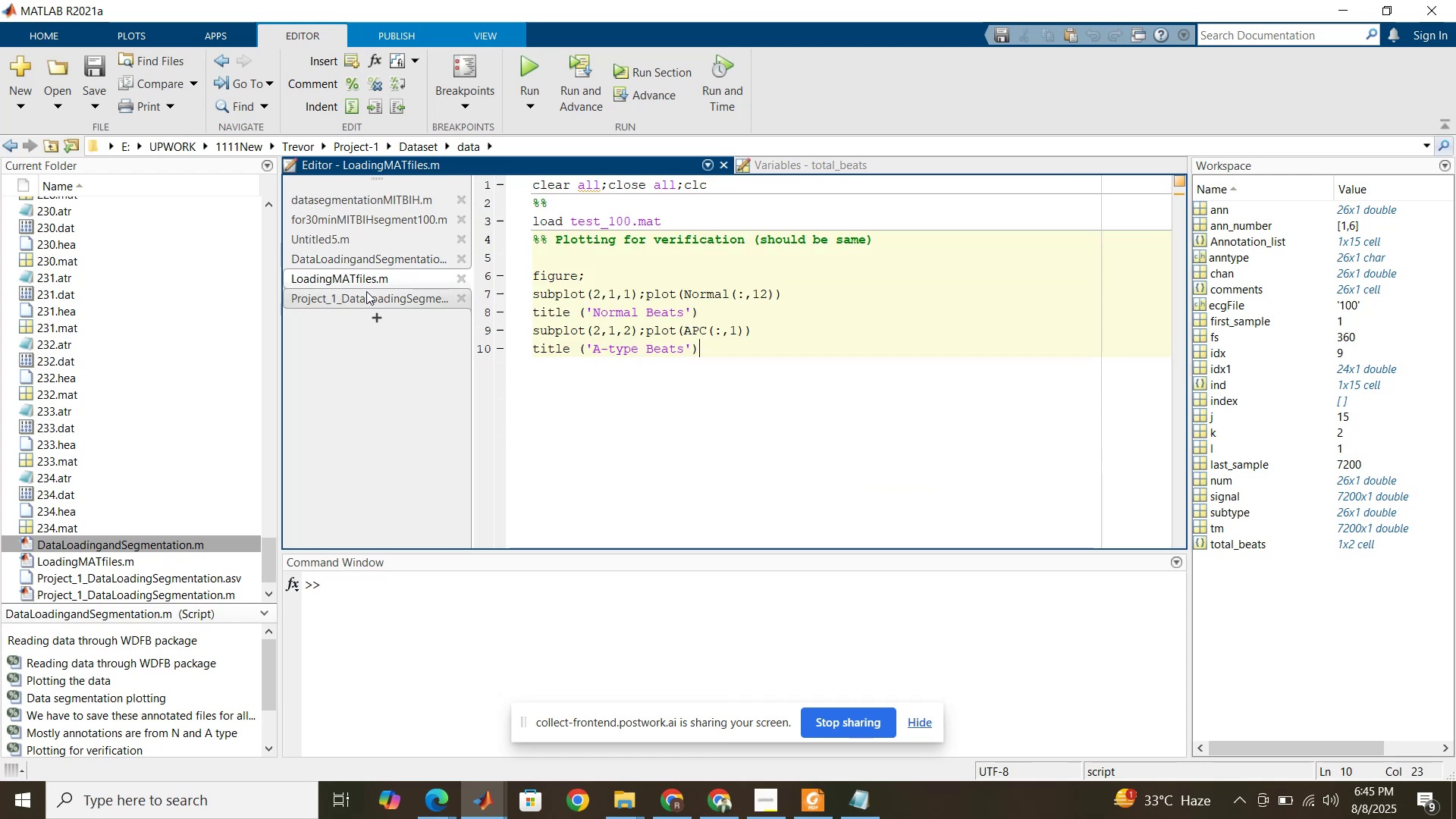 
left_click([366, 292])
 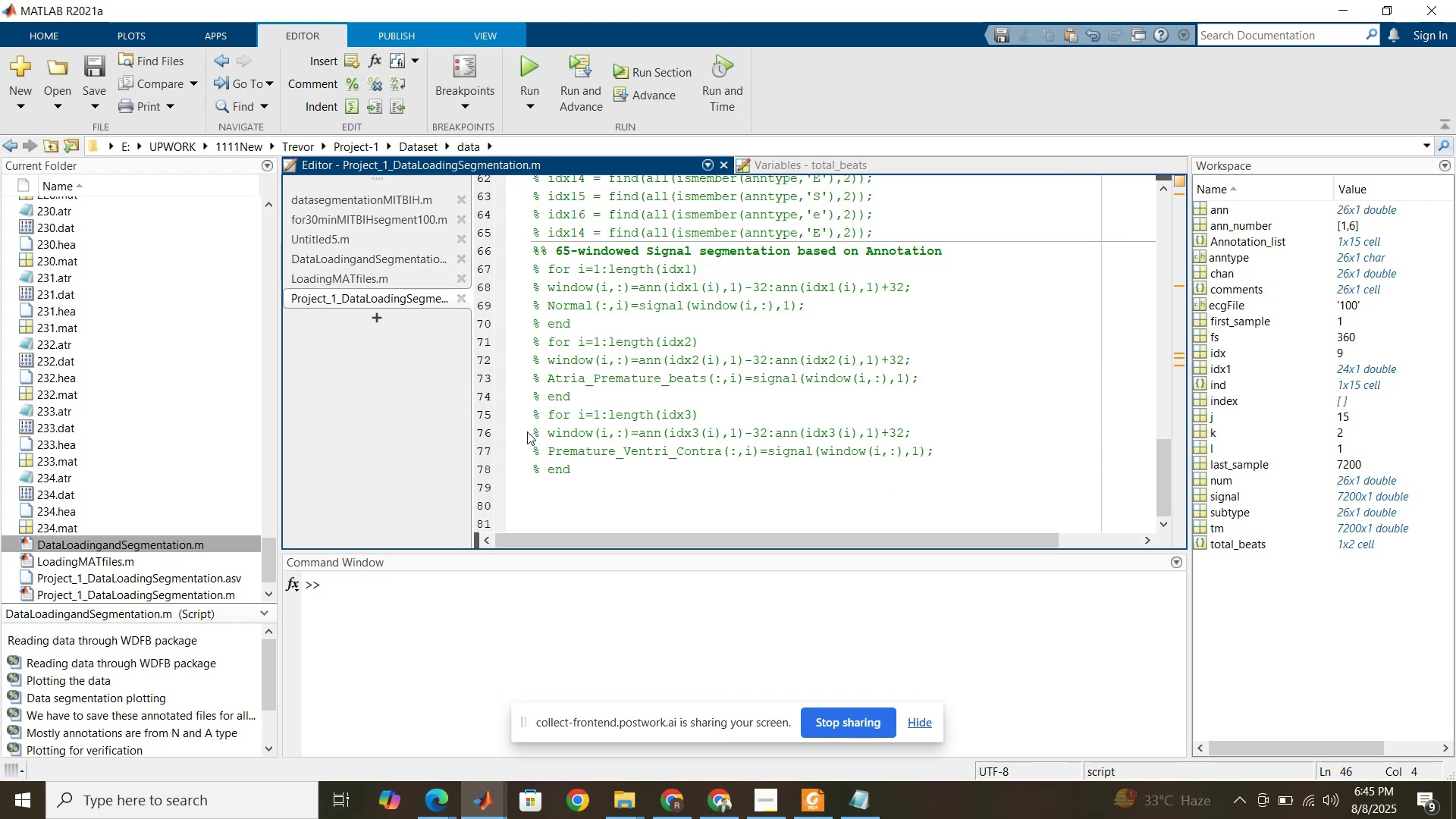 
scroll: coordinate [557, 417], scroll_direction: up, amount: 8.0
 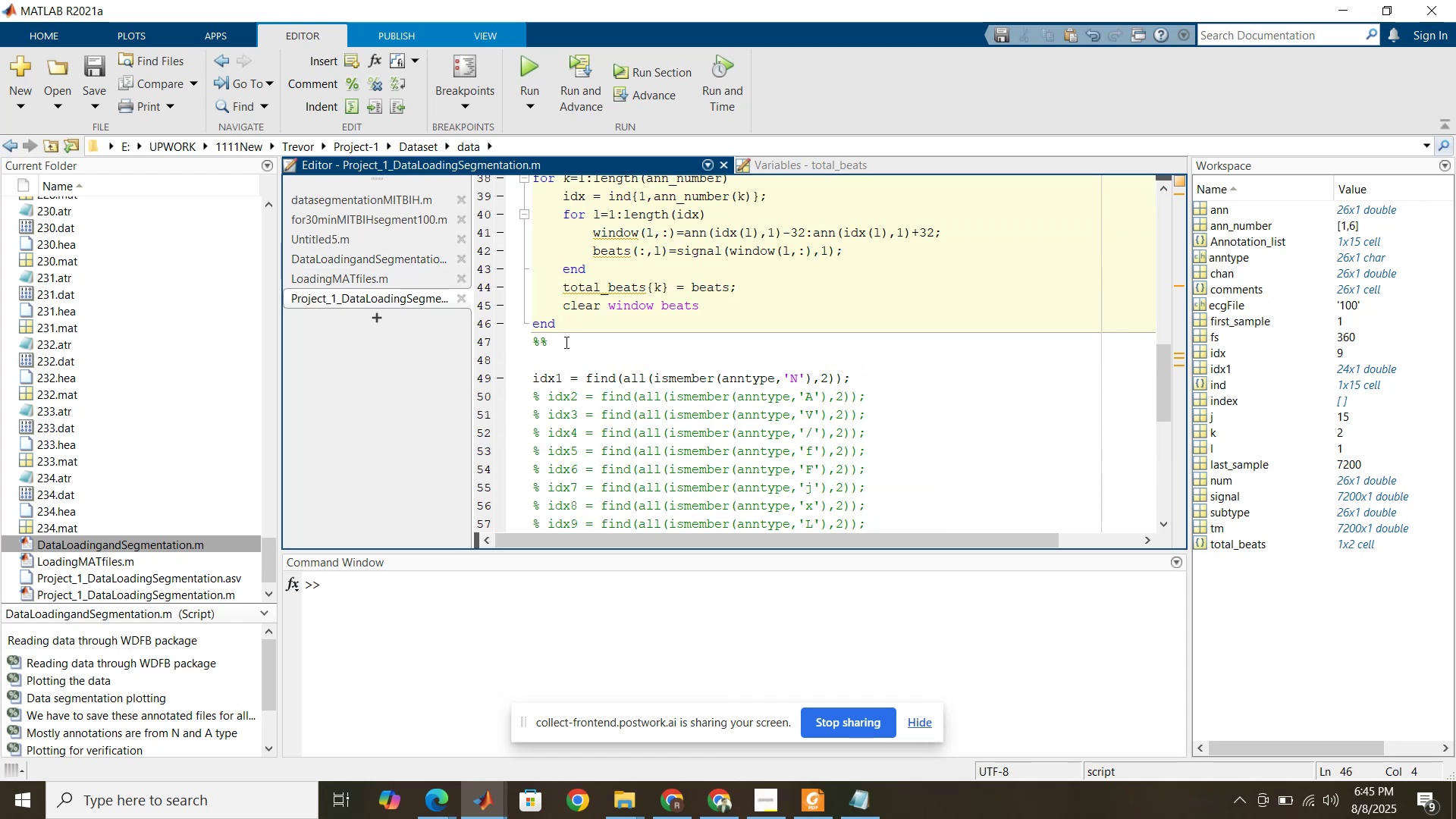 
left_click([565, 342])
 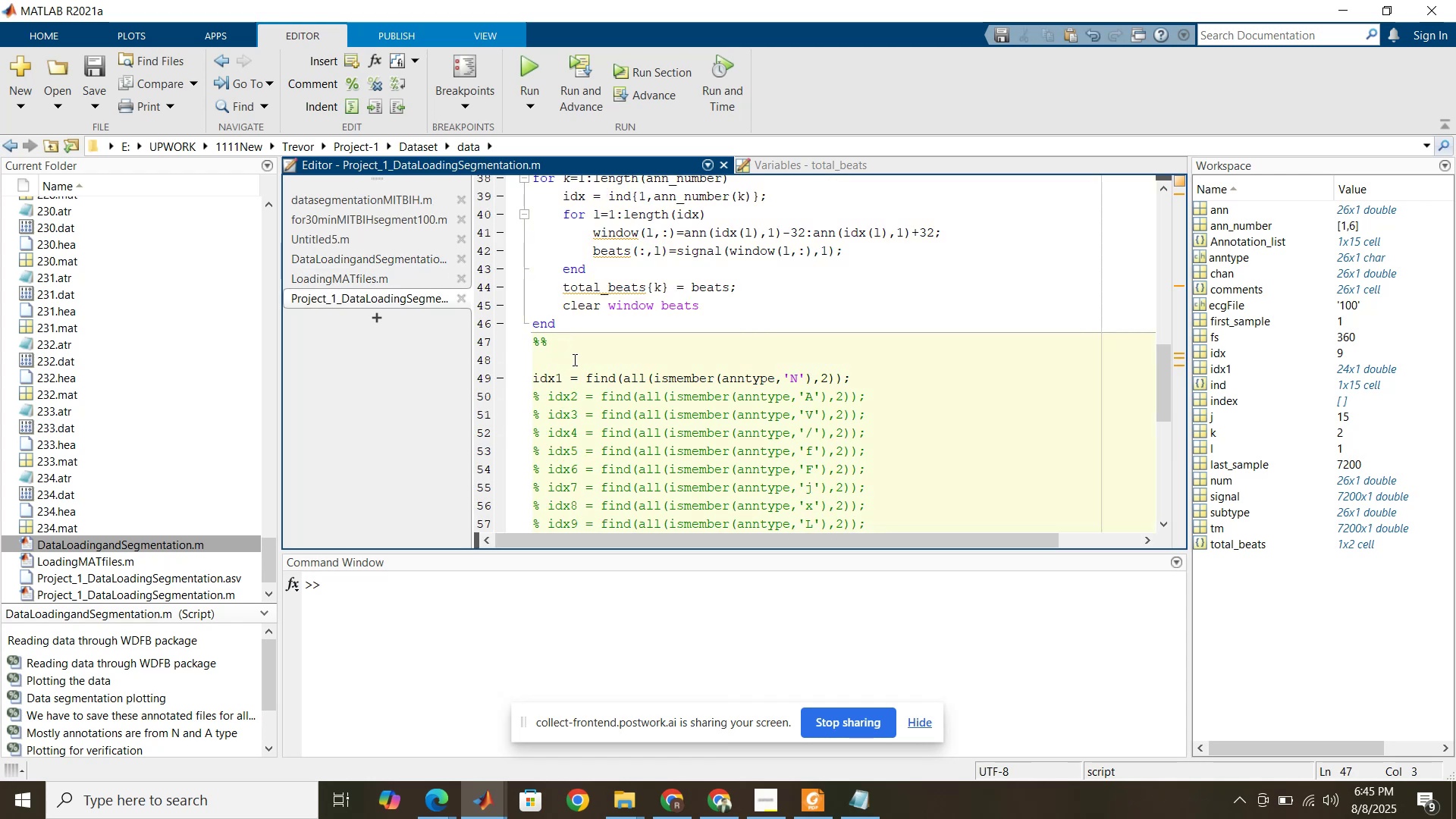 
left_click([573, 359])
 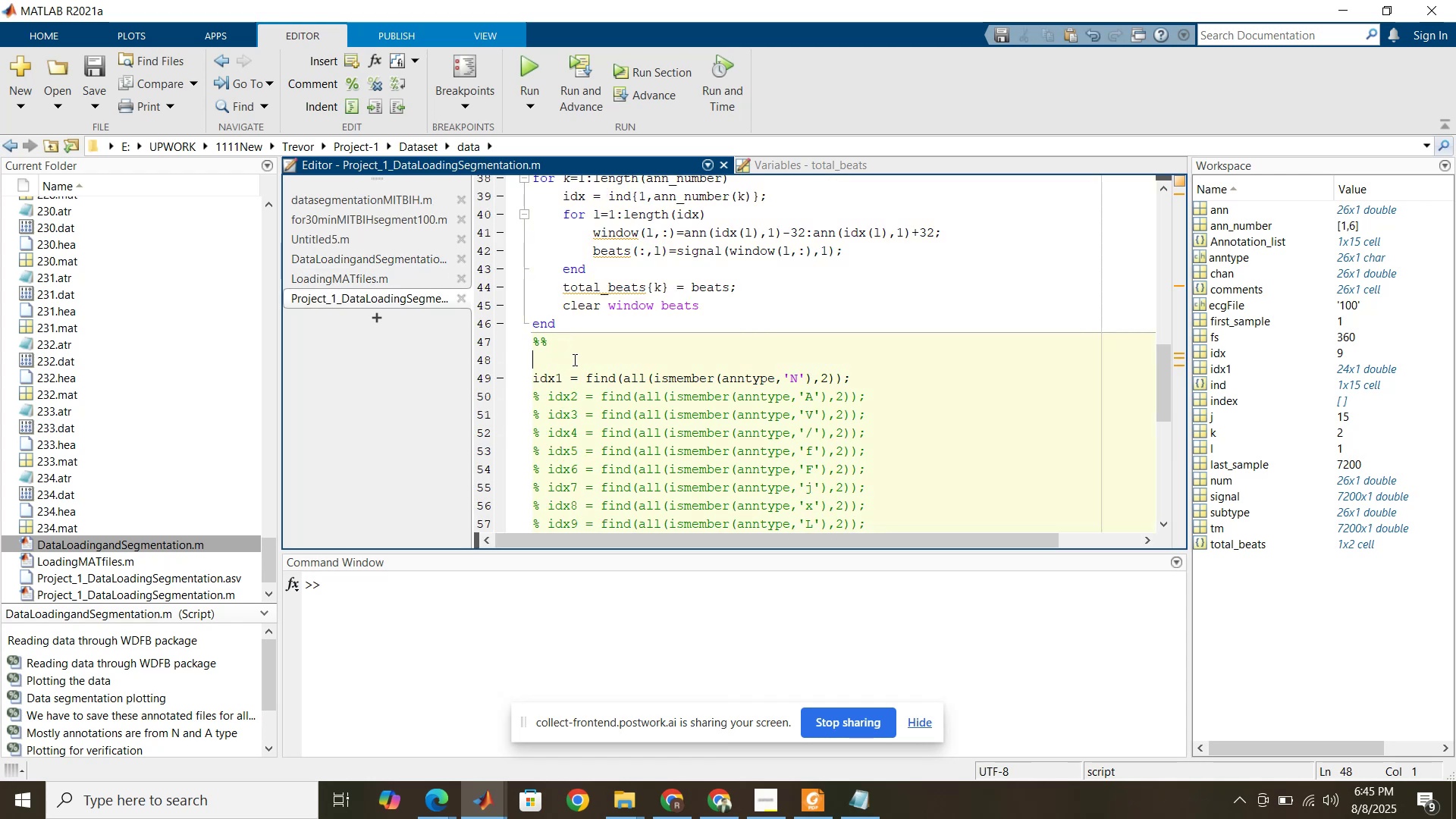 
key(Control+ControlLeft)
 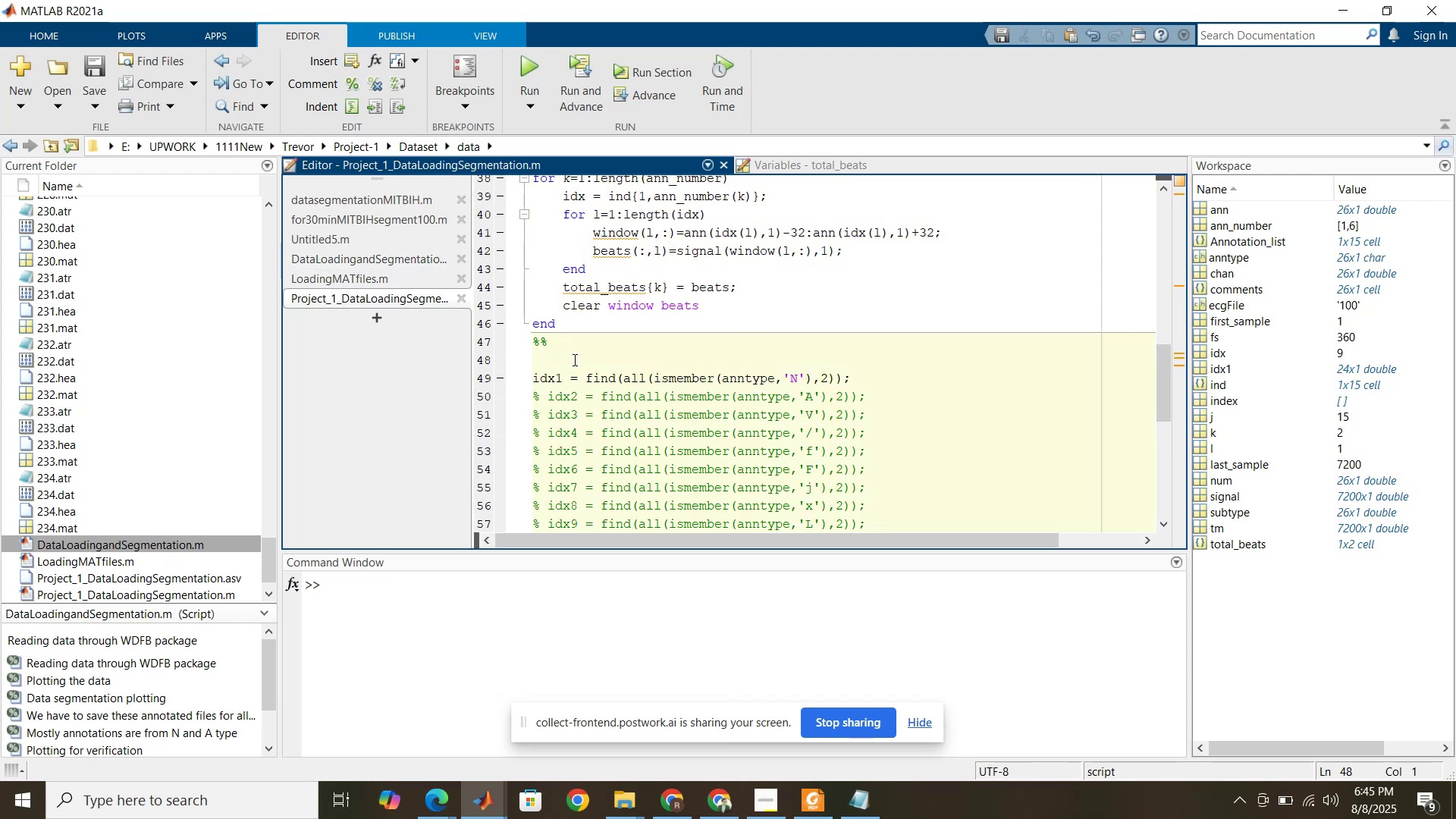 
key(Control+V)
 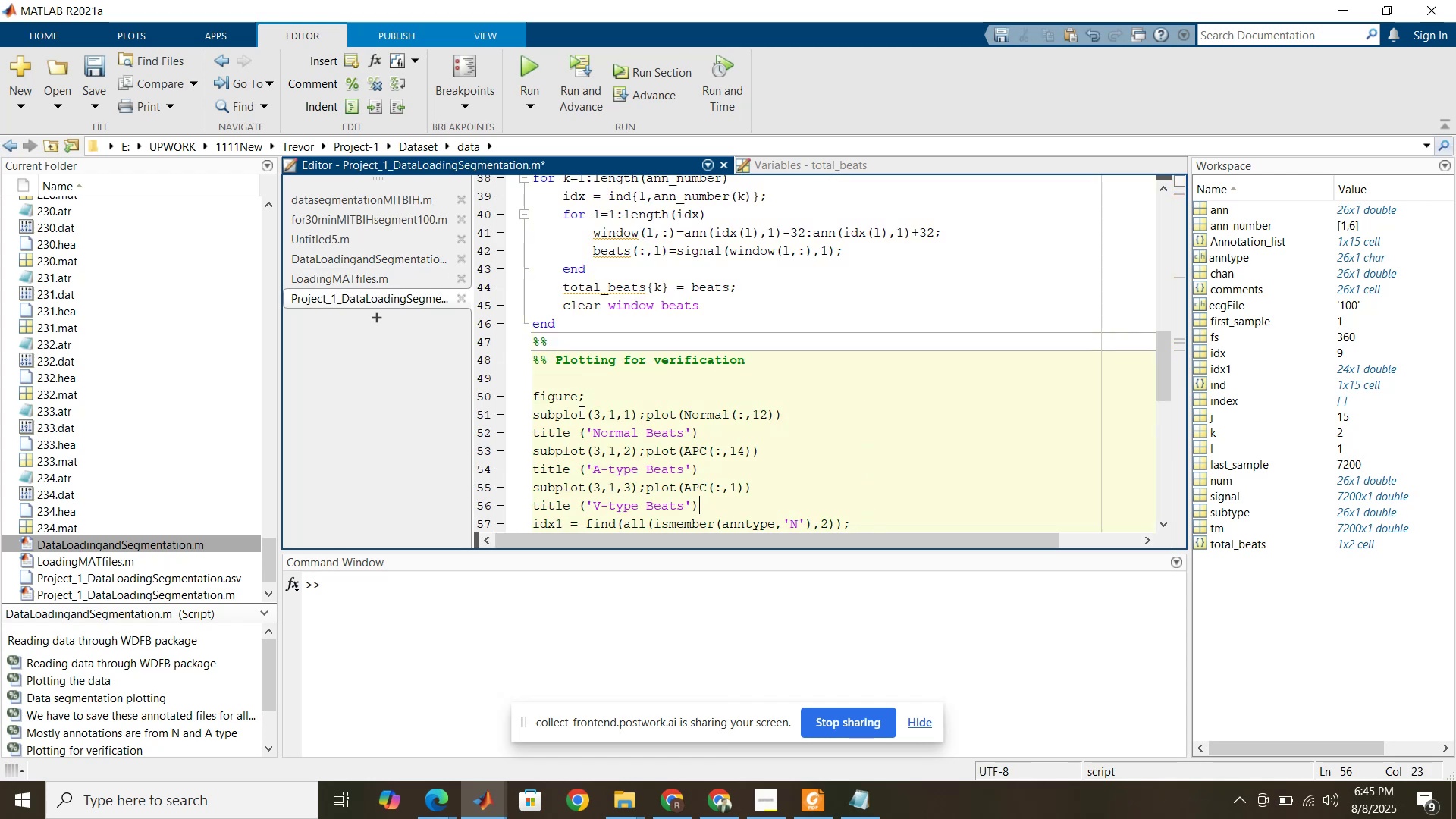 
scroll: coordinate [580, 415], scroll_direction: down, amount: 3.0
 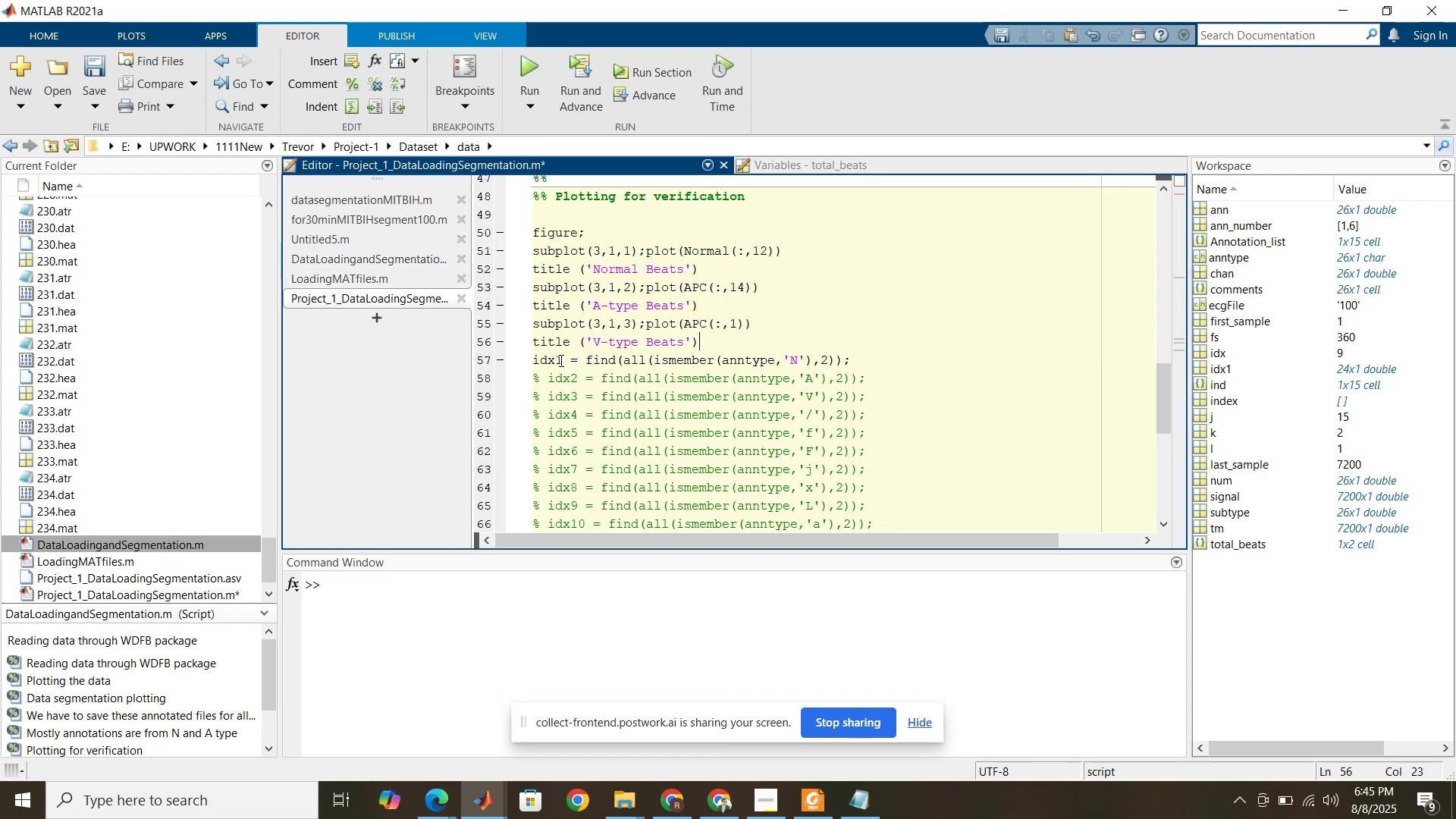 
left_click([560, 360])
 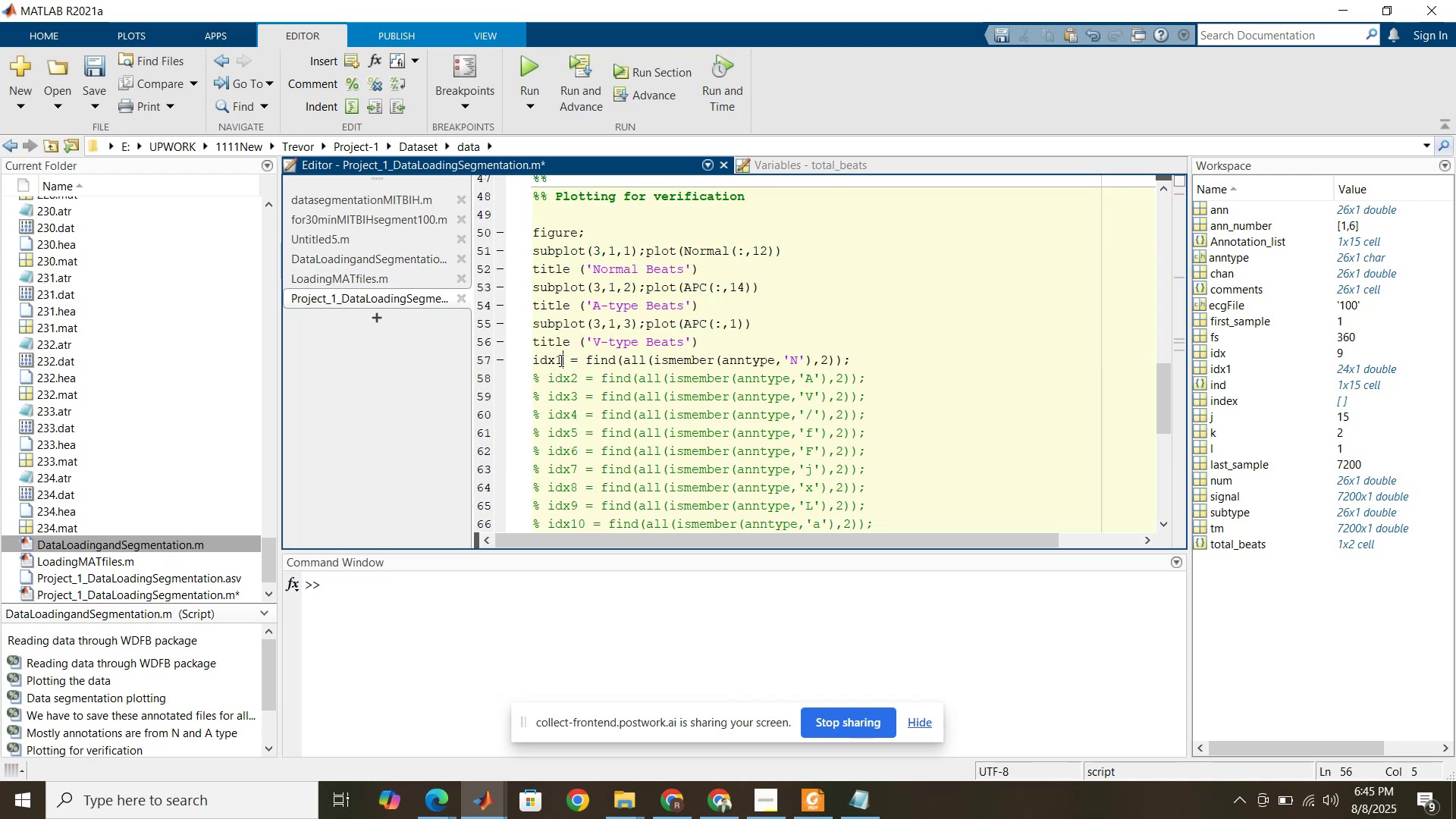 
key(Control+R)
 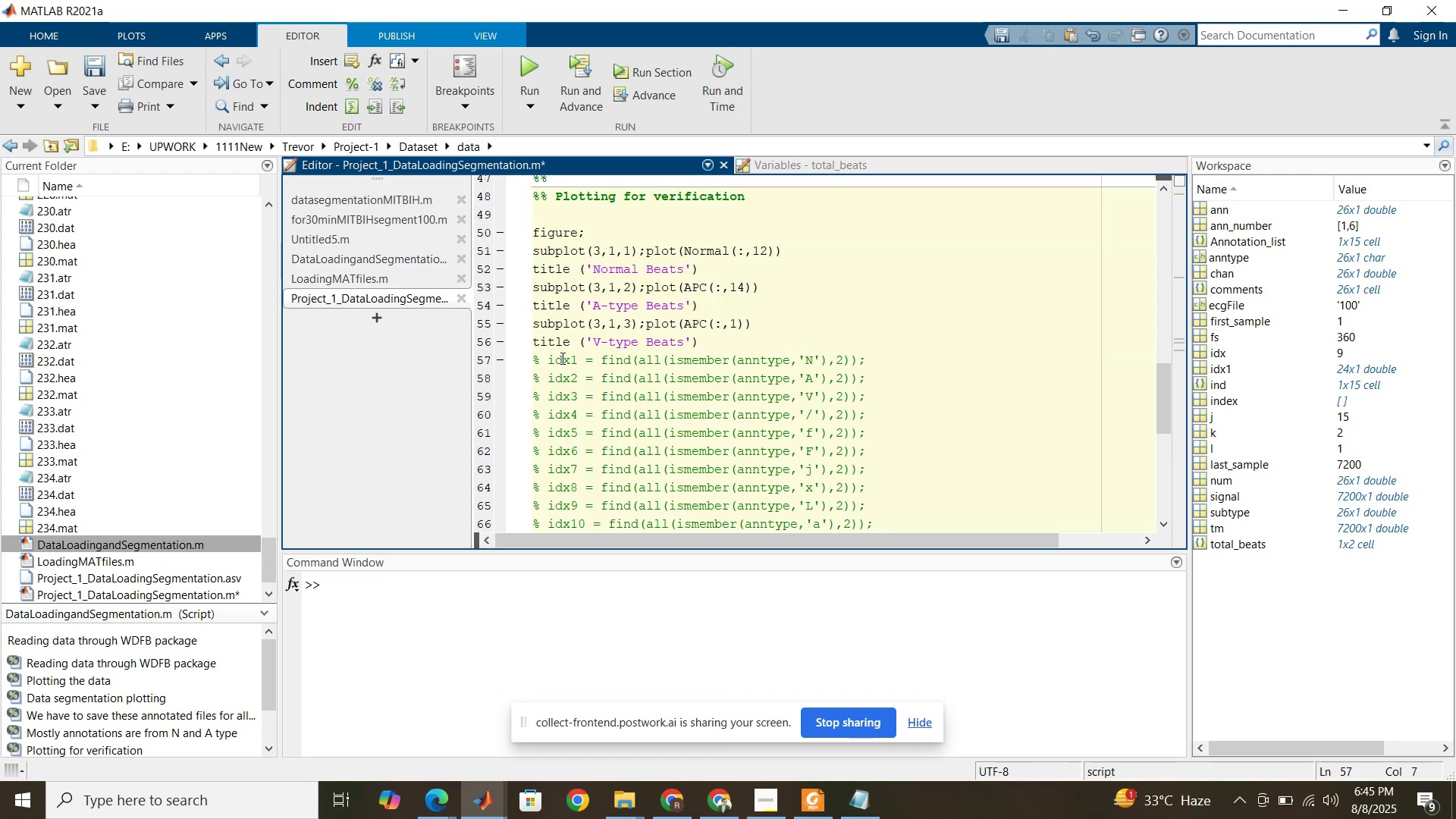 
left_click([563, 357])
 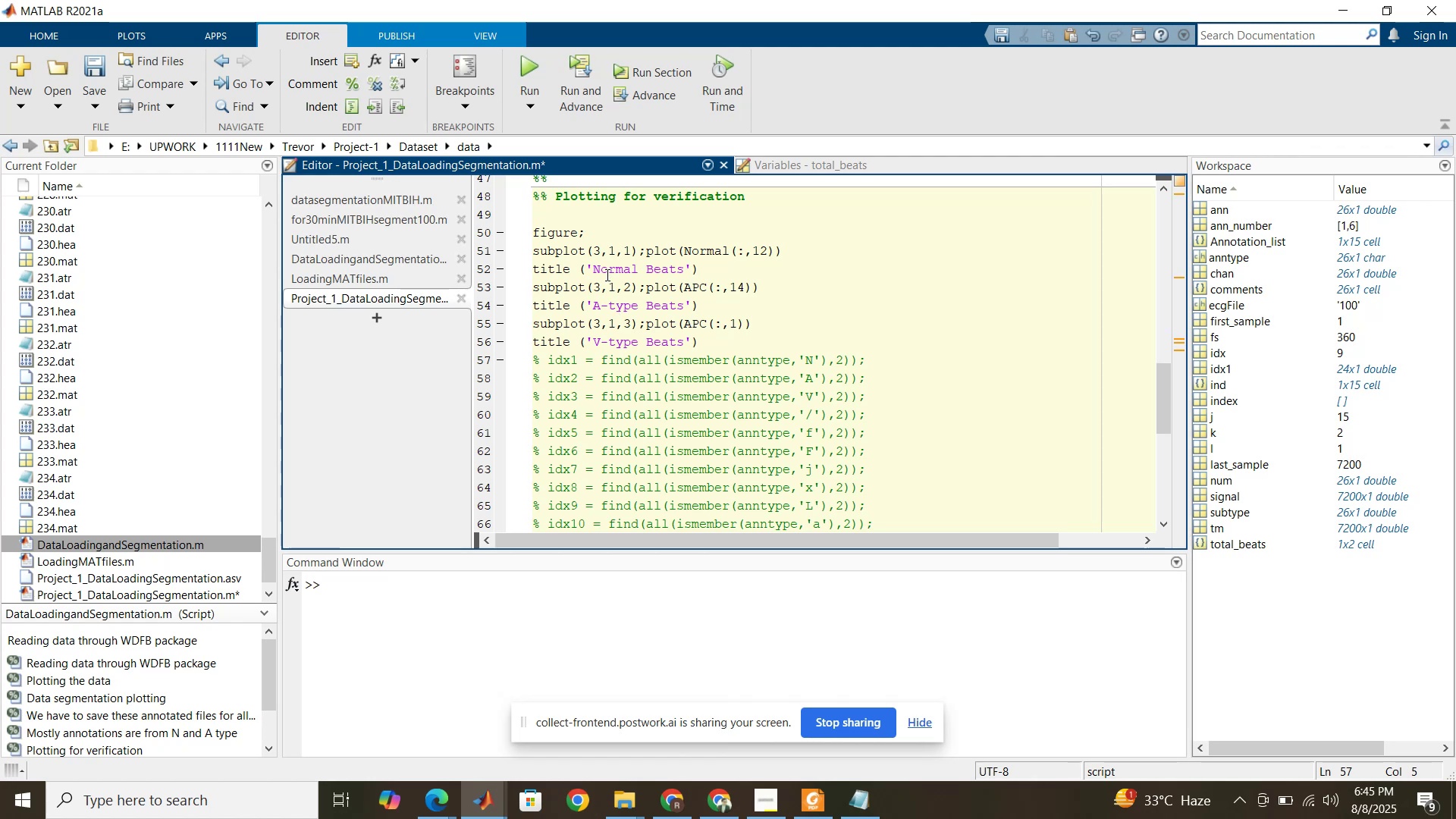 
left_click([605, 273])
 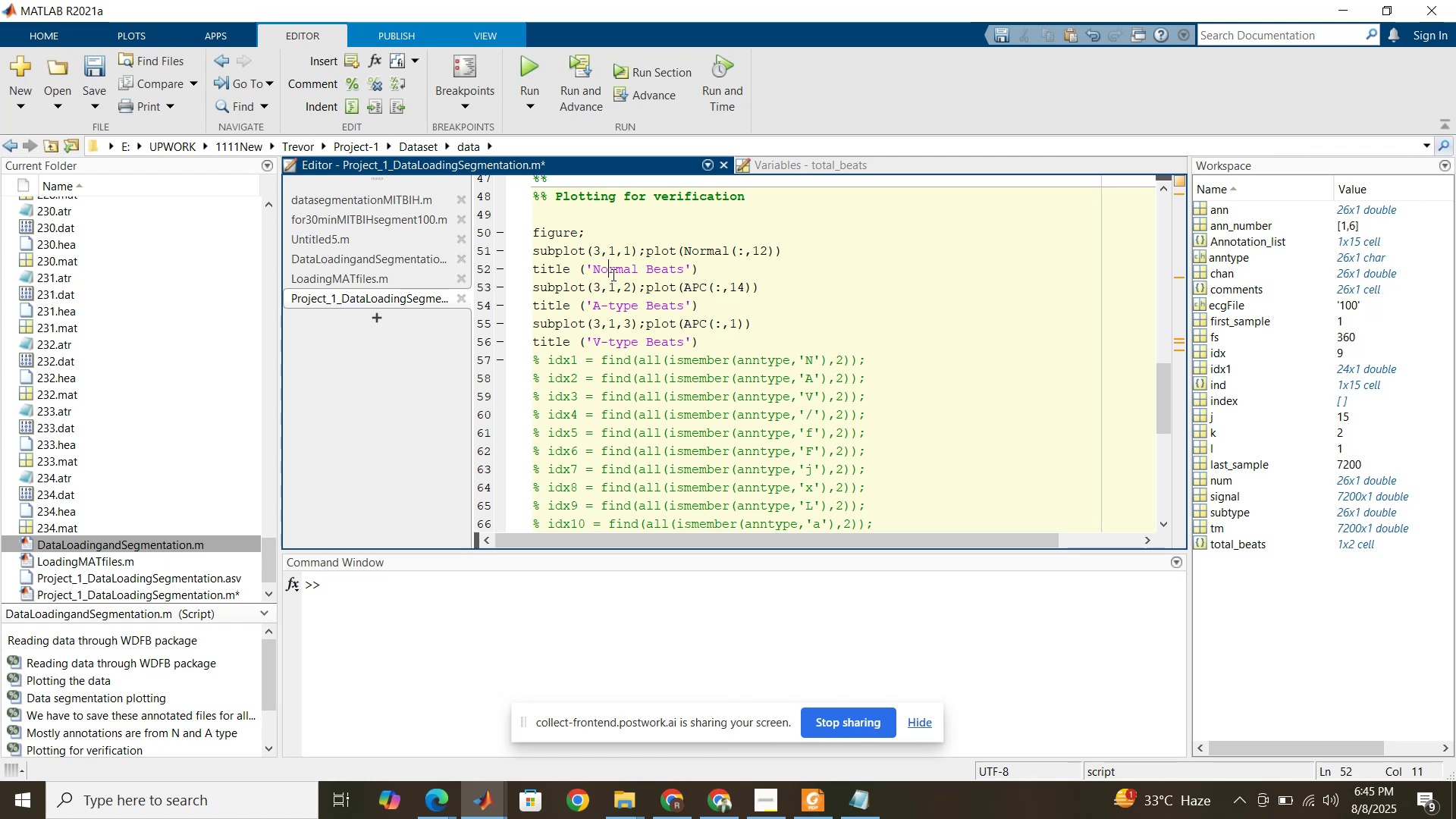 
scroll: coordinate [613, 275], scroll_direction: up, amount: 3.0
 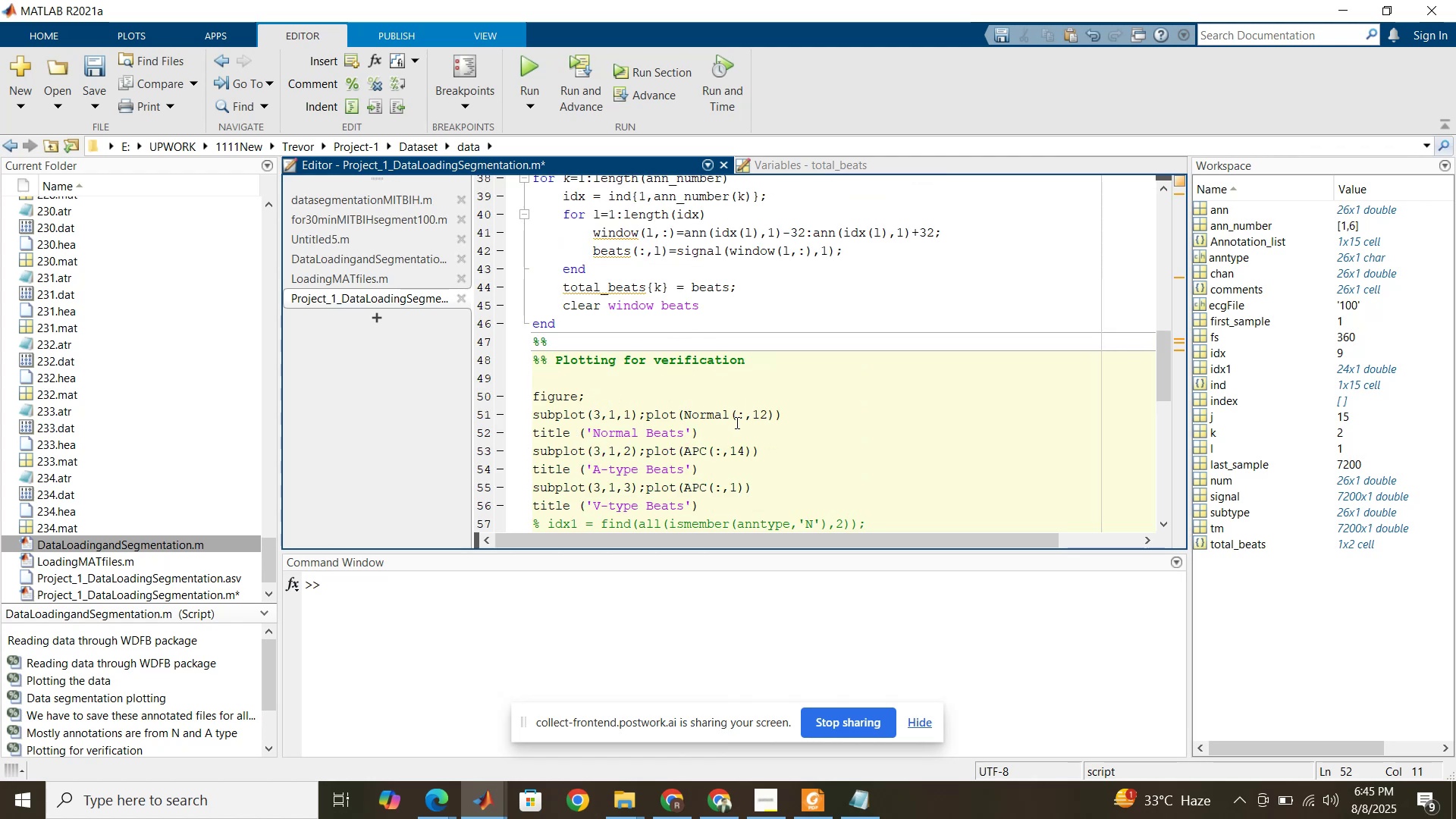 
left_click([786, 166])
 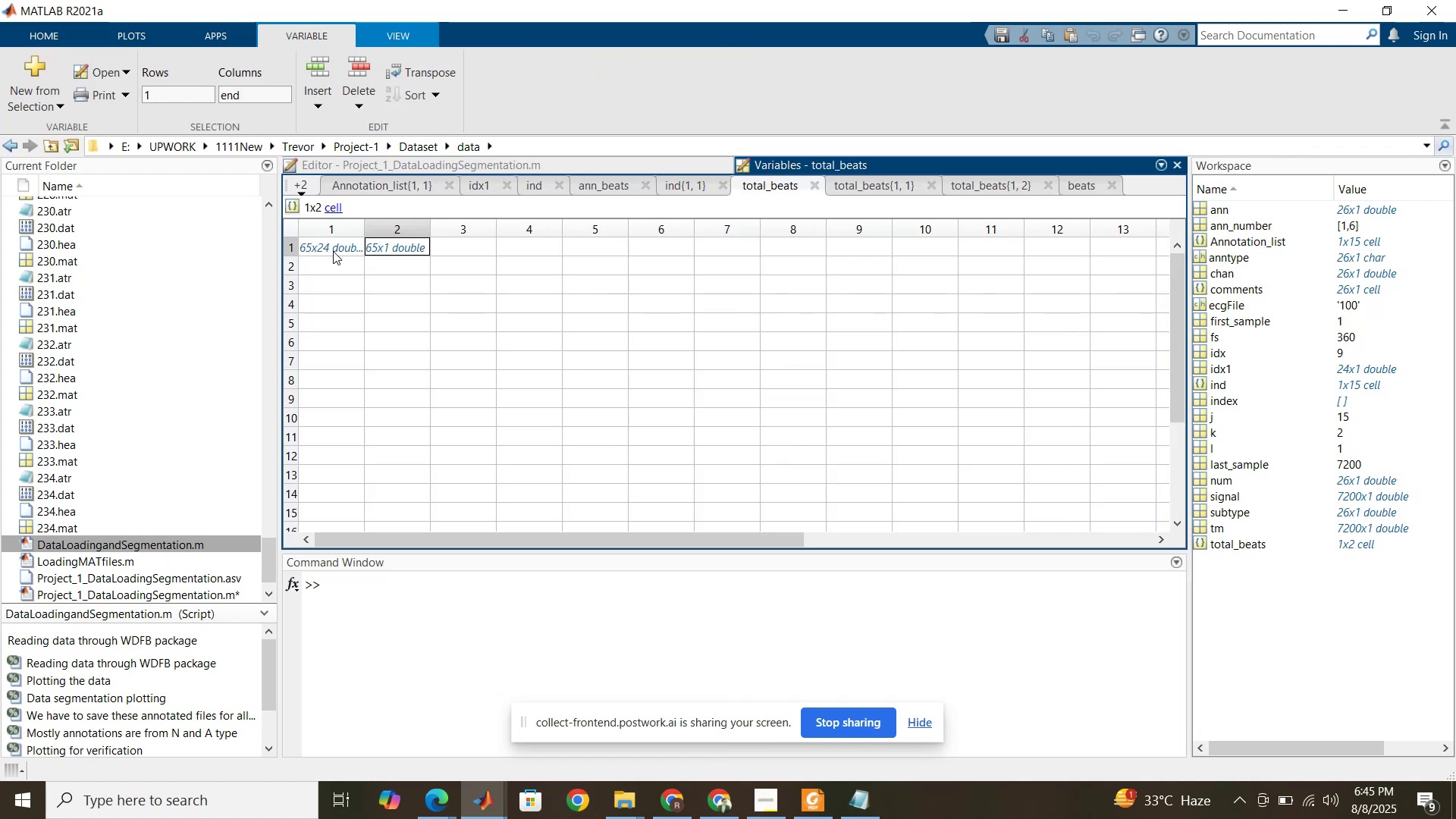 
double_click([333, 251])
 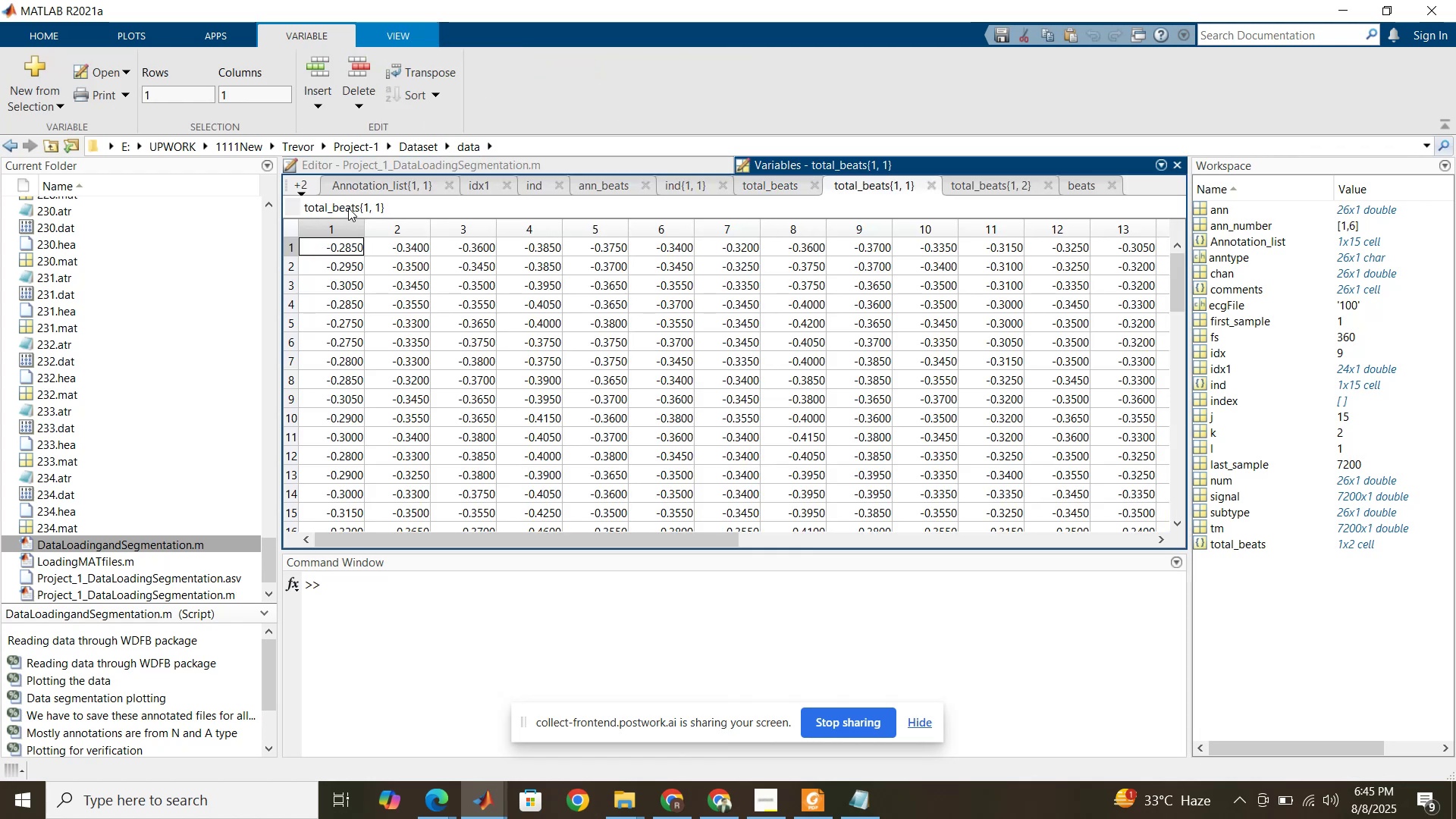 
left_click([348, 208])
 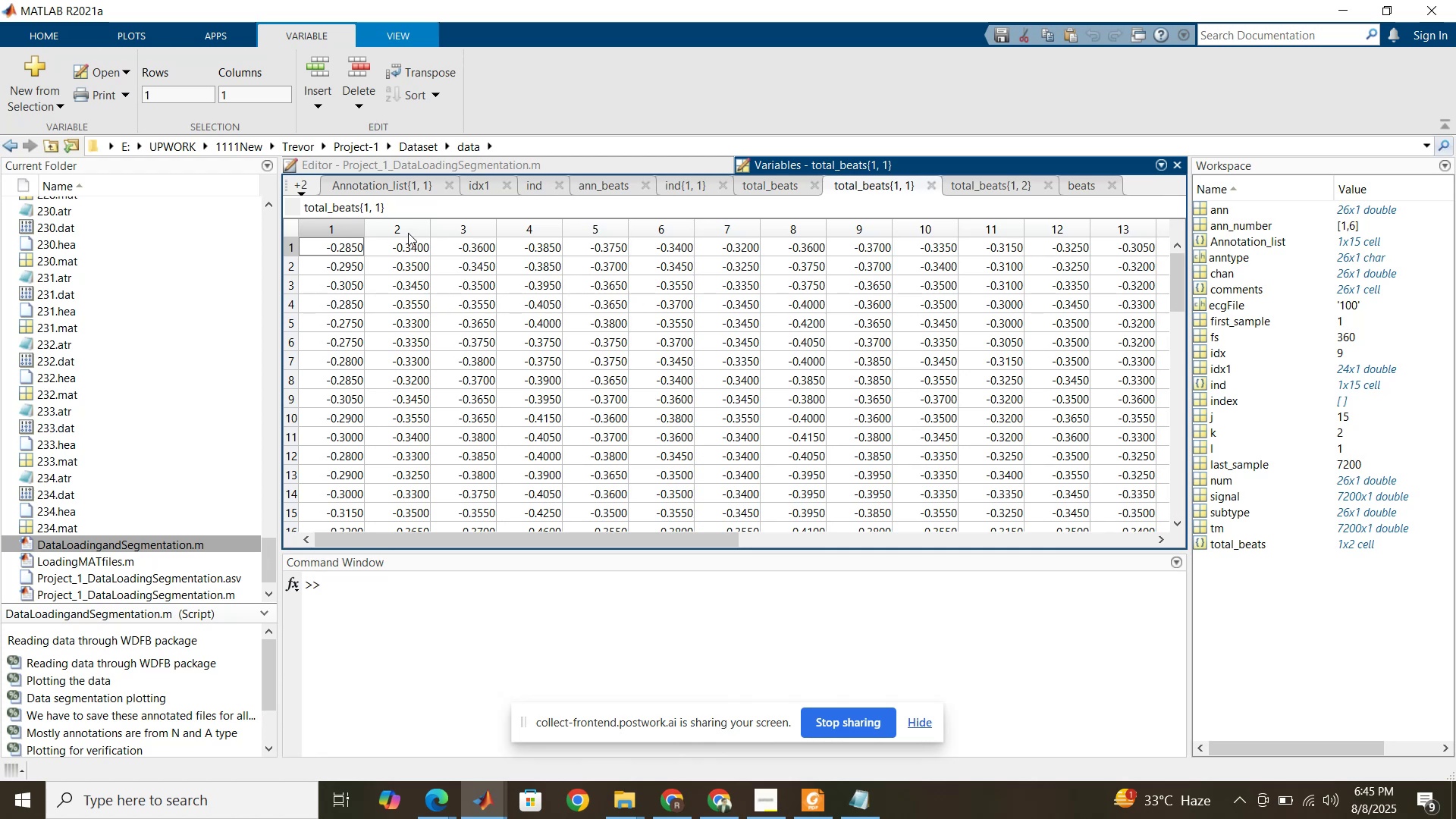 
left_click([408, 233])
 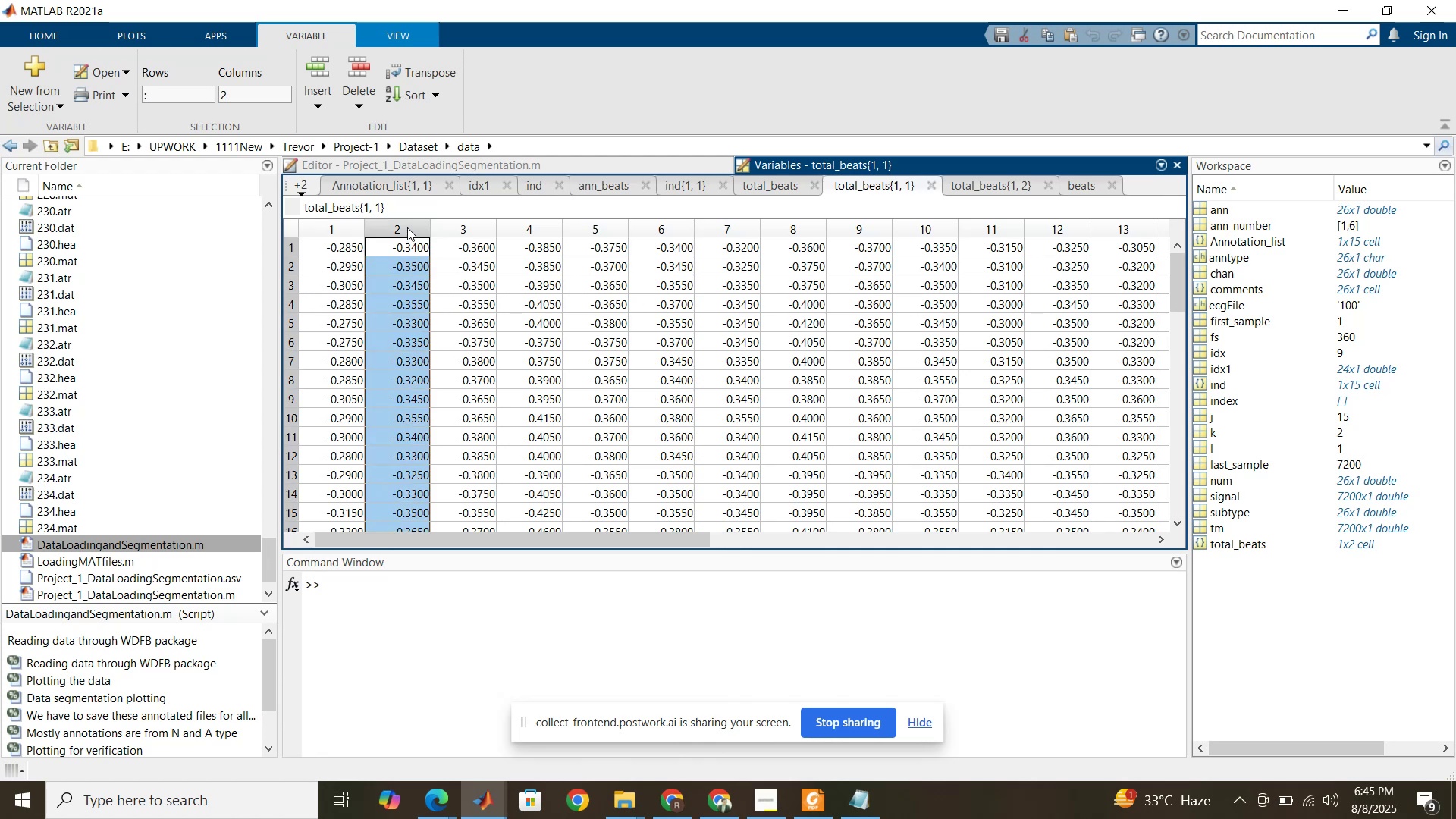 
double_click([407, 228])
 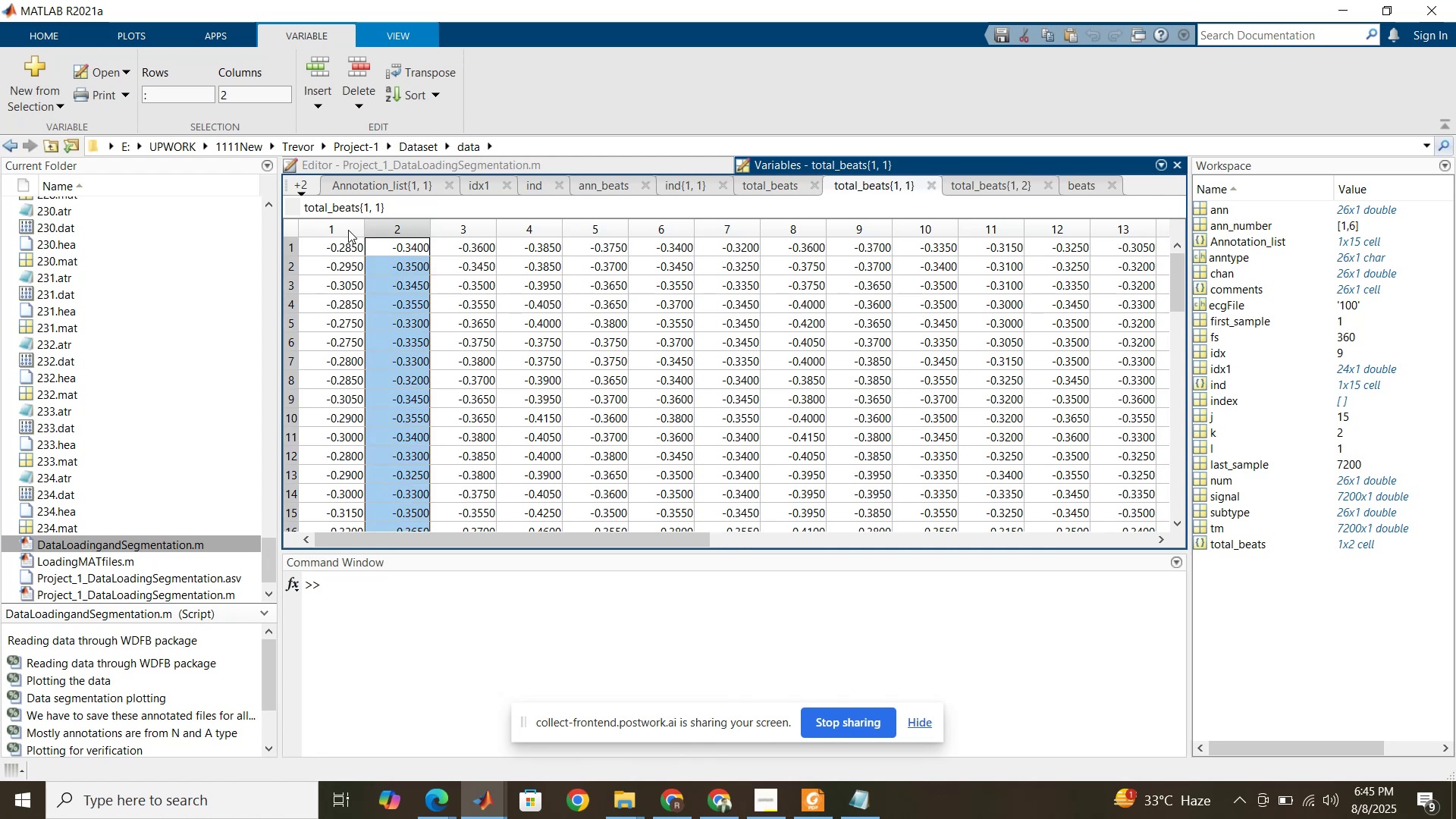 
left_click([340, 230])
 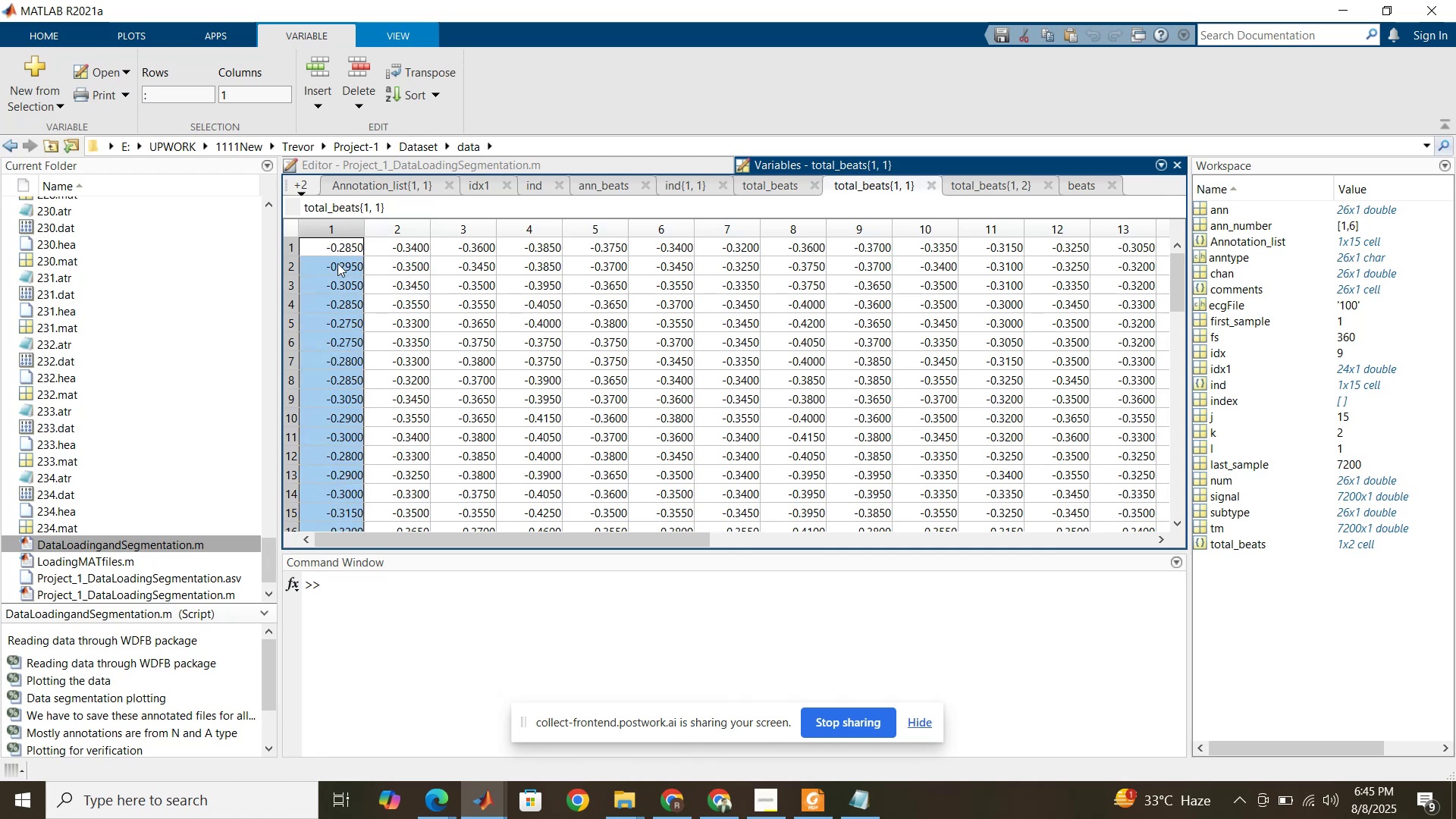 
left_click([337, 263])
 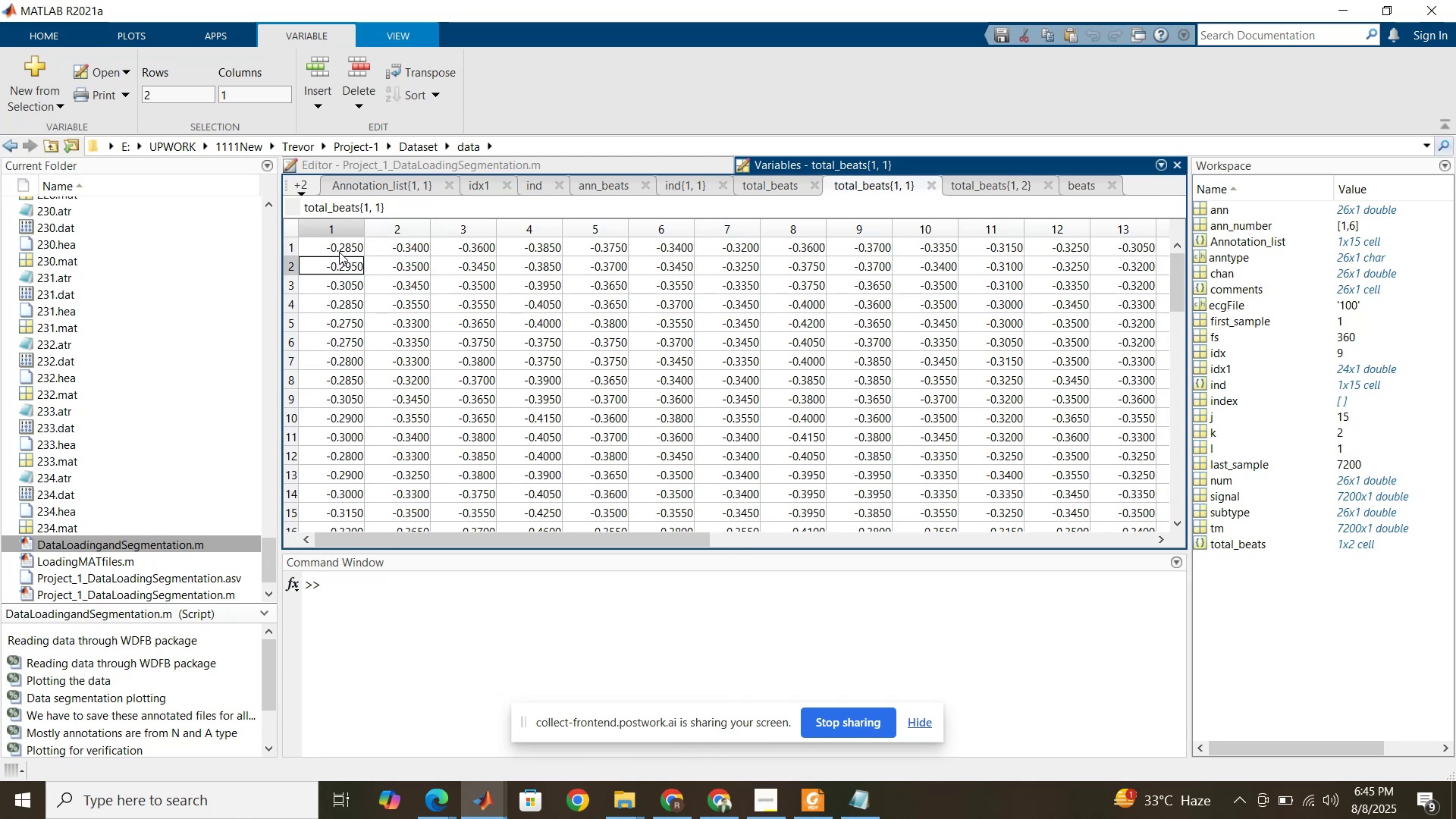 
double_click([339, 252])
 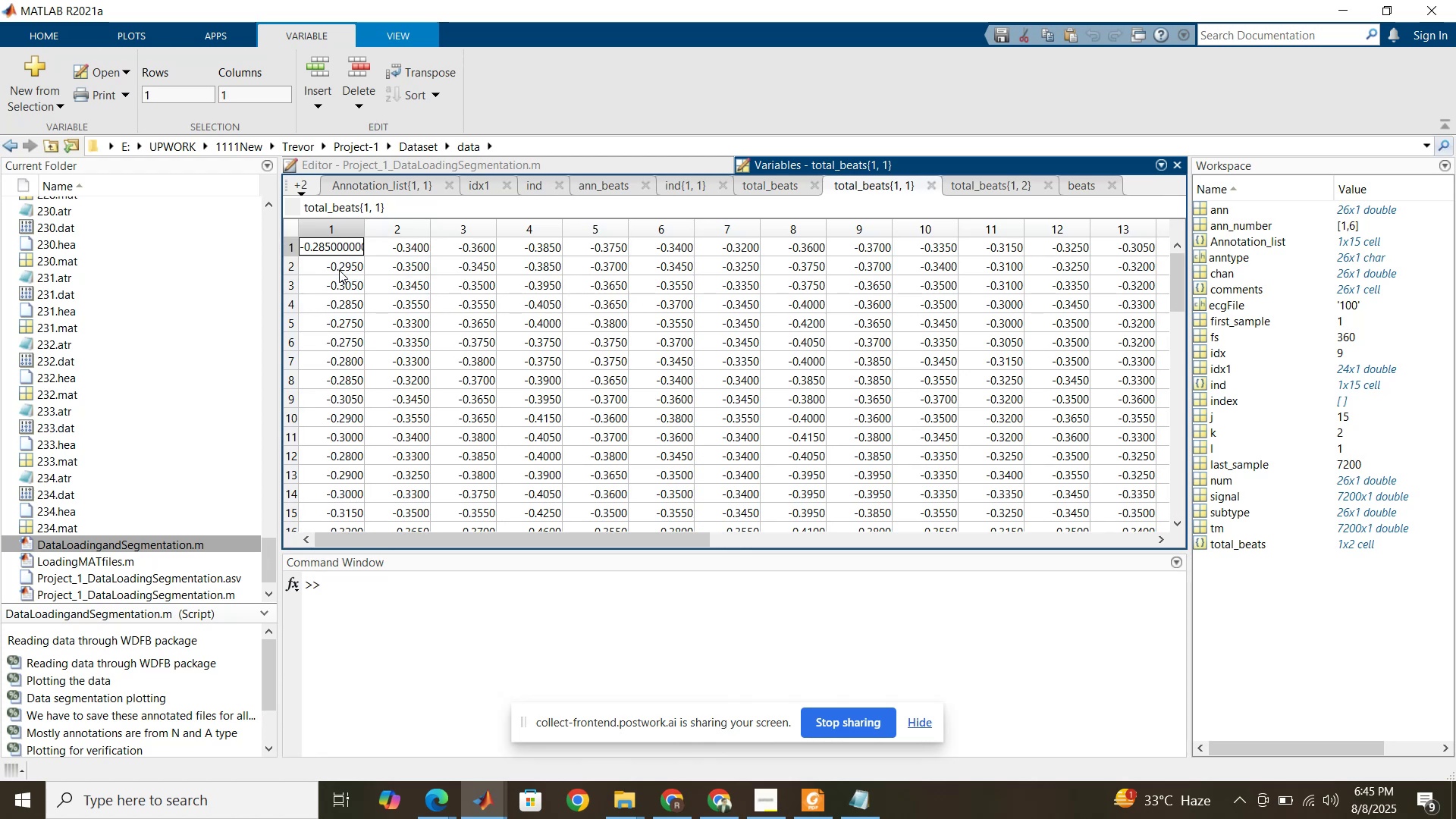 
double_click([339, 270])
 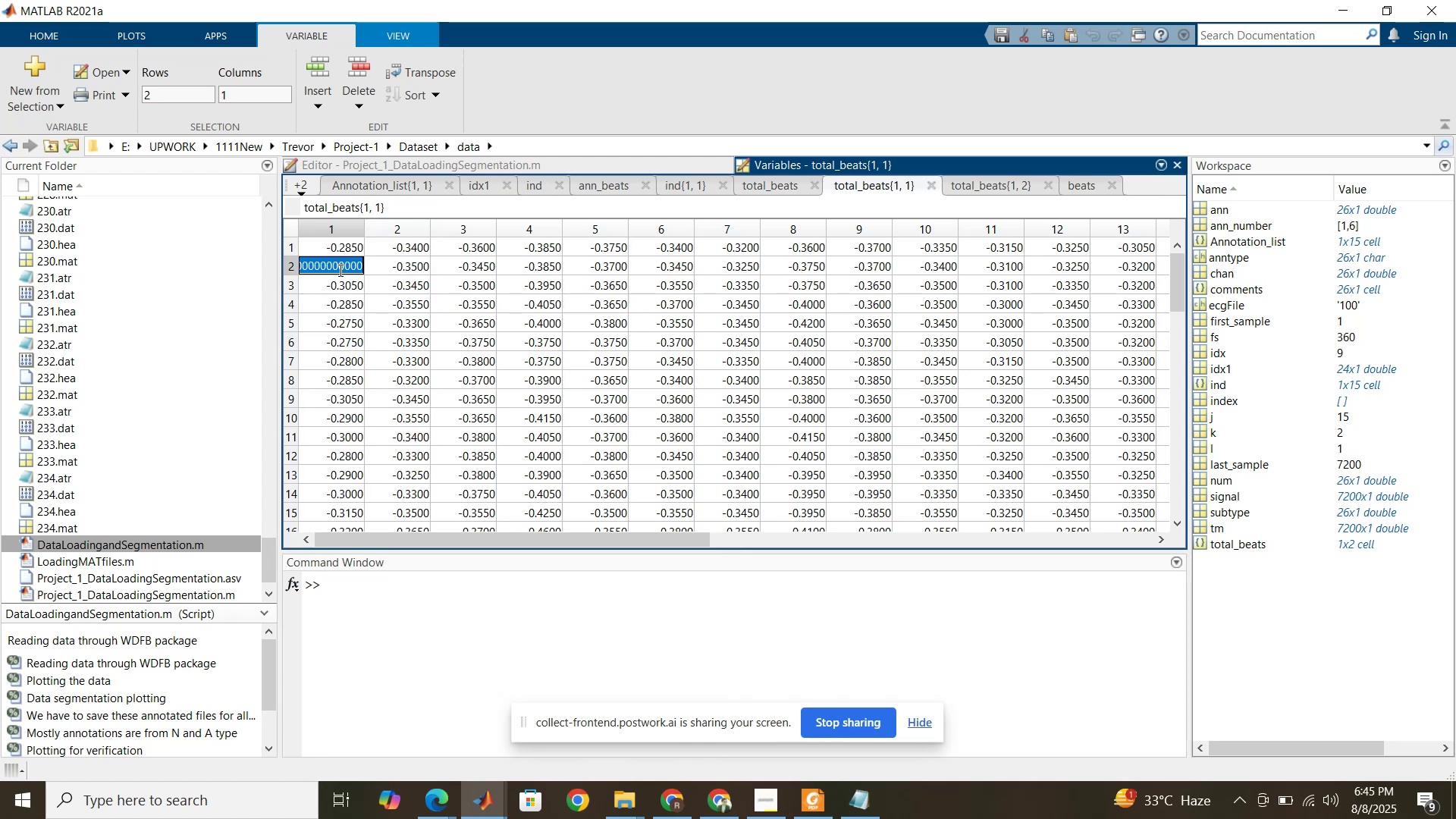 
triple_click([339, 270])
 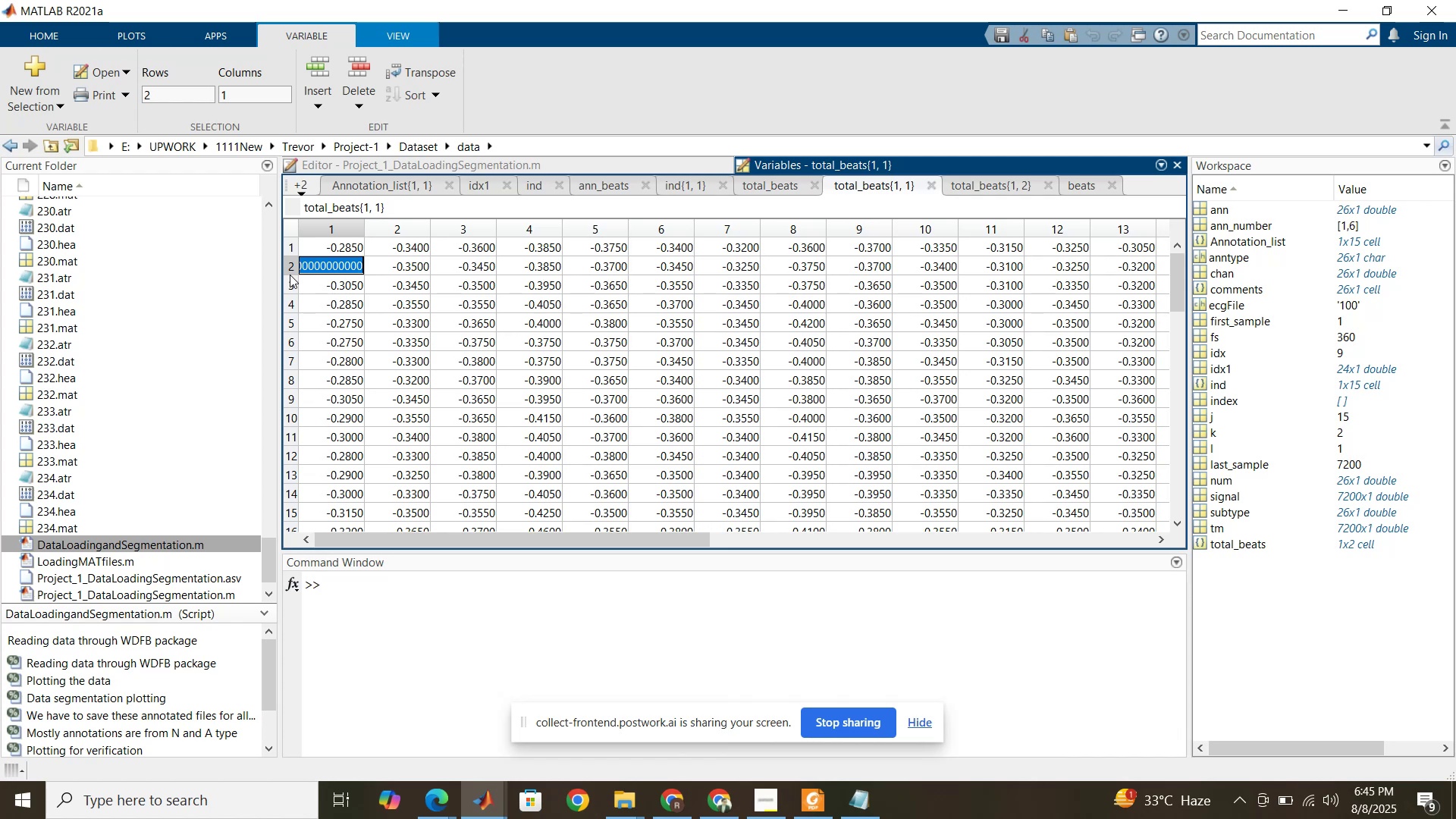 
left_click([291, 269])
 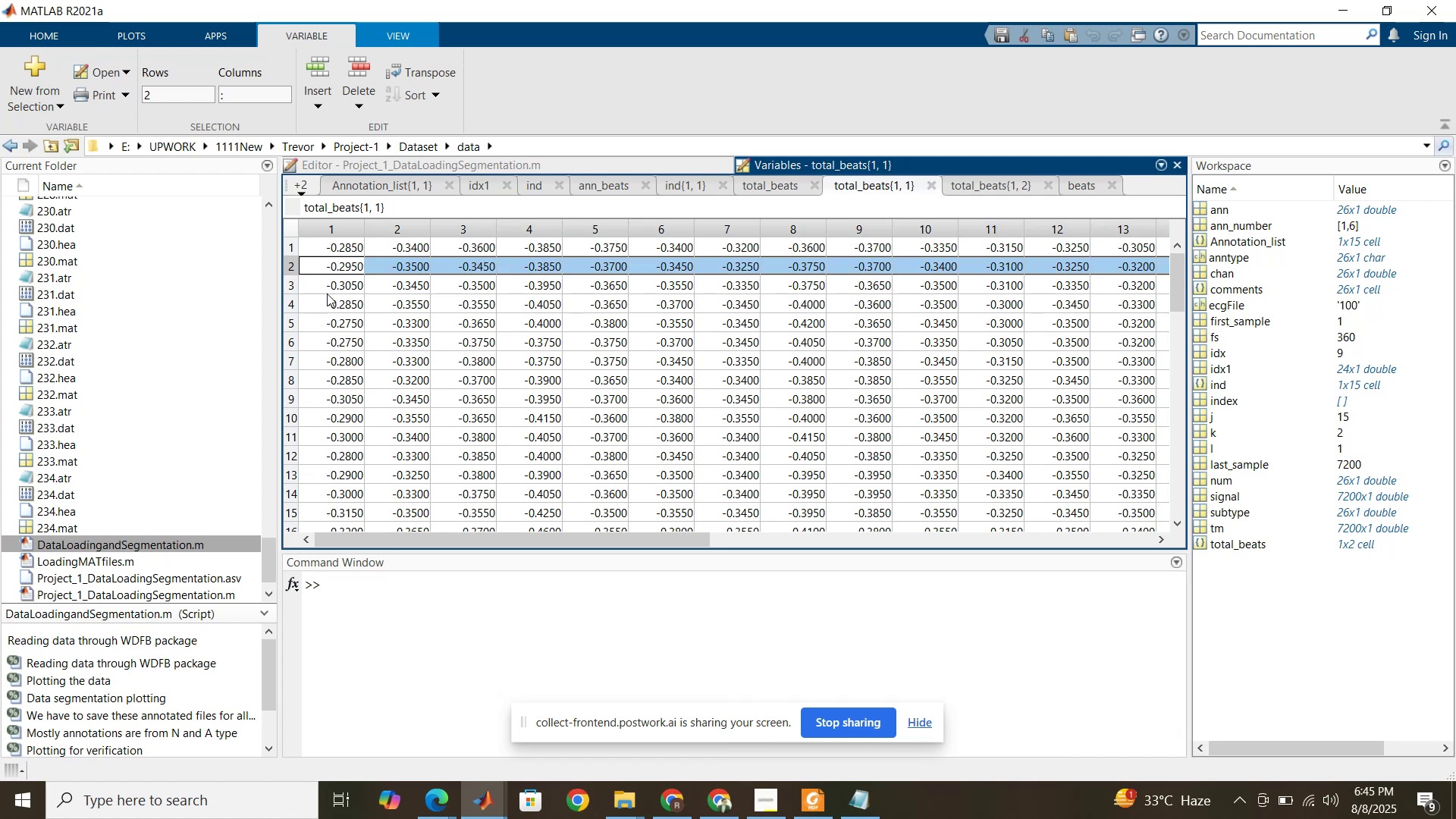 
left_click([332, 300])
 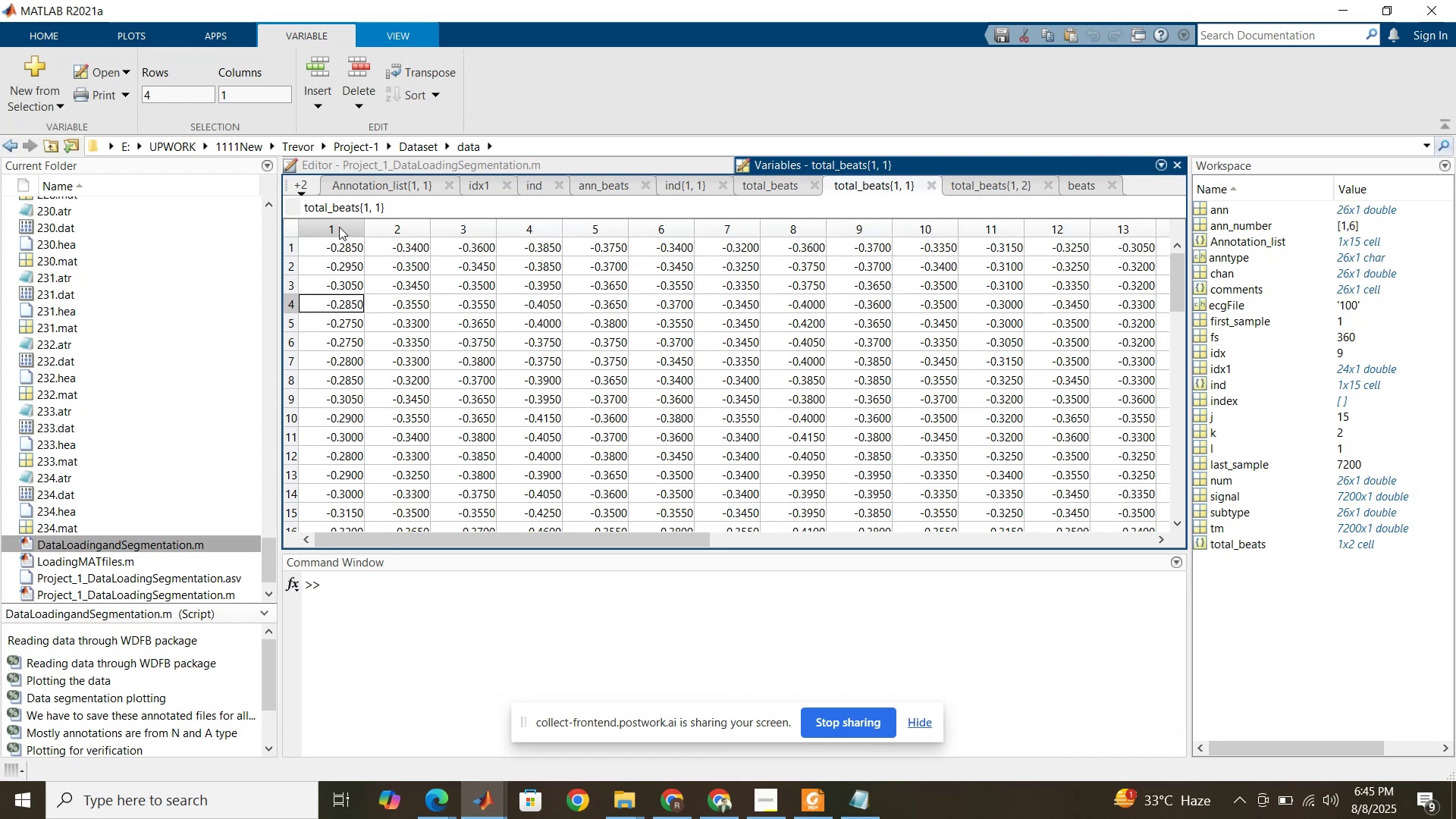 
left_click([340, 226])
 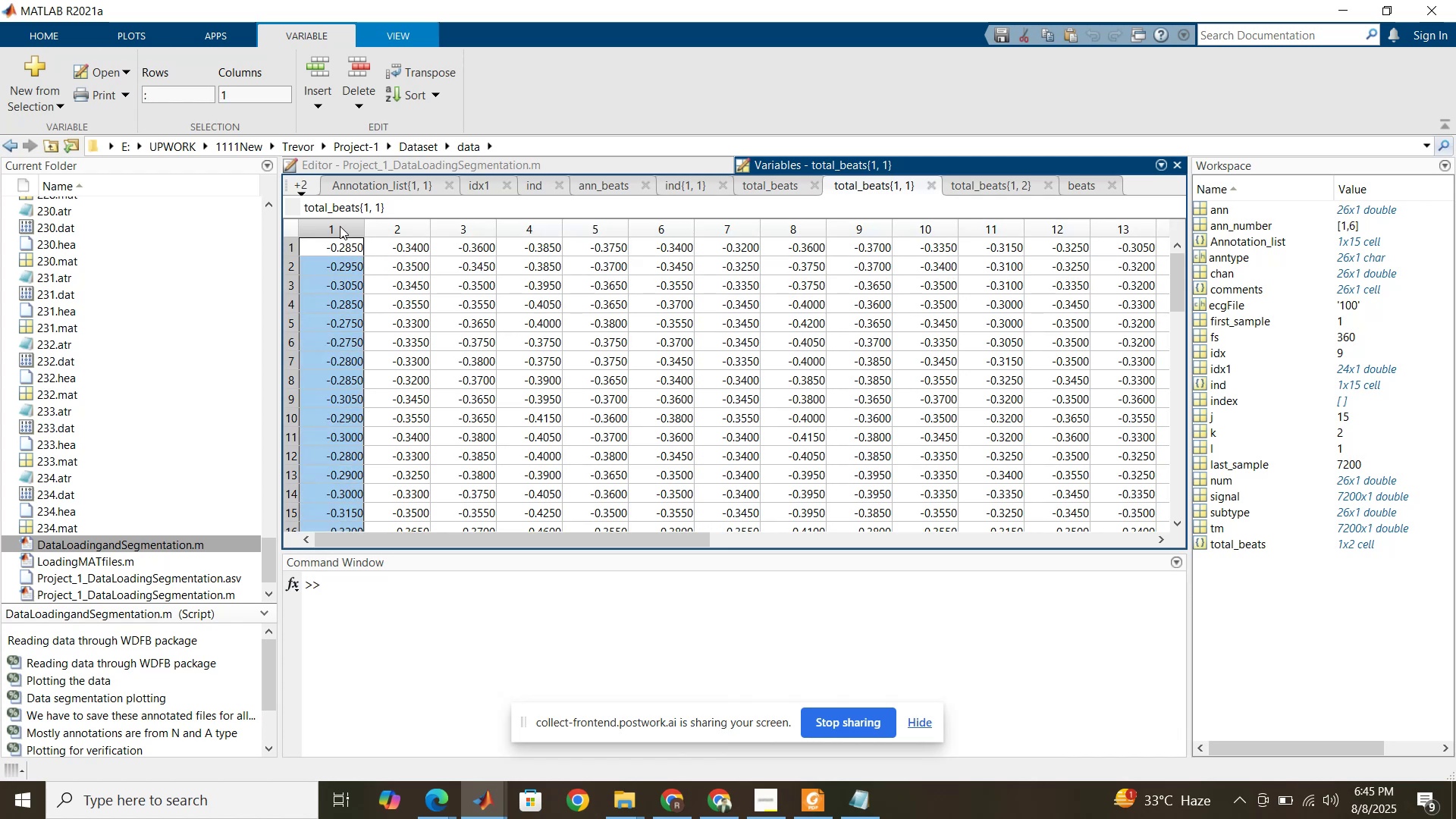 
left_click_drag(start_coordinate=[388, 206], to_coordinate=[338, 212])
 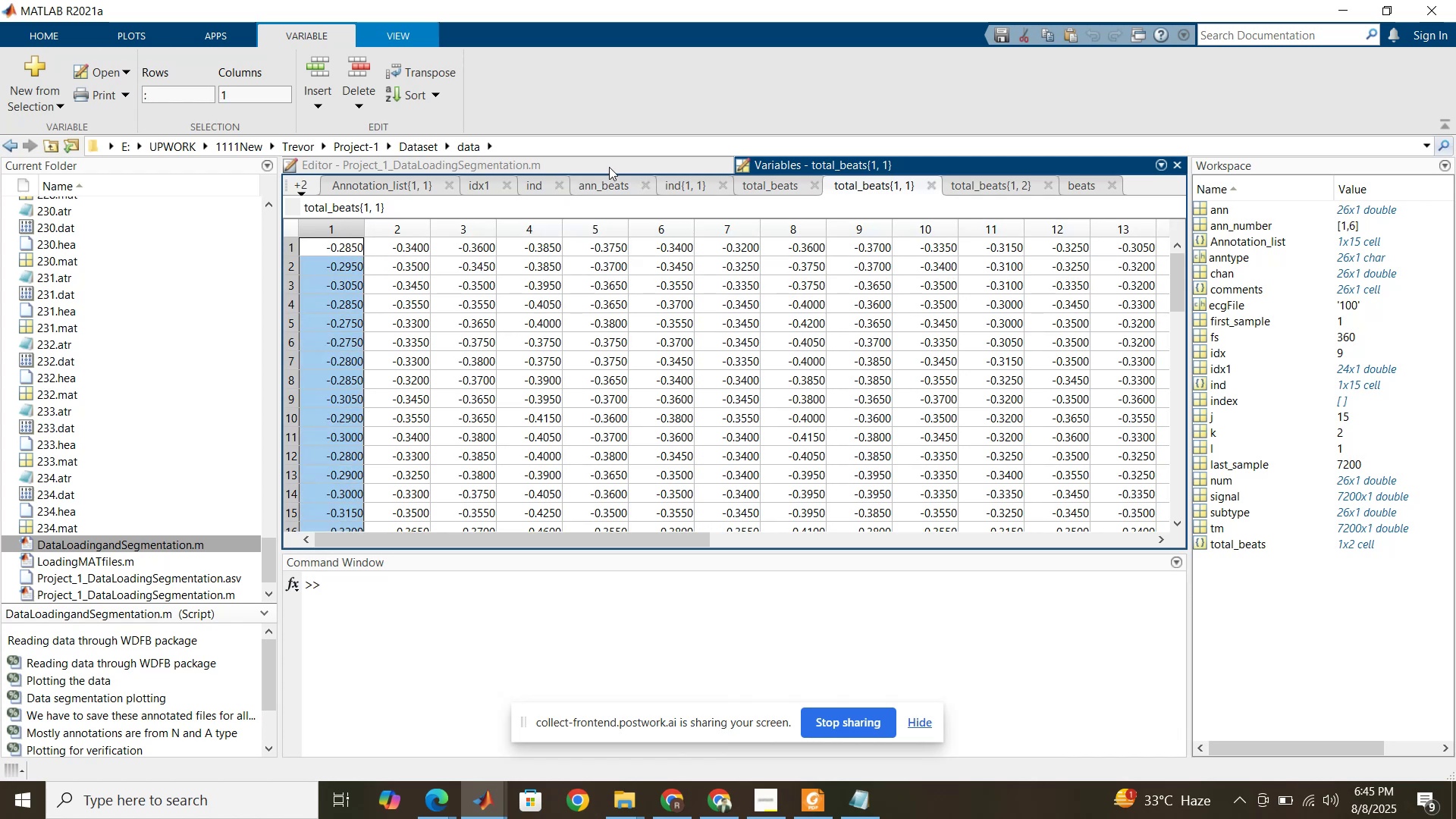 
left_click([609, 167])
 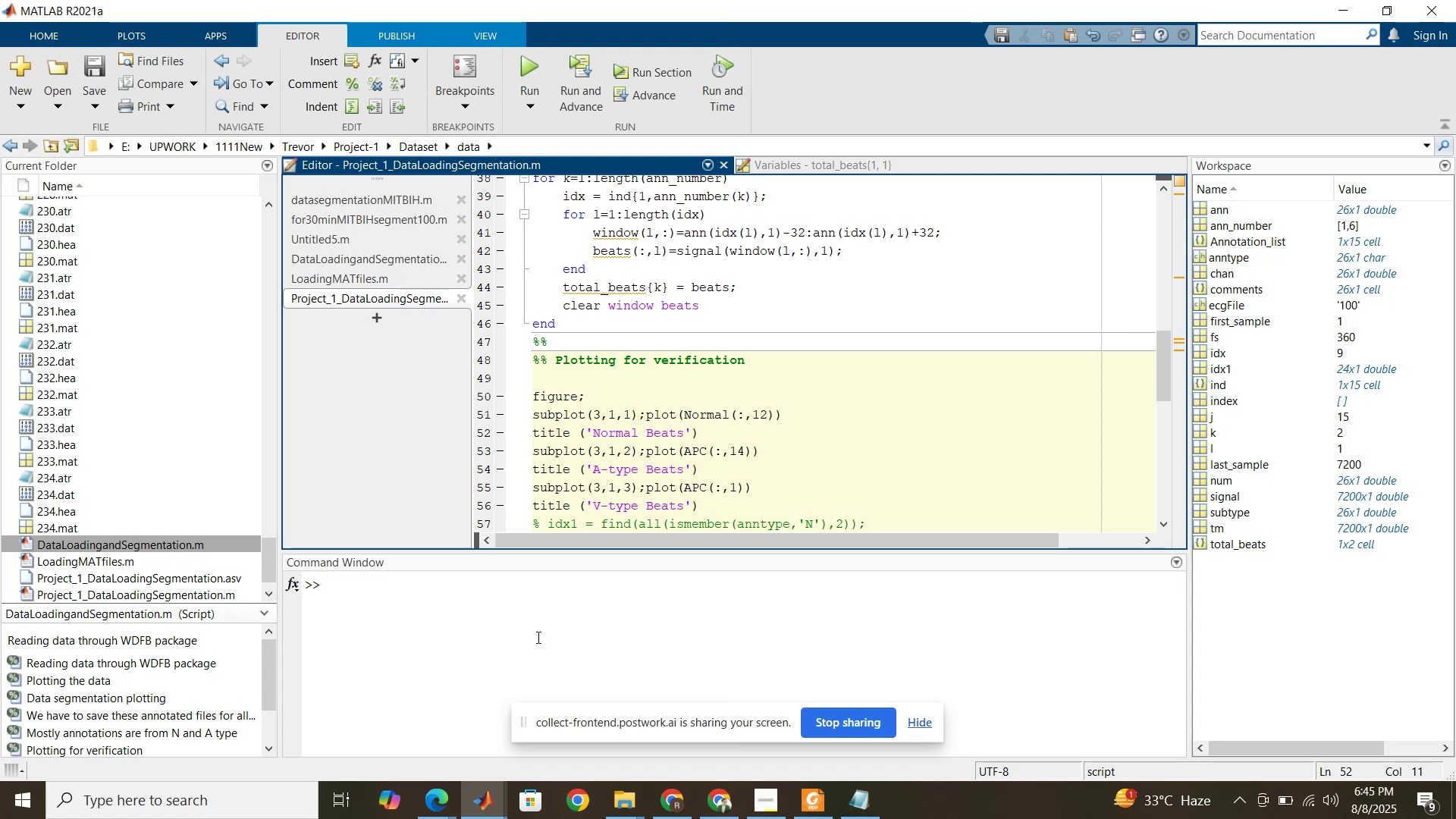 
left_click([535, 604])
 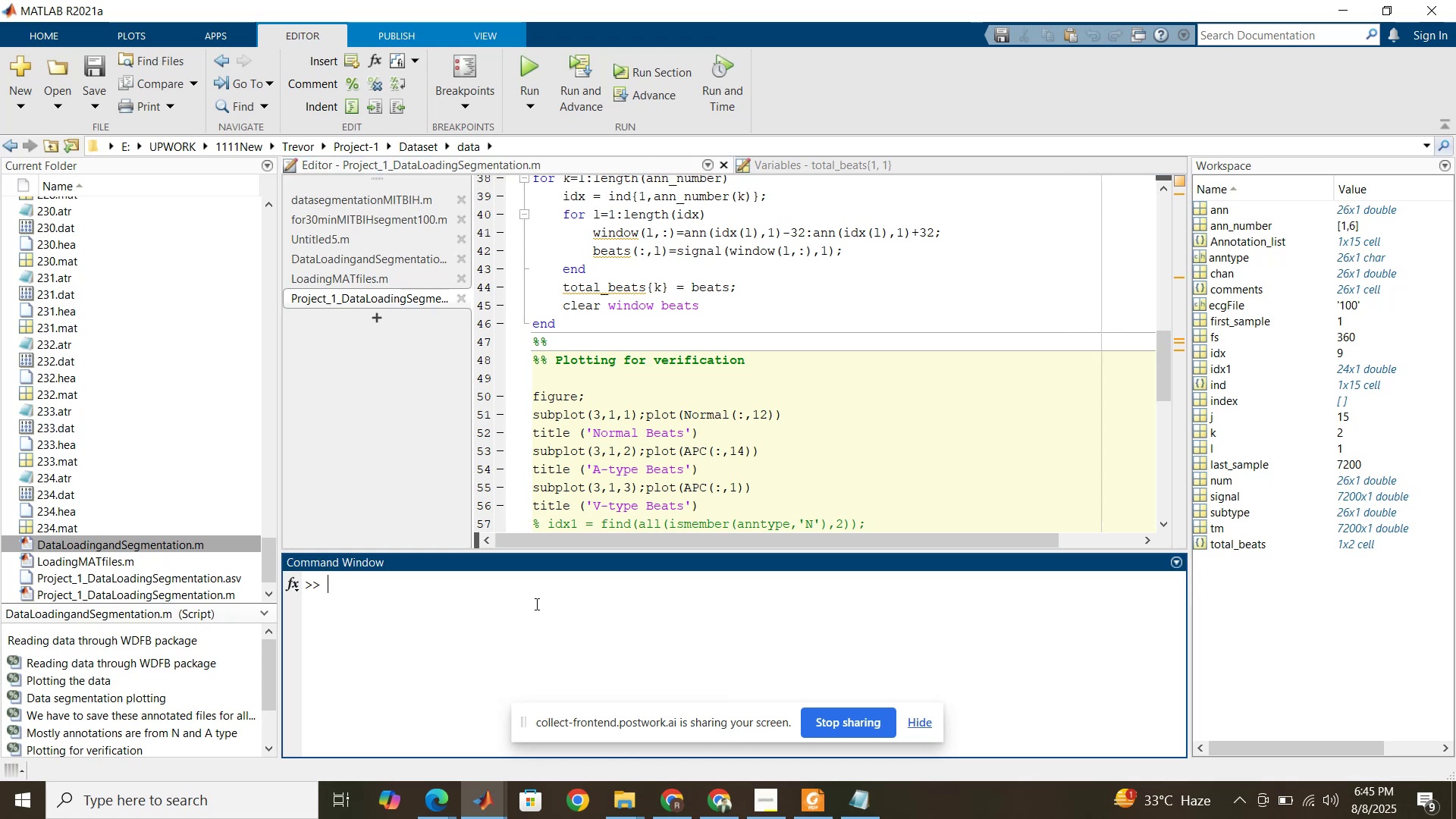 
type(total_beats{})
 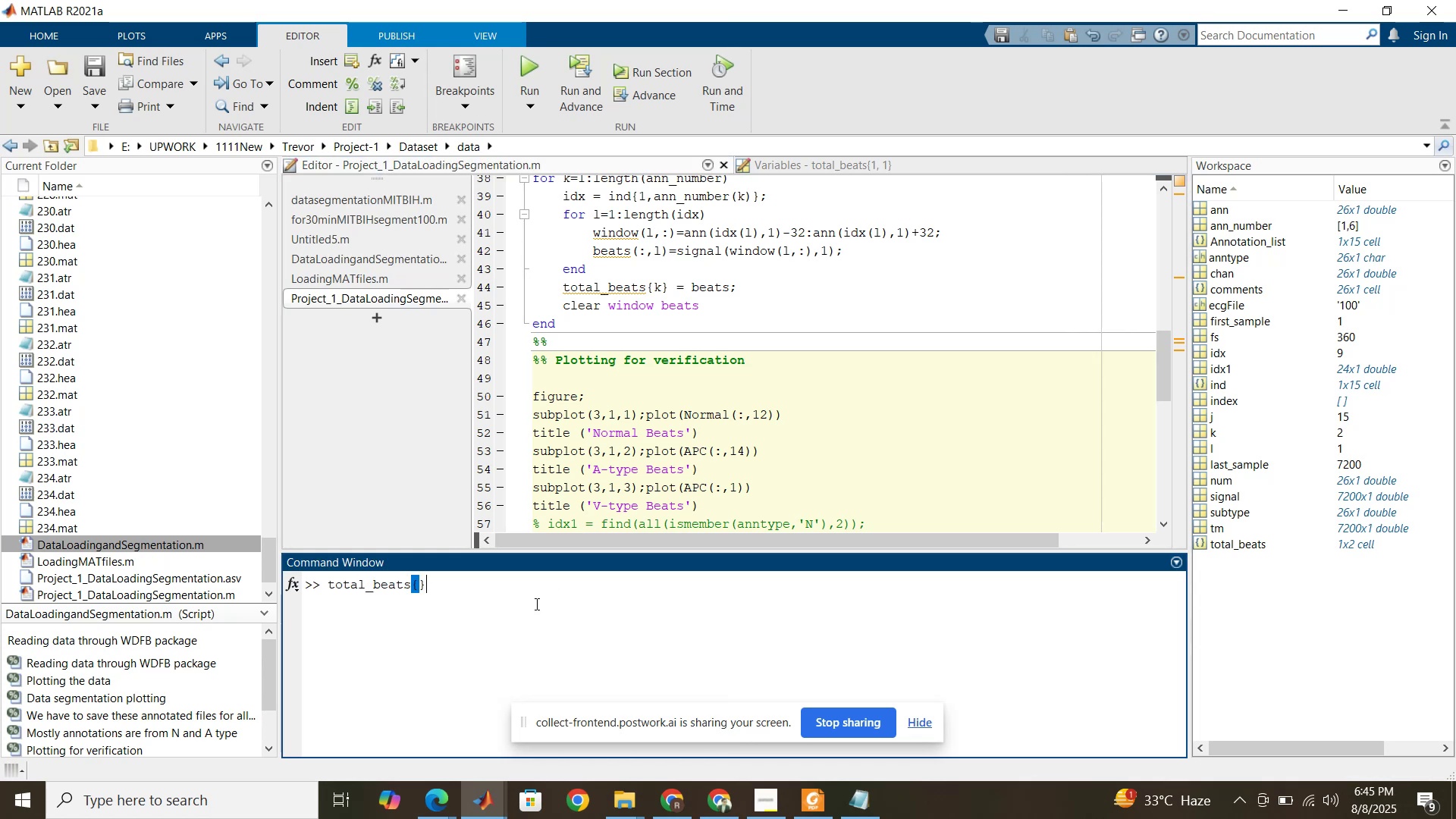 
key(ArrowLeft)
 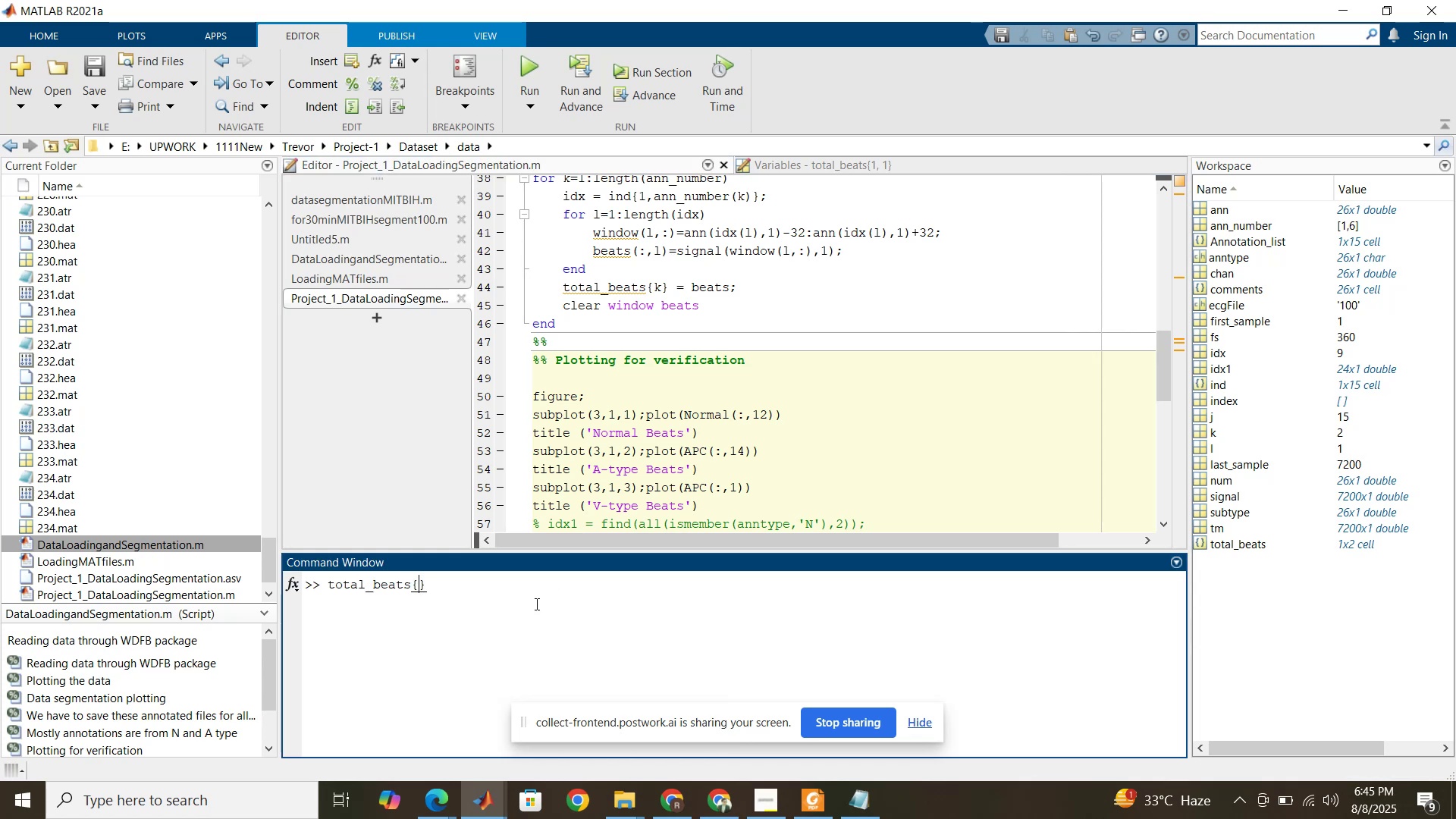 
key(1)
 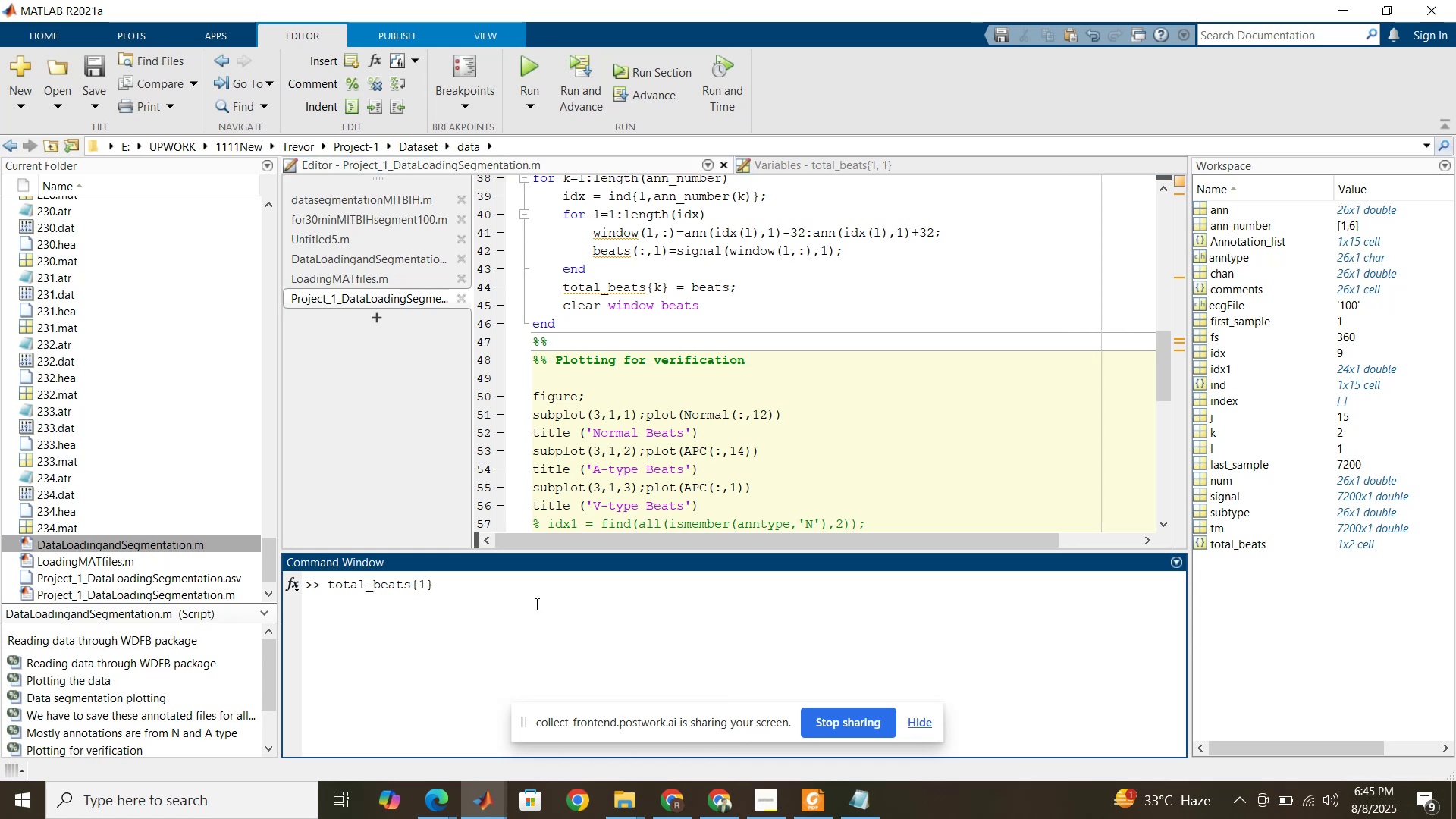 
key(Comma)
 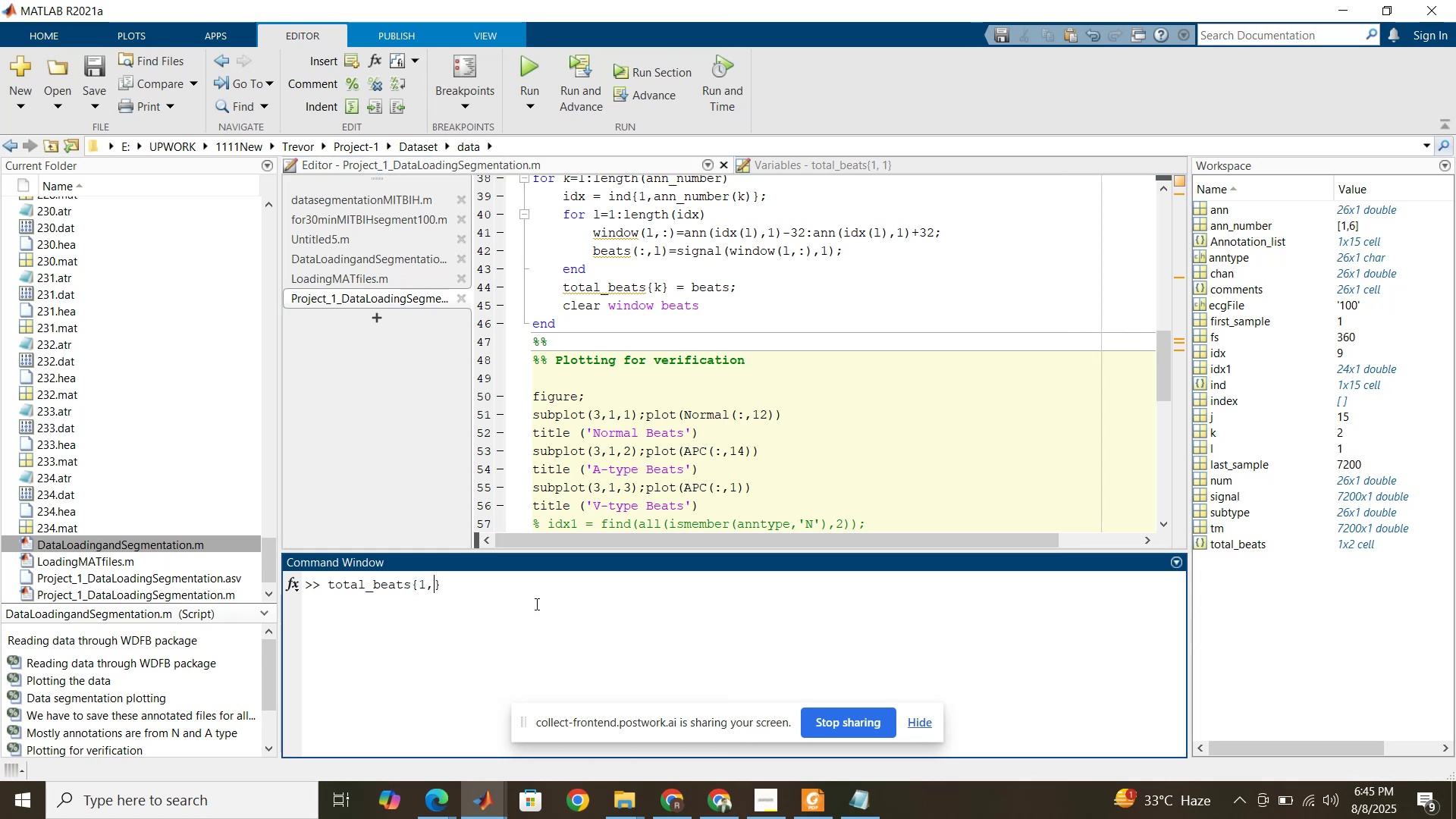 
key(1)
 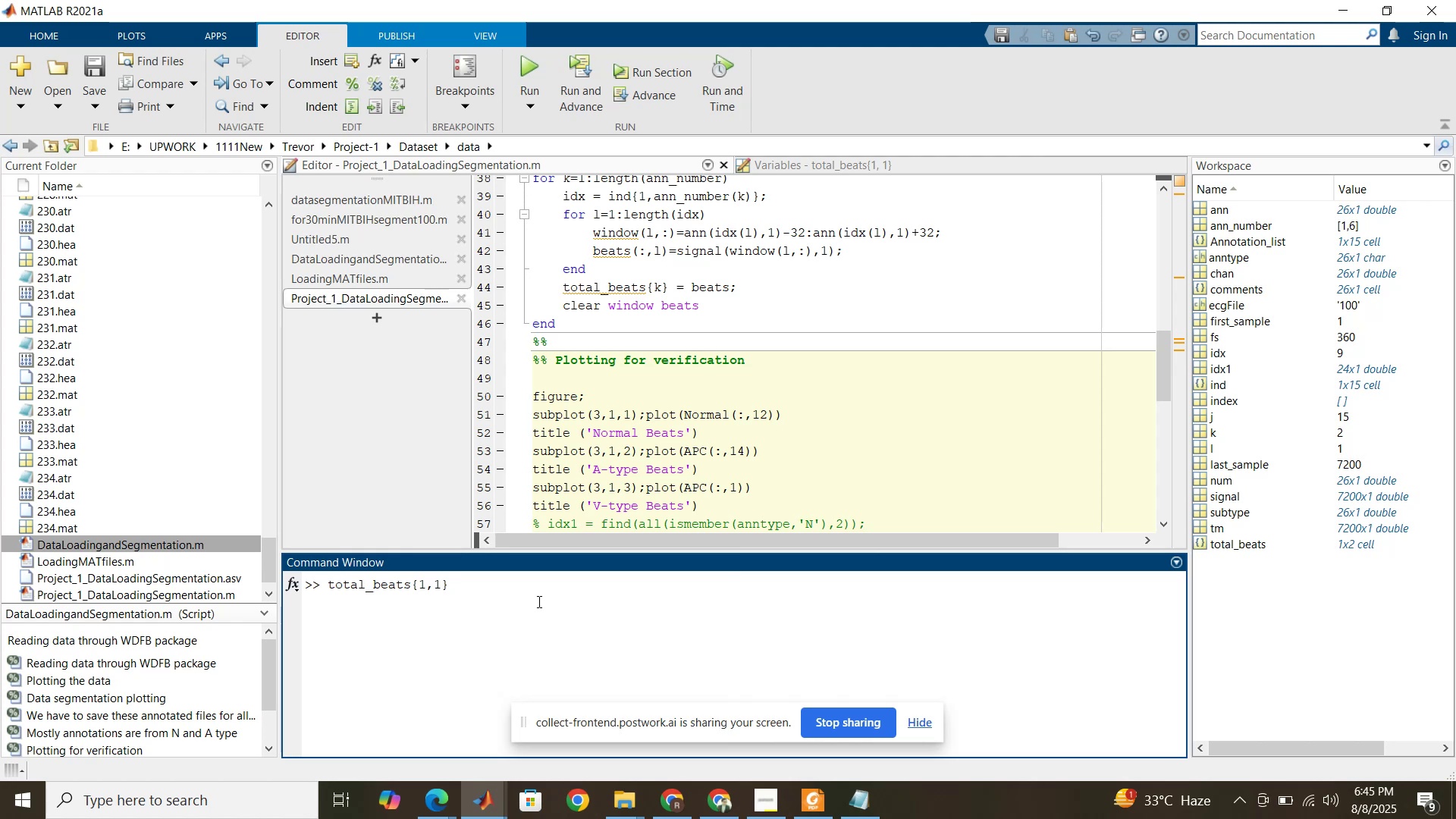 
key(Backspace)
 